 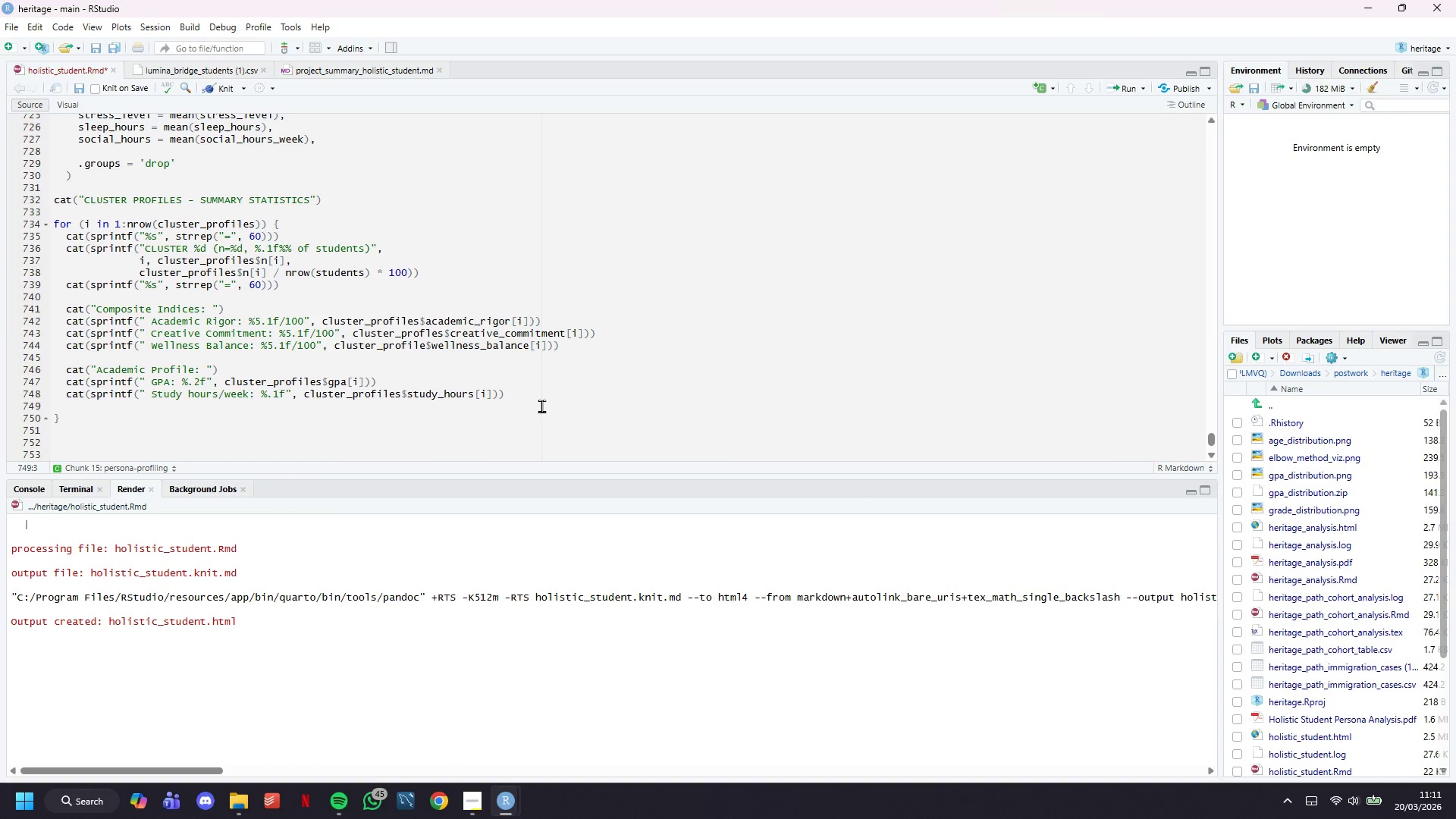 
type(cat(sprintf(" Test prep: %.0f)
 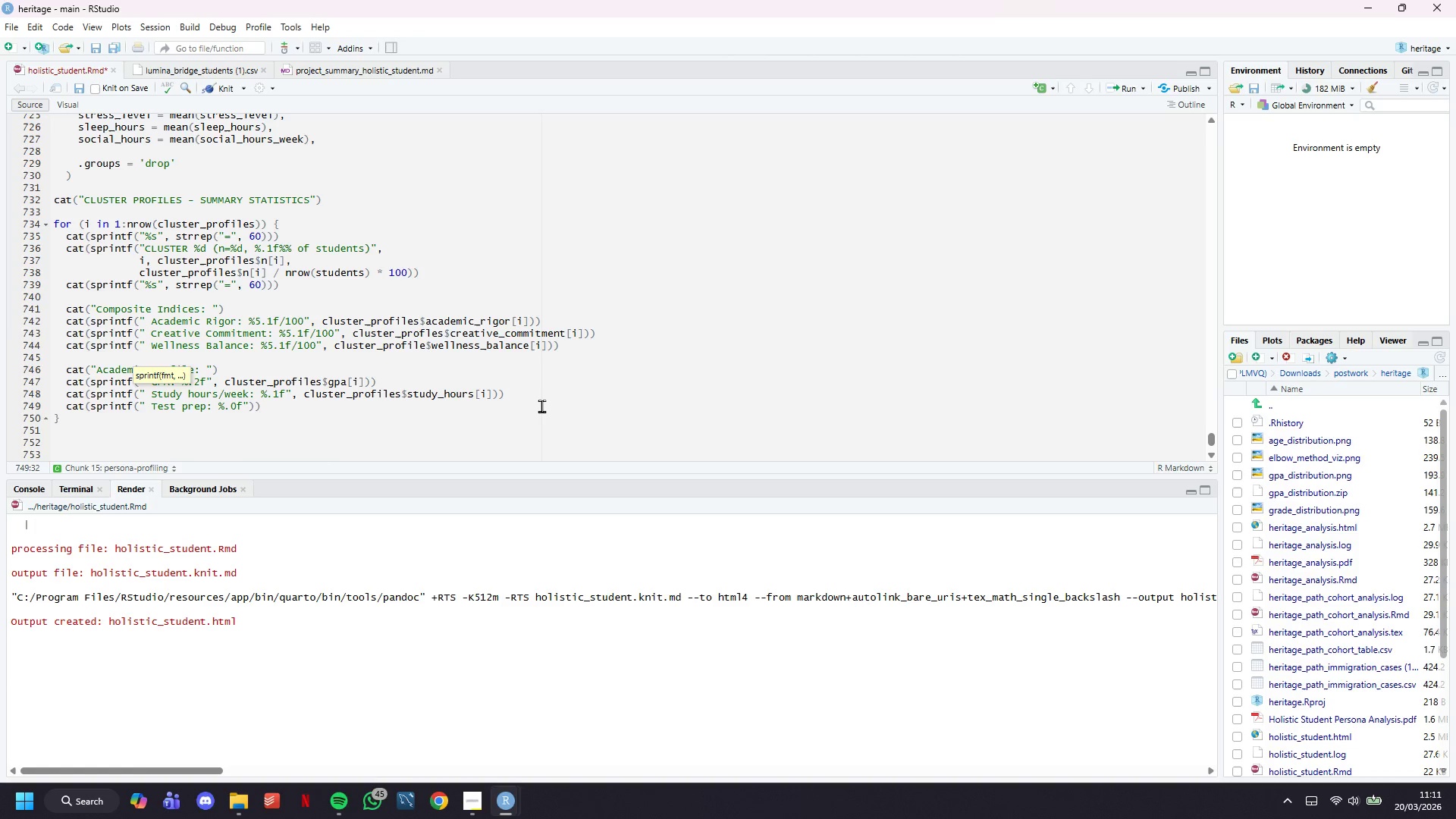 
hold_key(key=ShiftLeft, duration=0.42)
 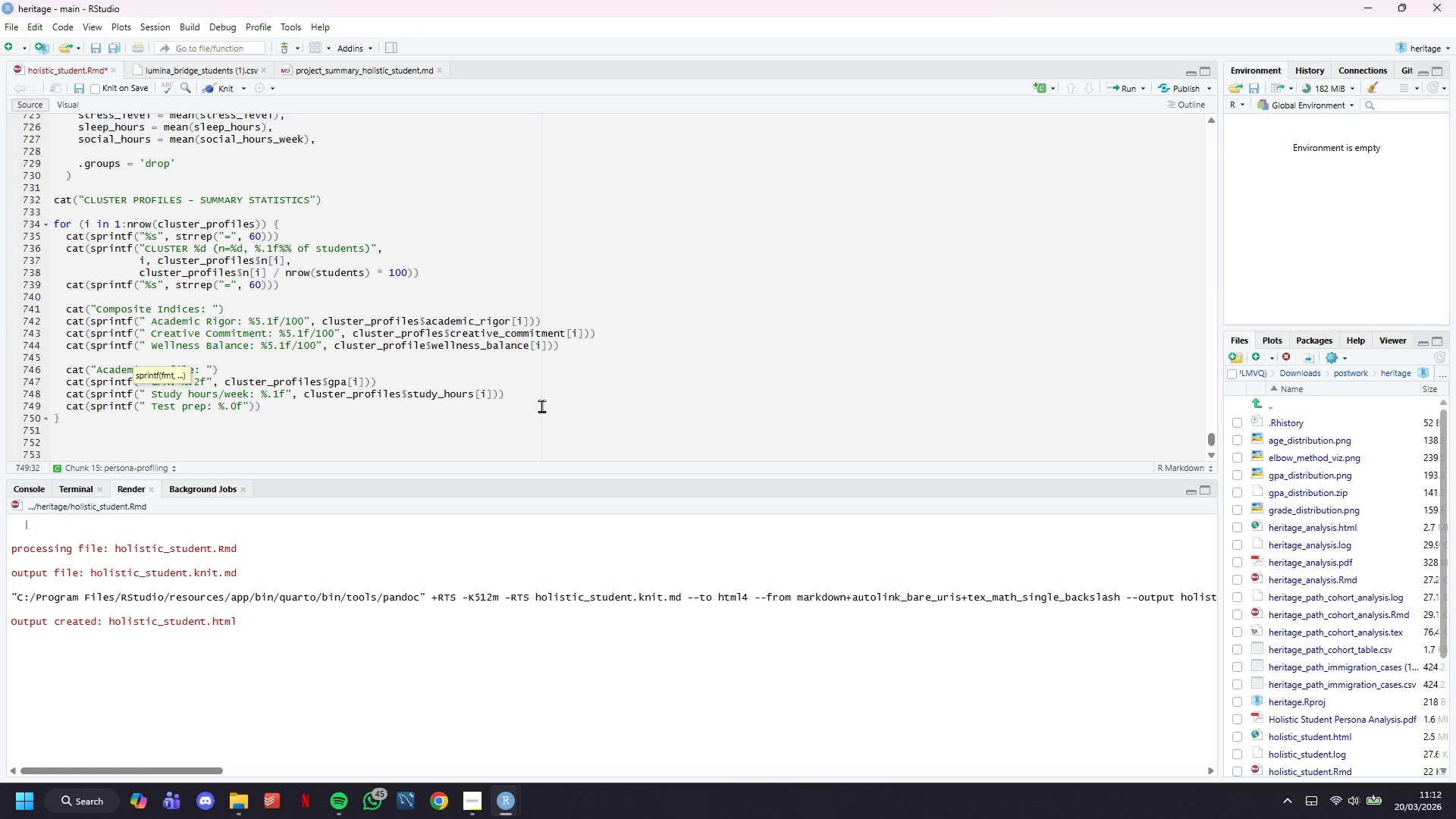 
key(ArrowRight)
 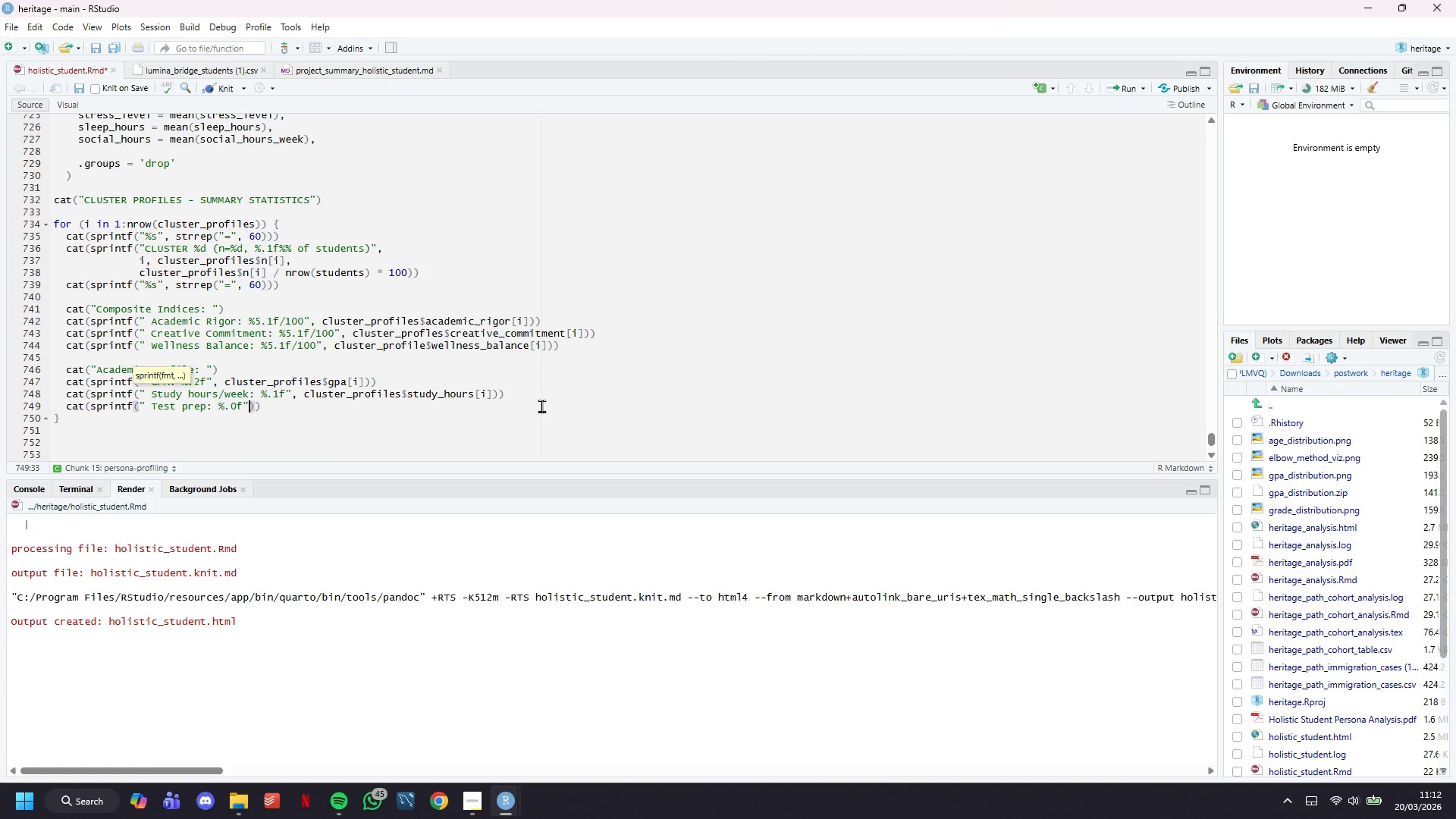 
type(, cluster_profiles$test_prep_pct[i)
 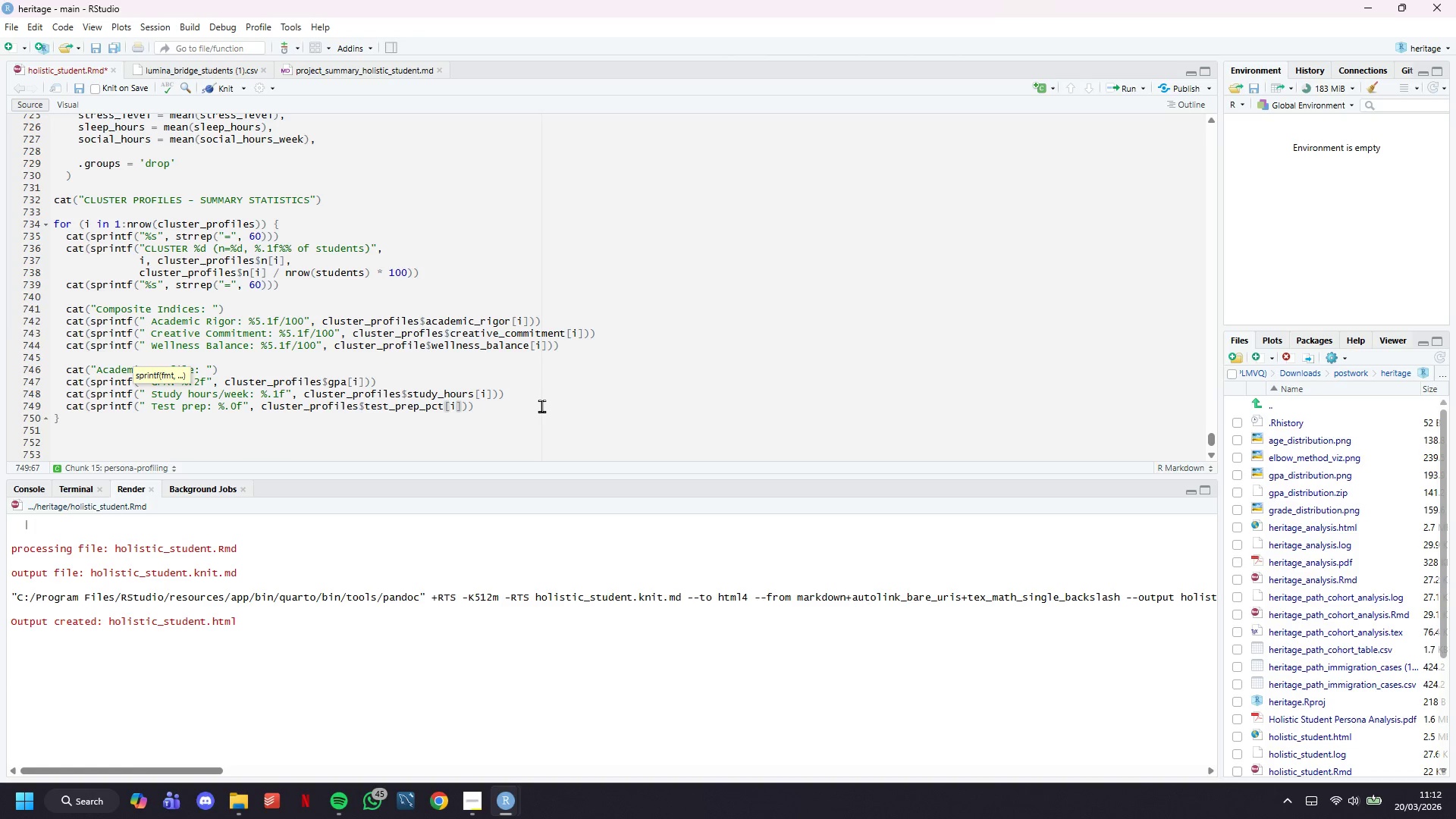 
wait(24.99)
 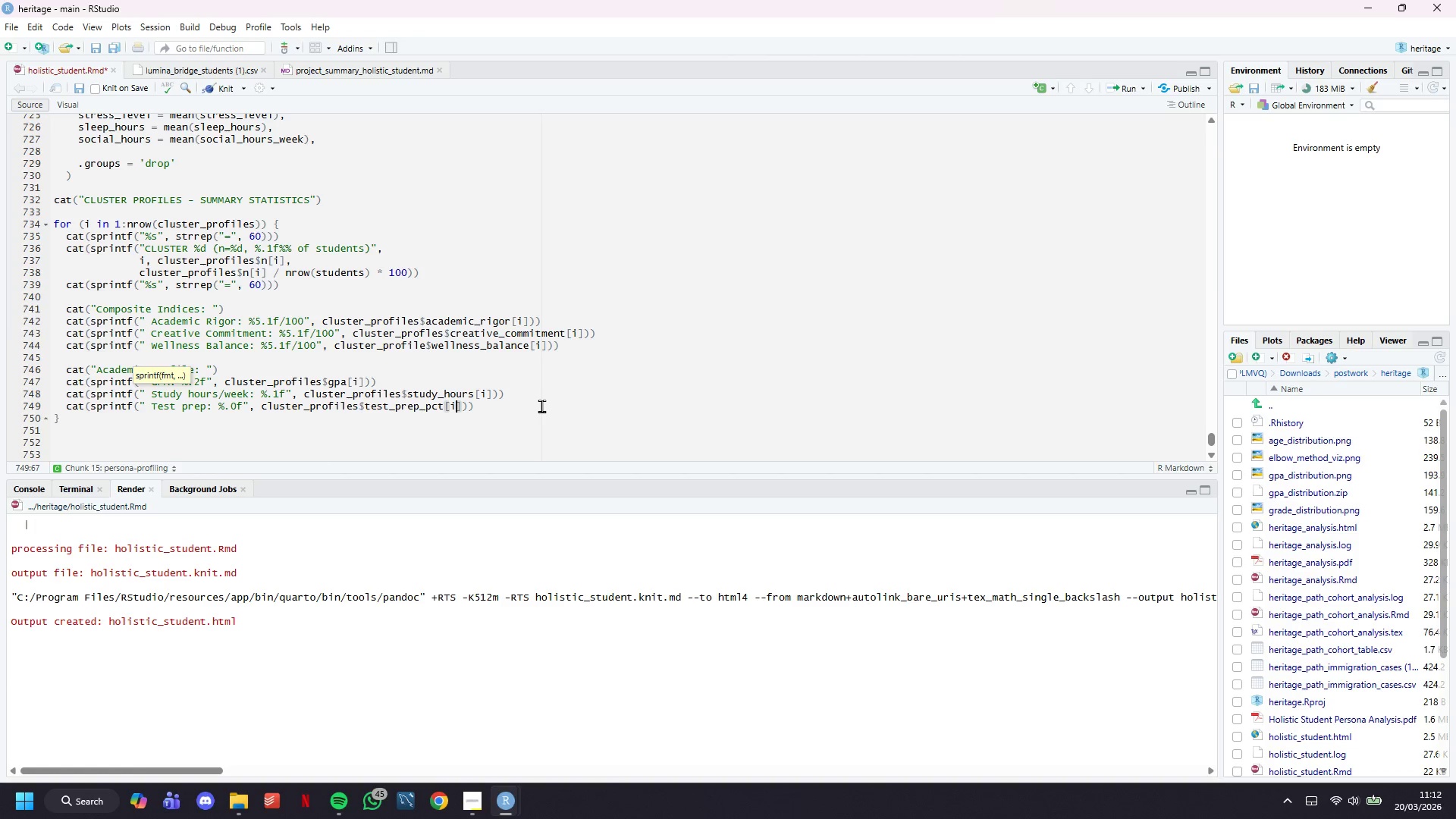 
key(ArrowRight)
 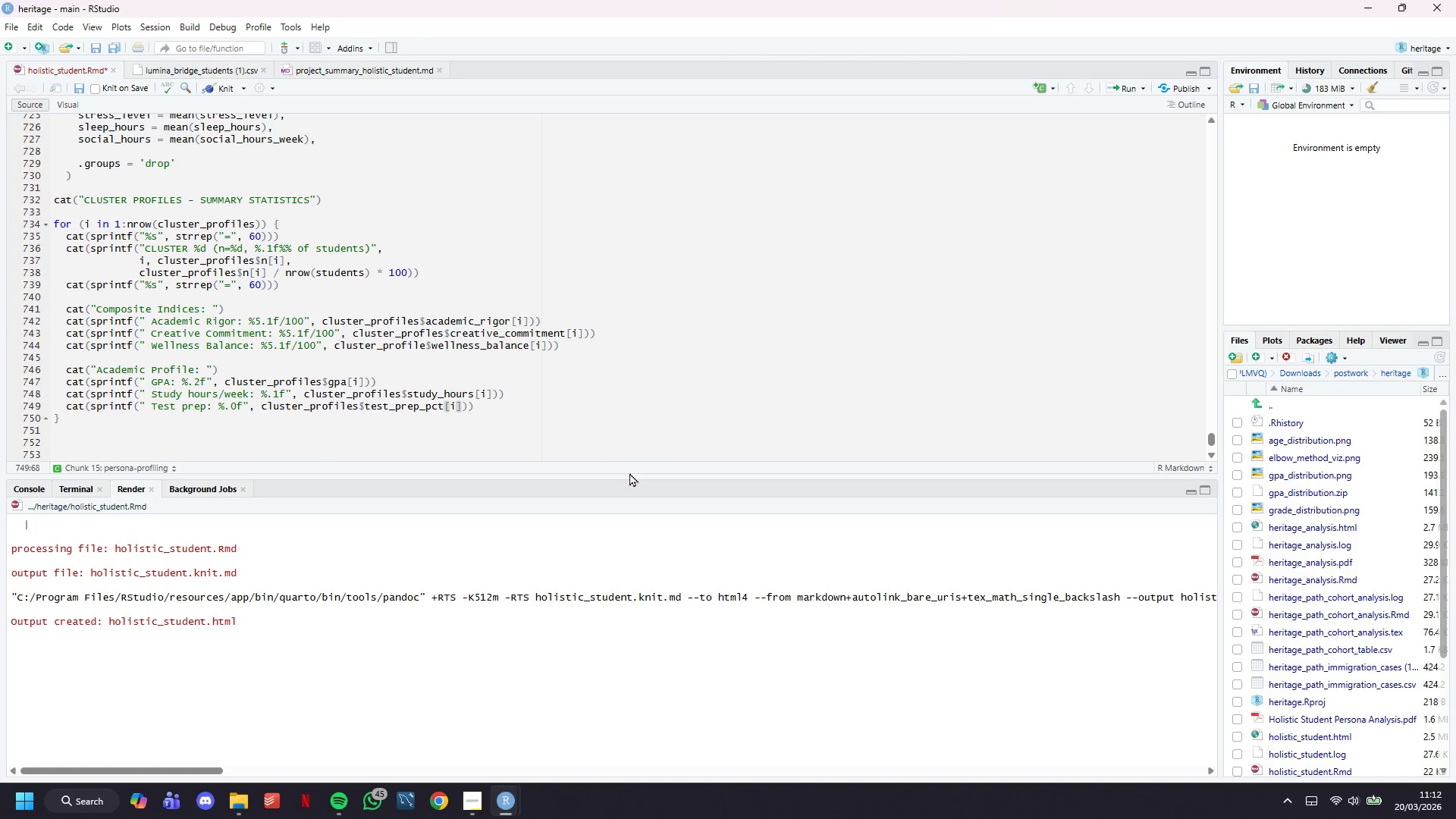 
key(ArrowRight)
 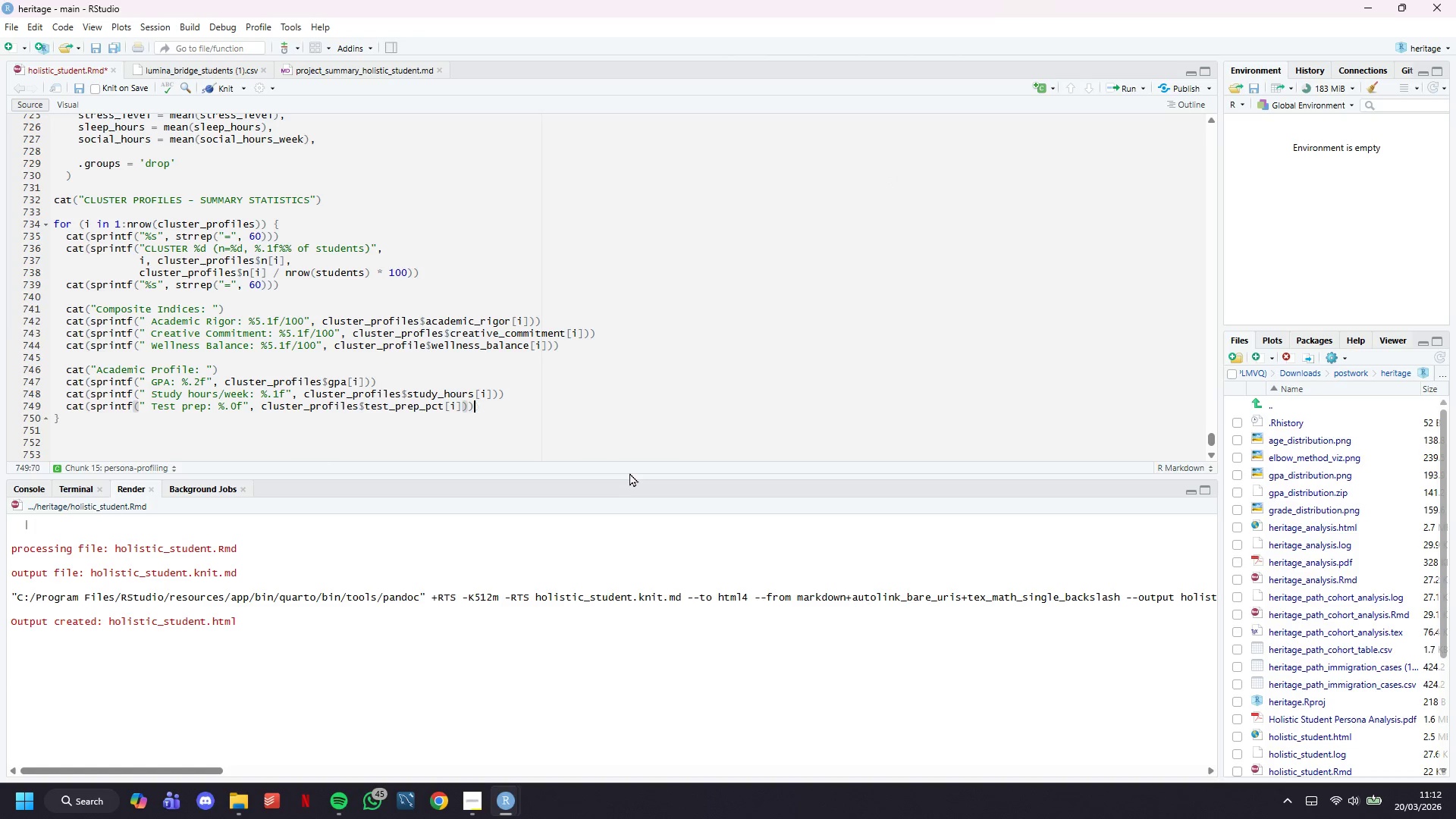 
key(ArrowRight)
 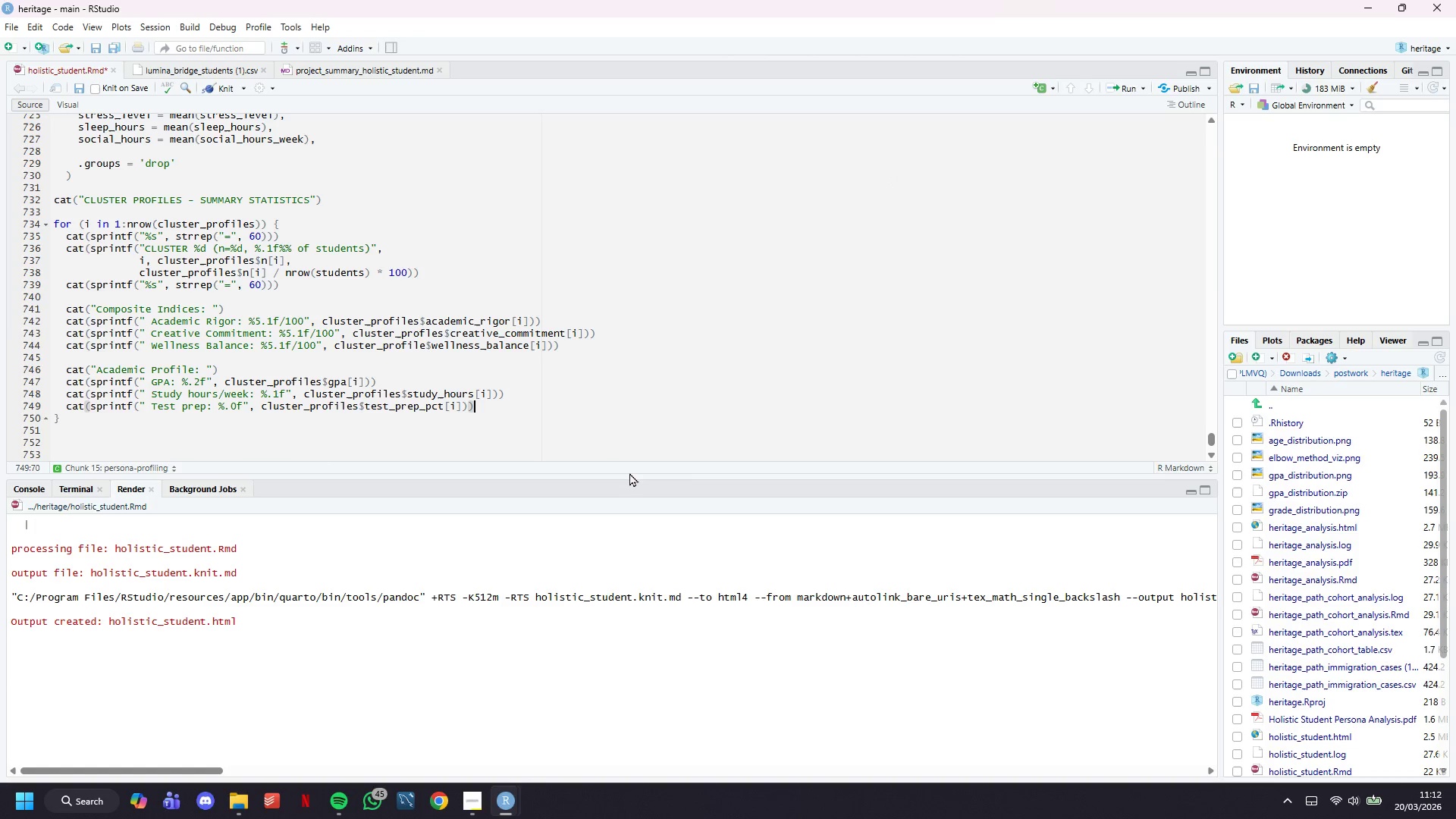 
key(Enter)
 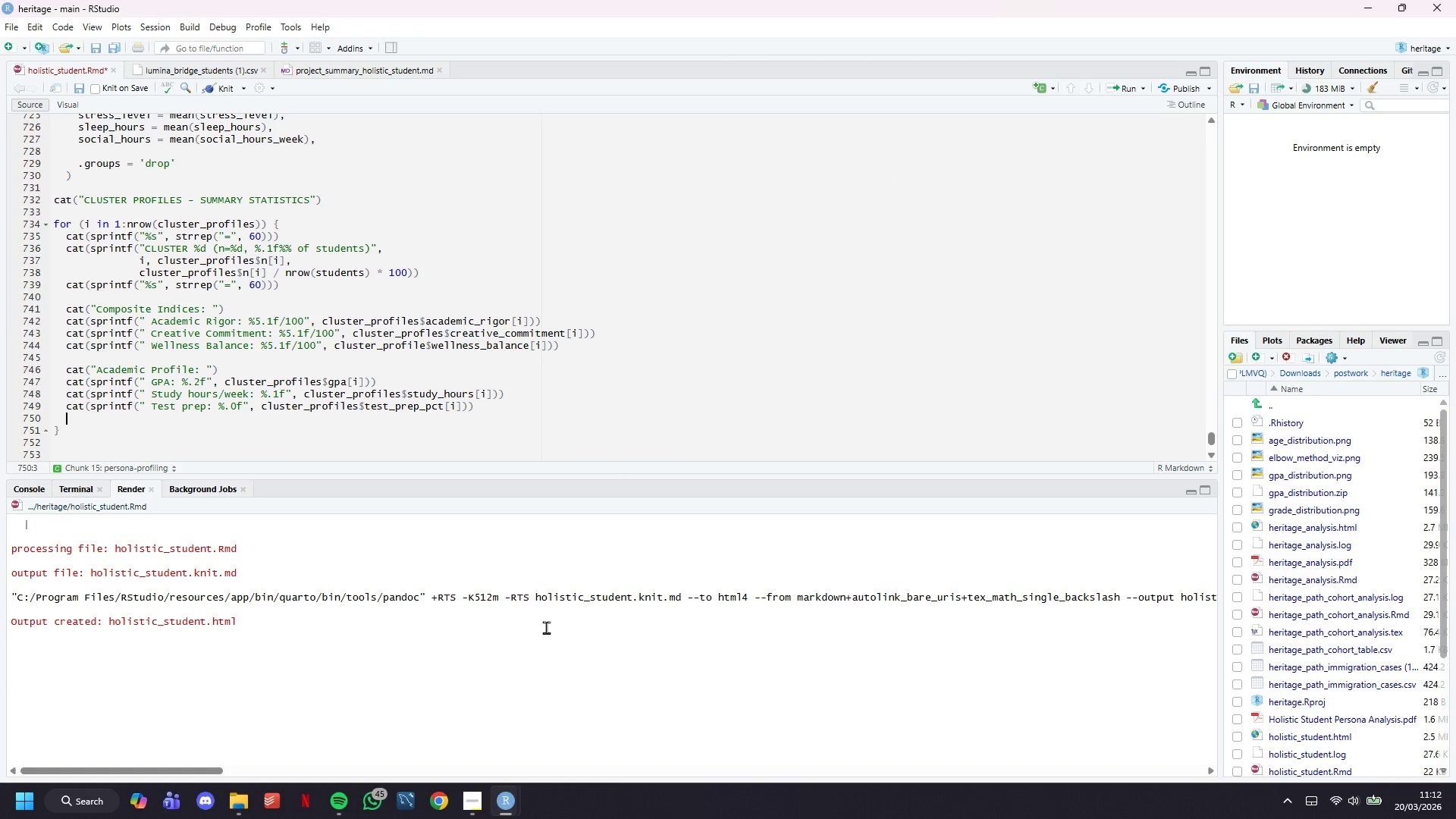 
type(cat(sprintf(" )
 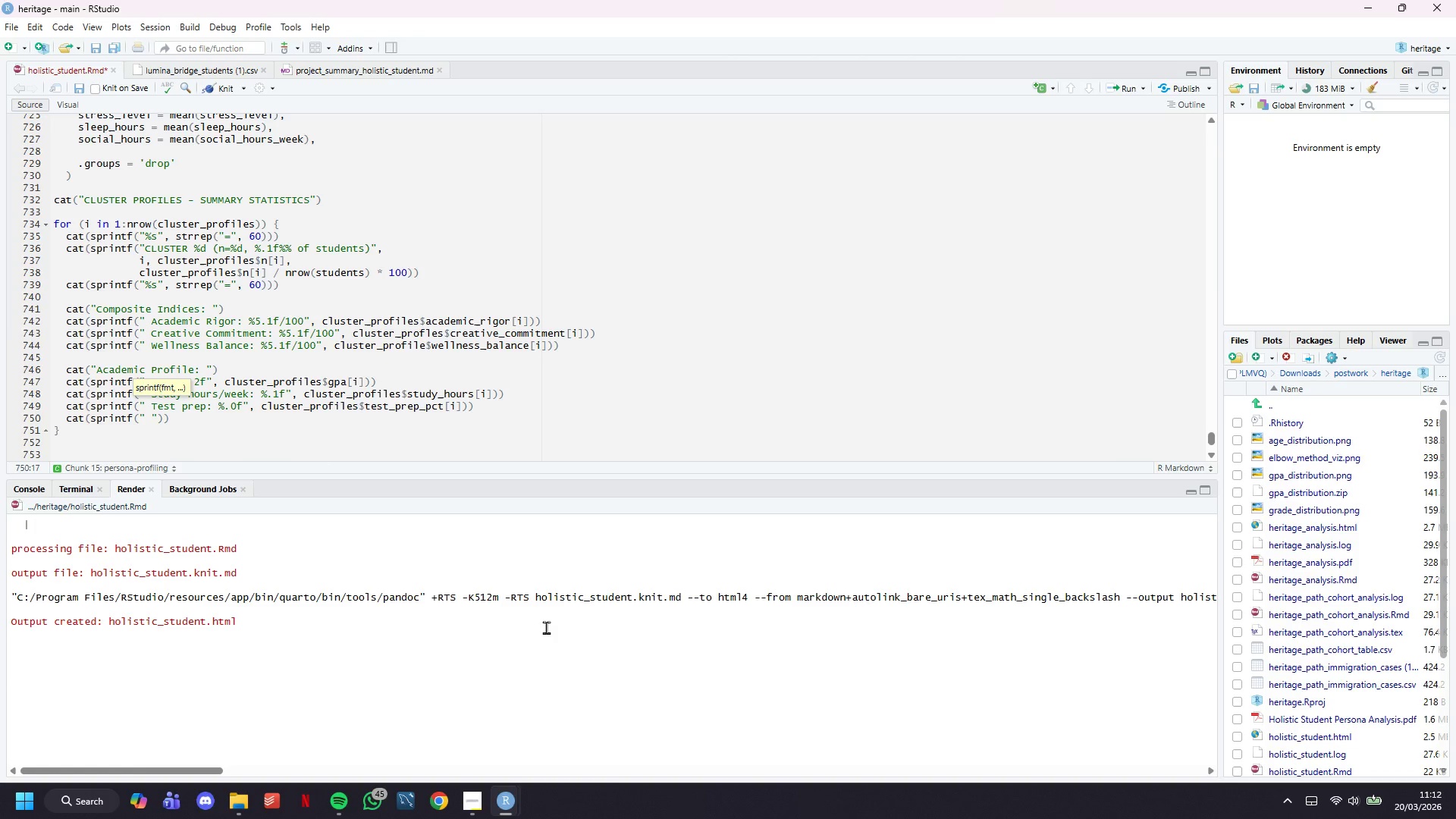 
key(ArrowRight)
 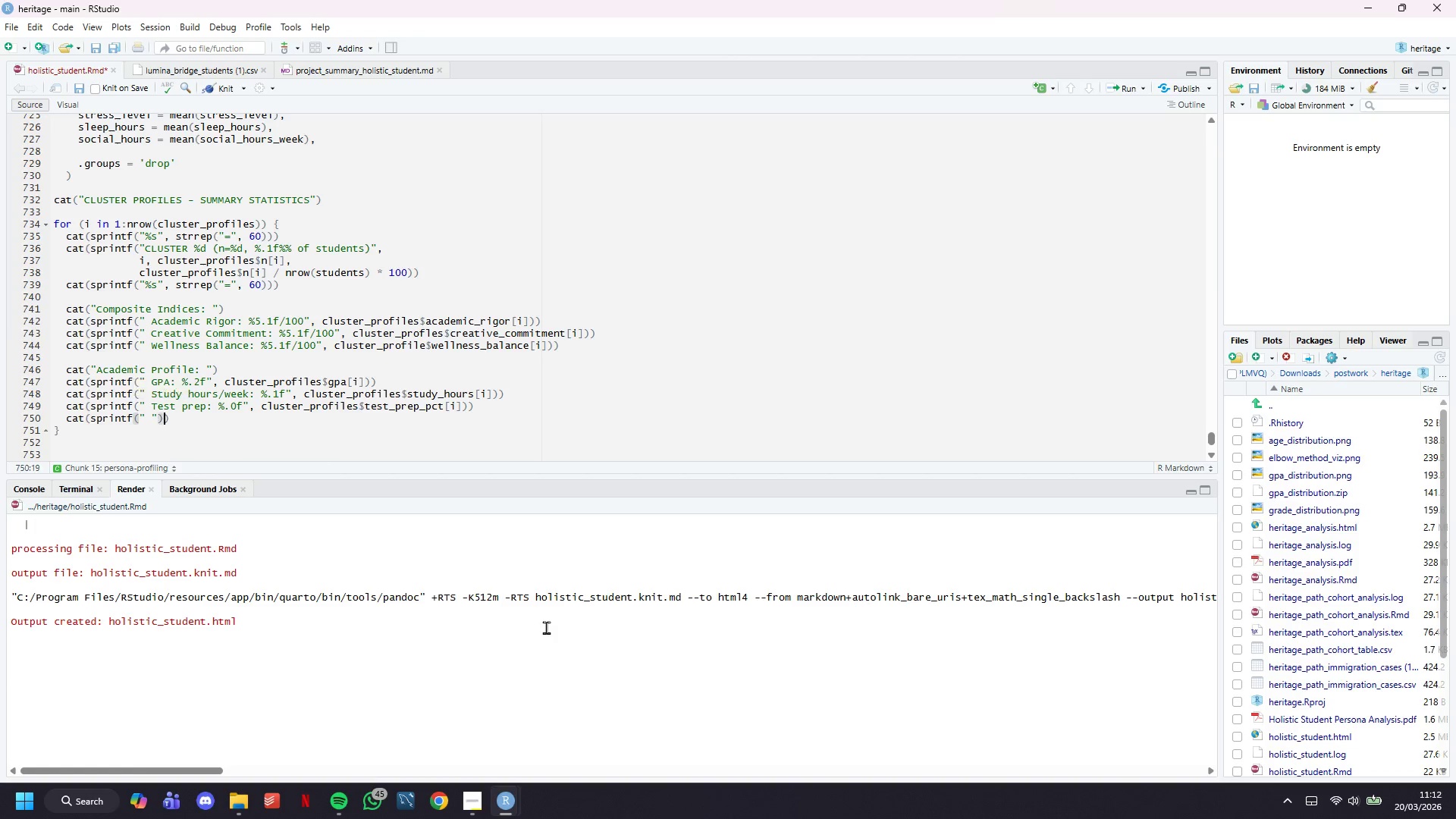 
key(ArrowRight)
 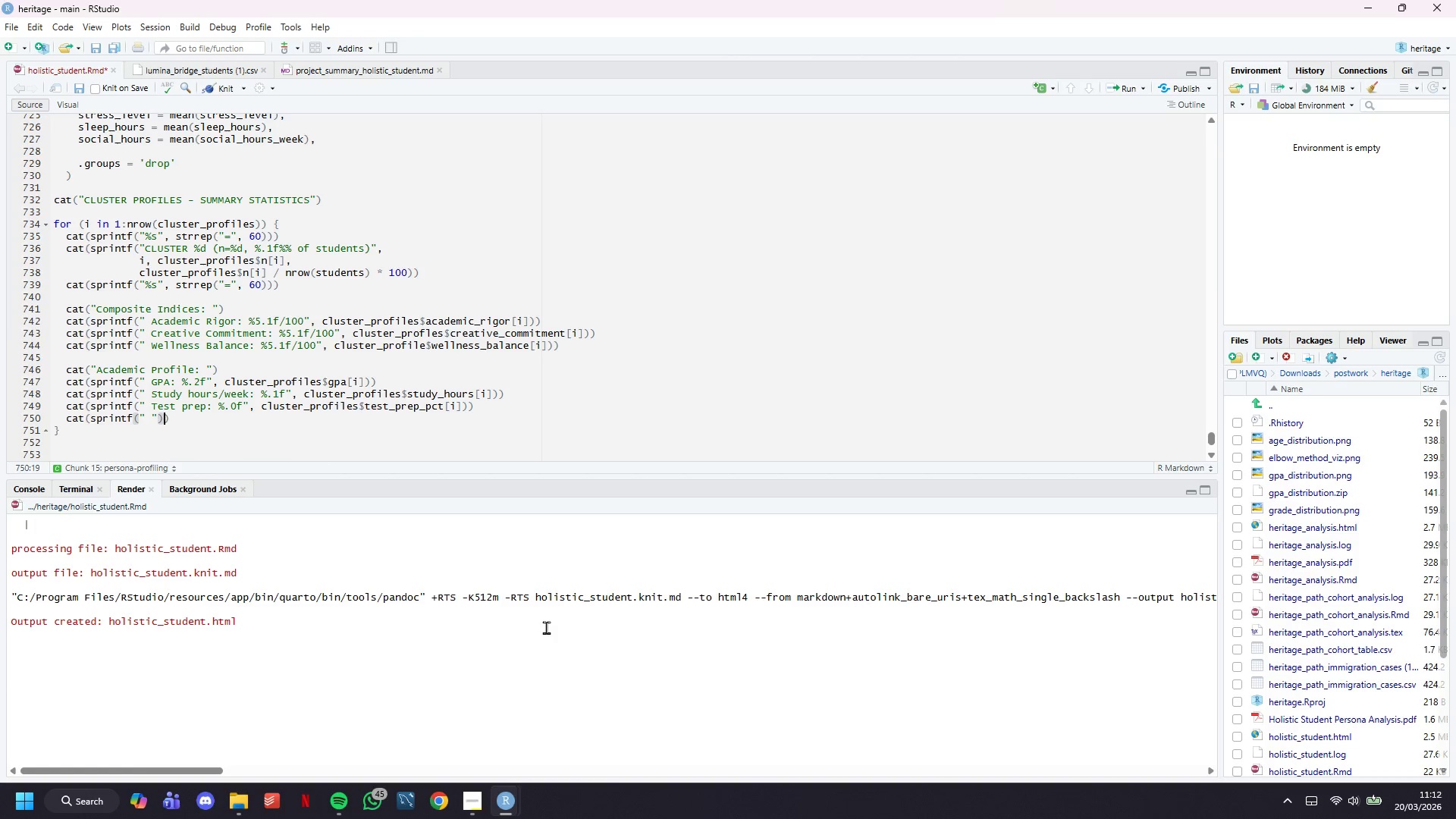 
key(ArrowRight)
 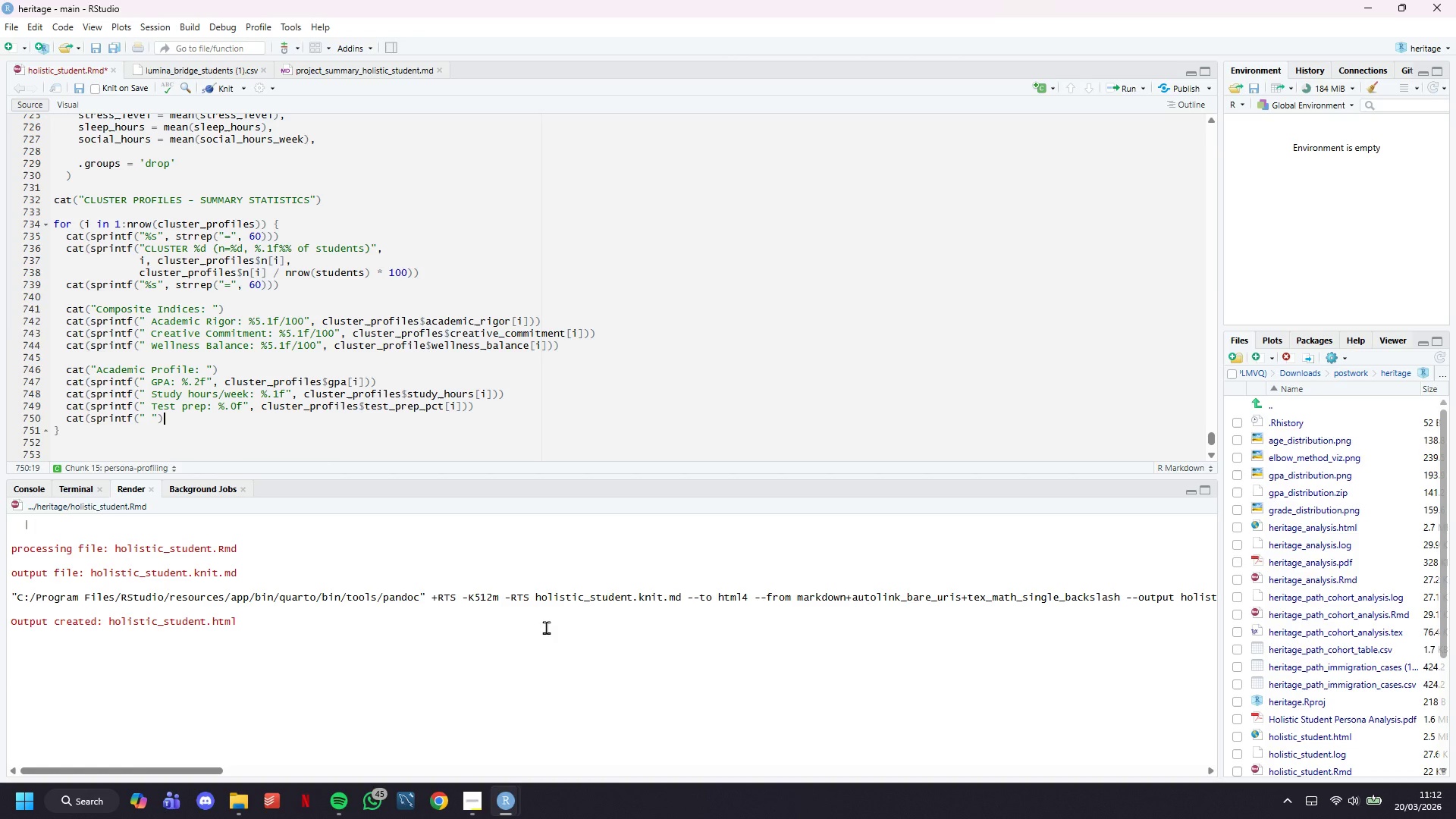 
hold_key(key=Backspace, duration=0.52)
 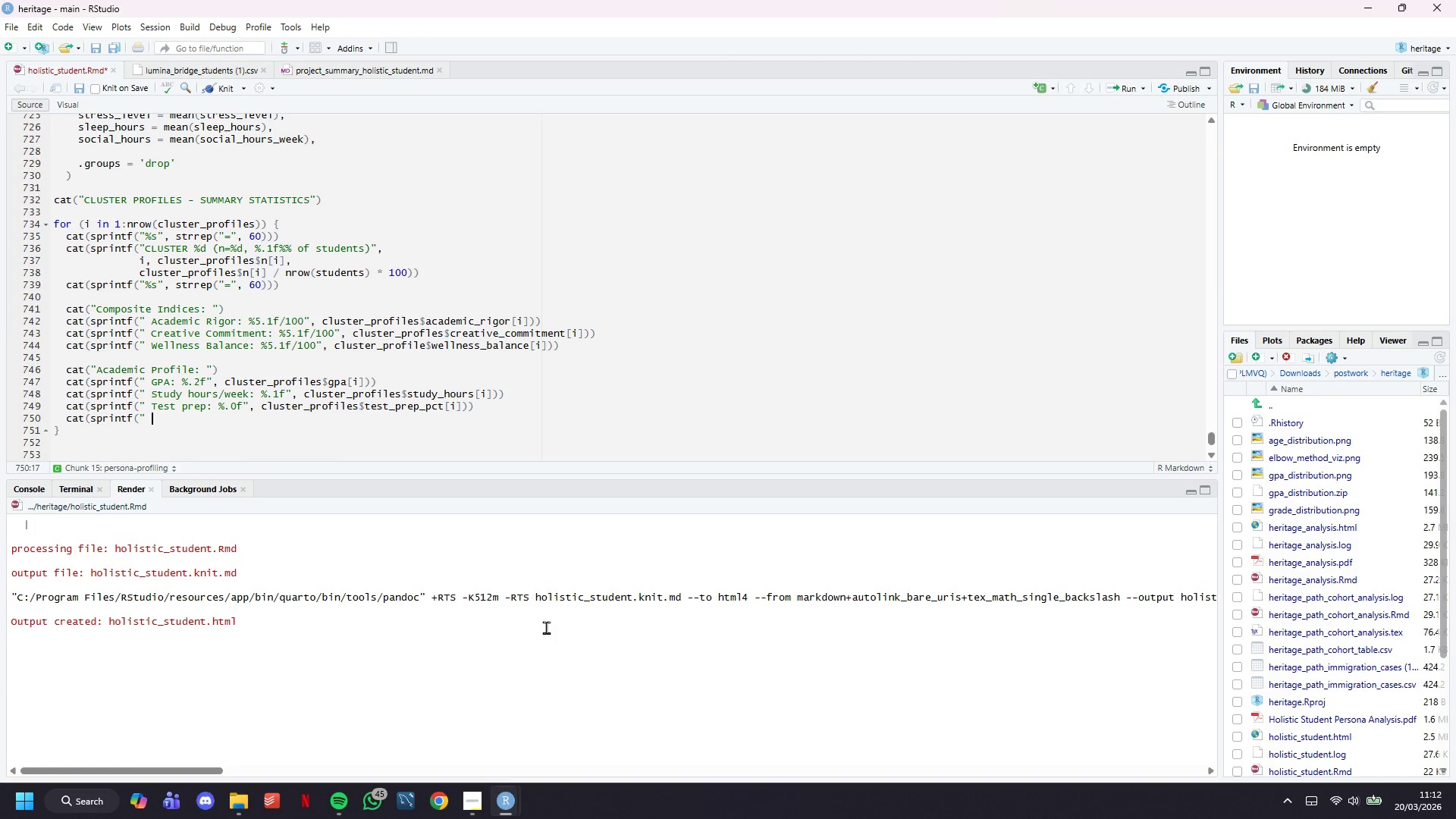 
key(Backspace)
 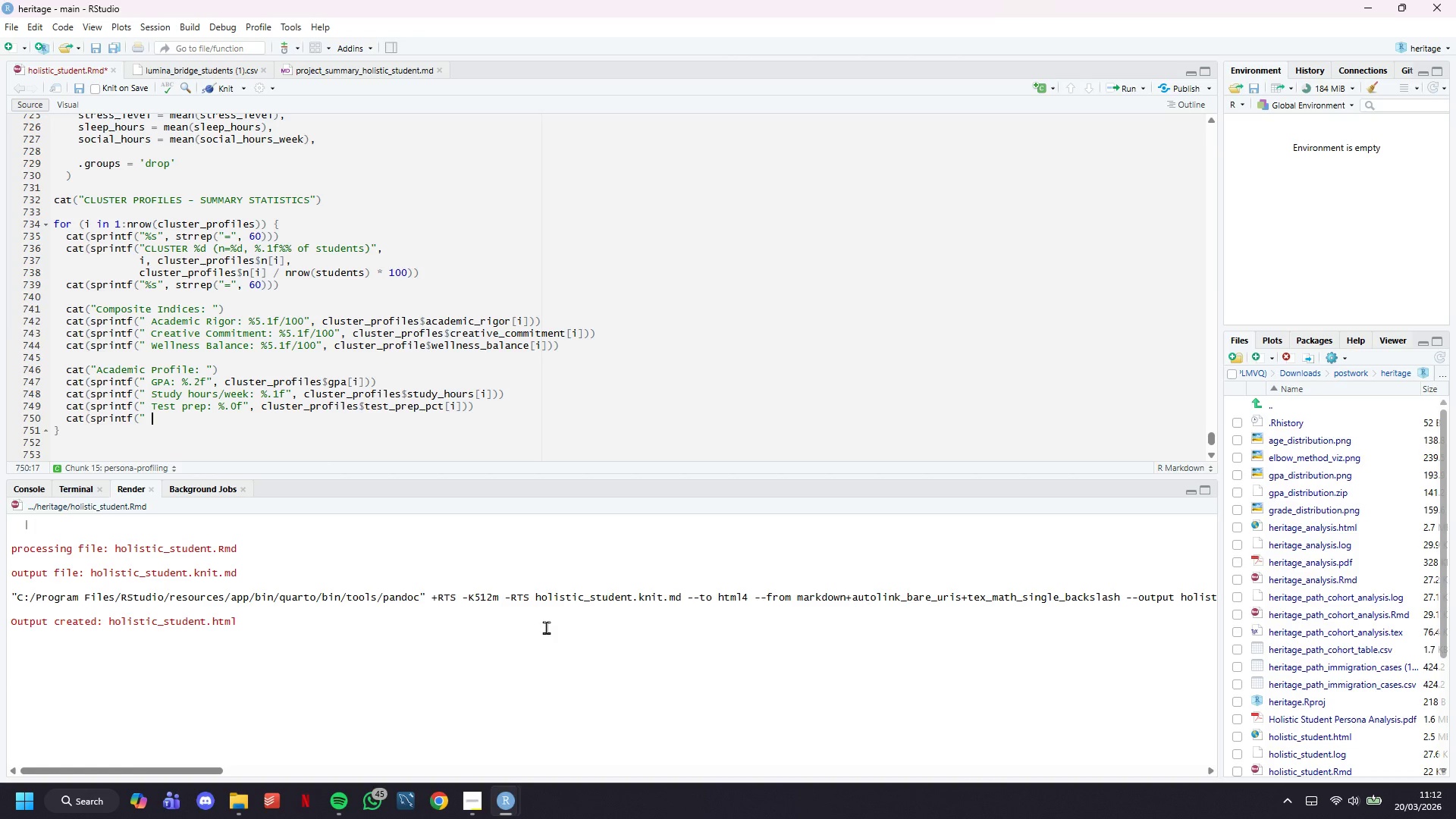 
key(Backspace)
 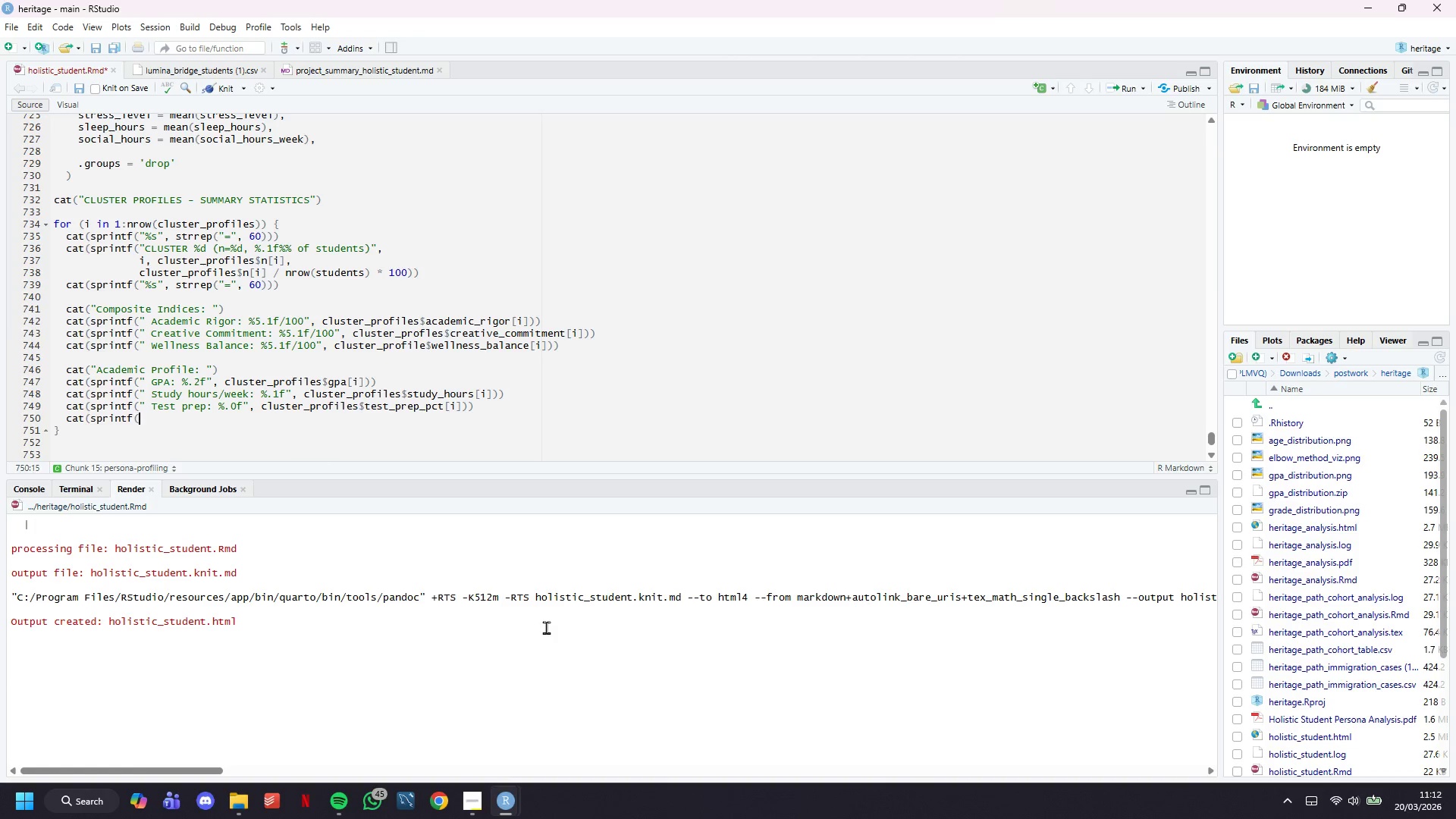 
key(Backspace)
 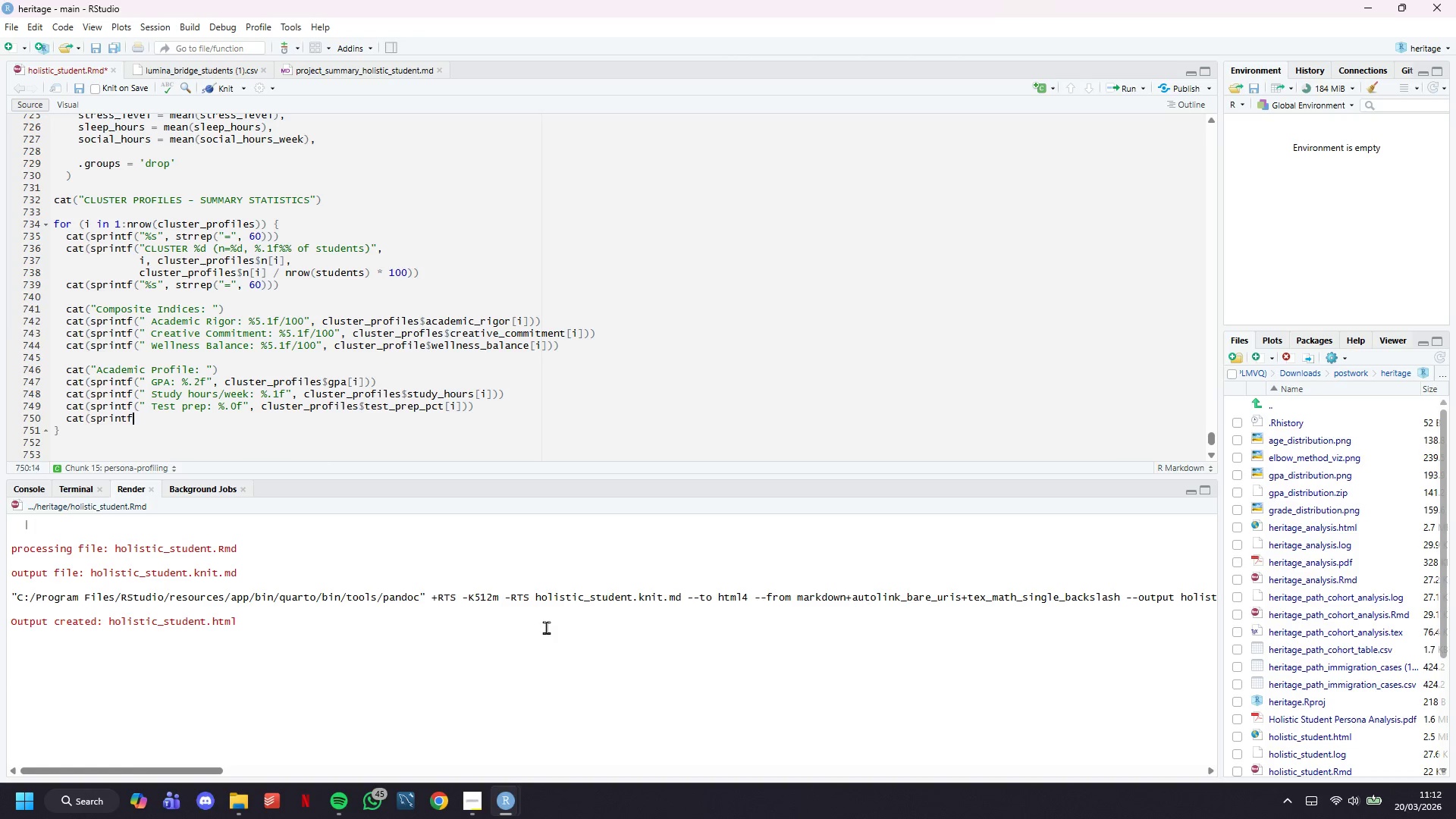 
key(Backspace)
 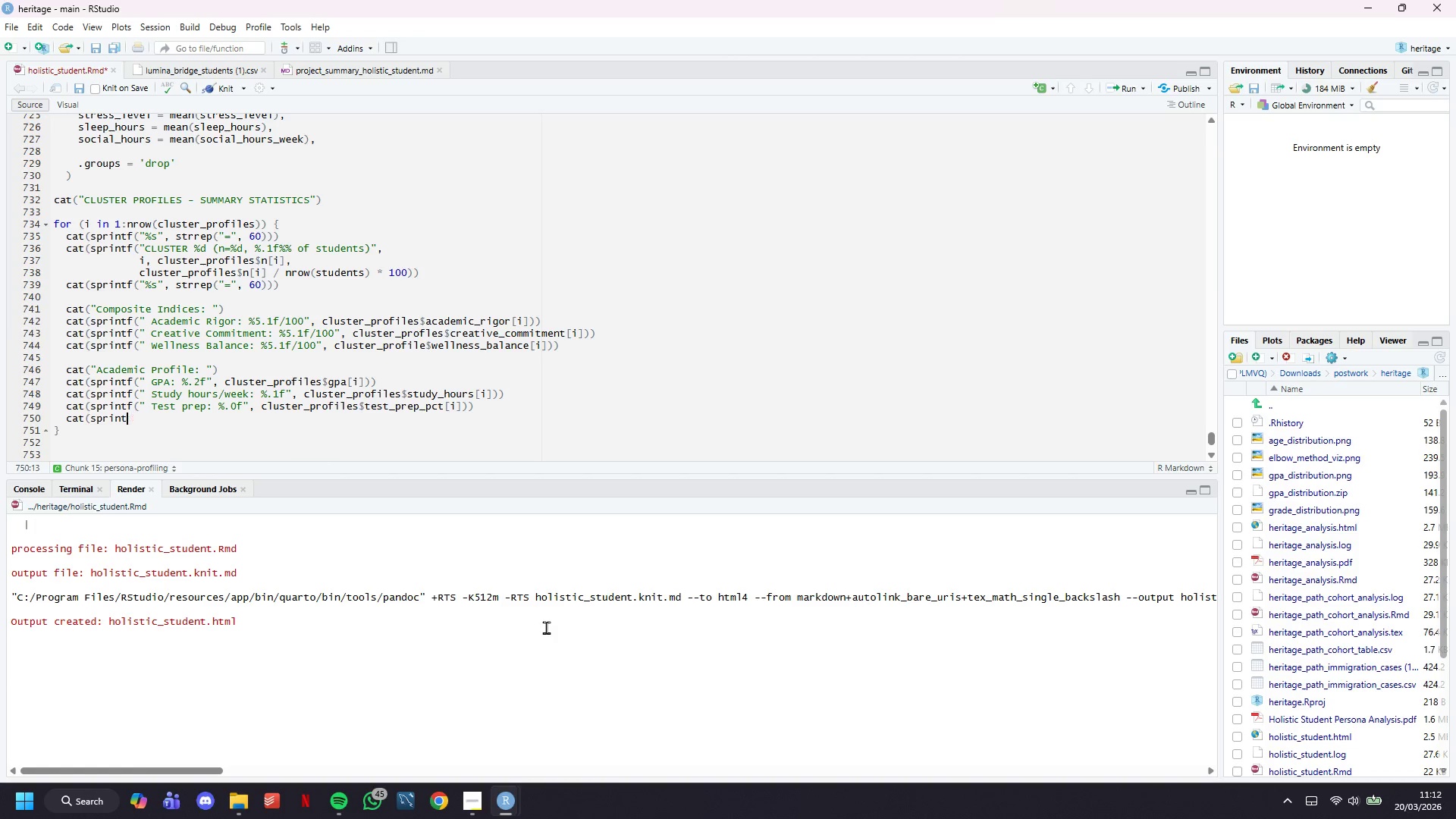 
key(Backspace)
 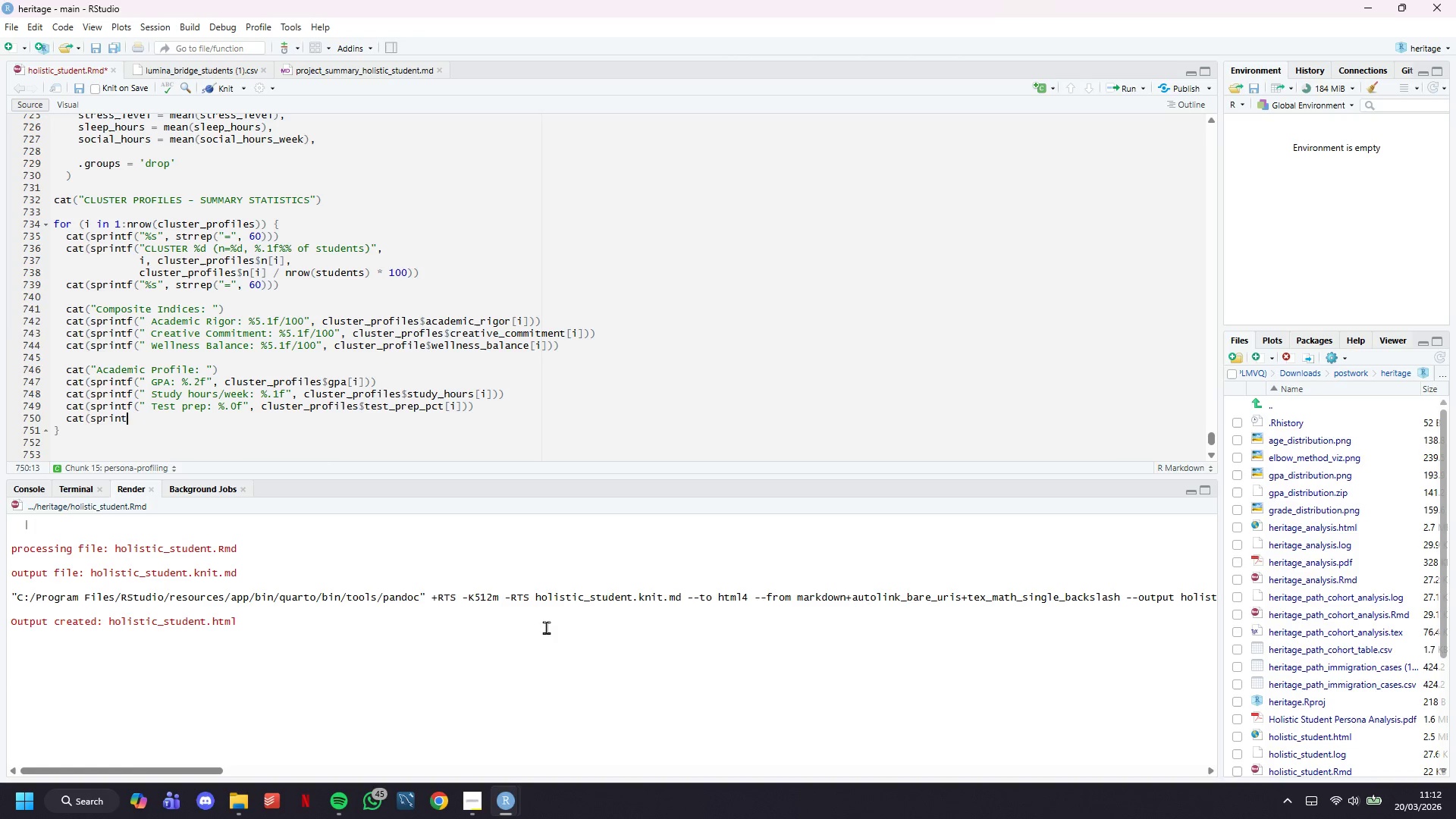 
key(Backspace)
 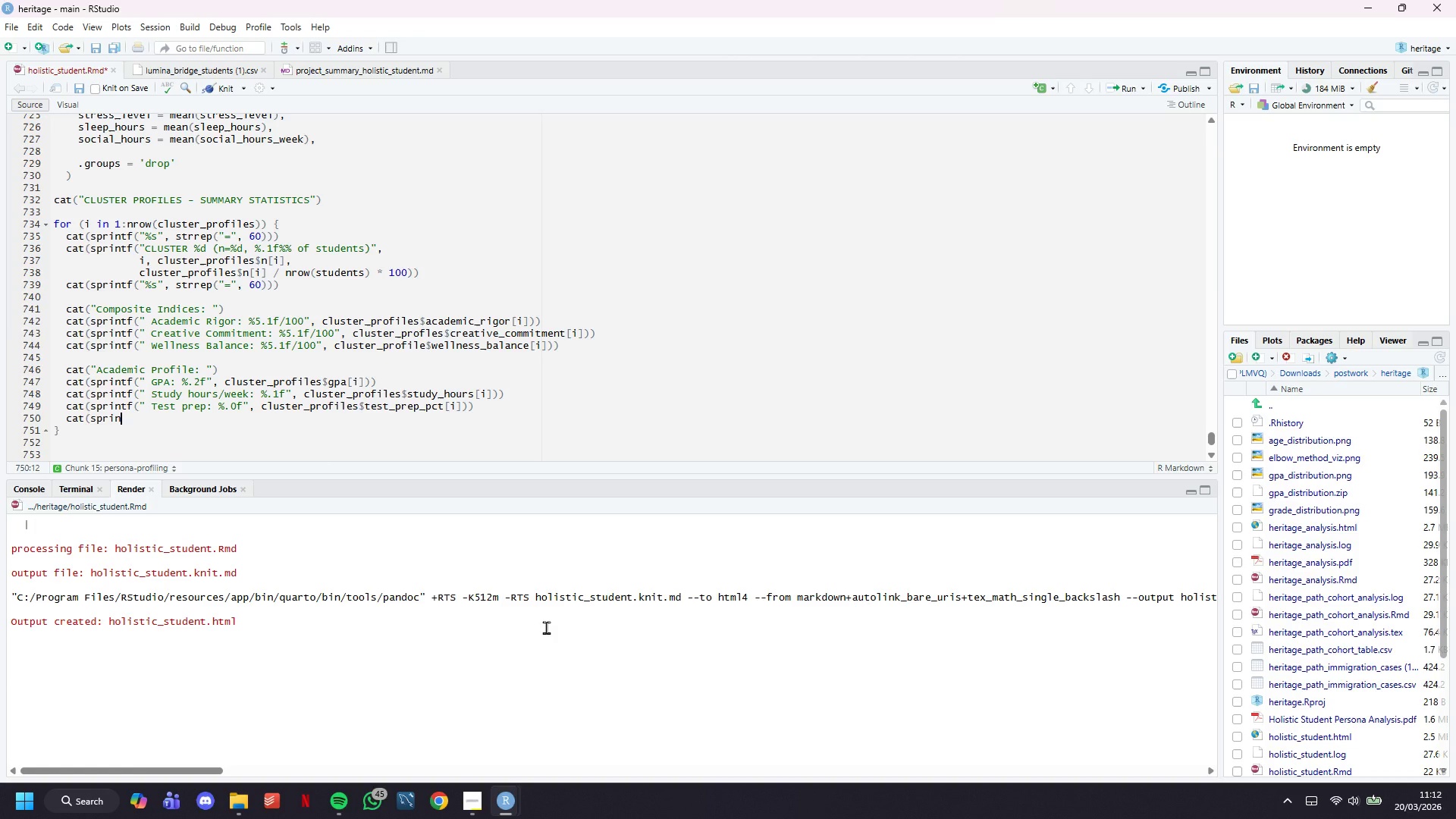 
key(Backspace)
 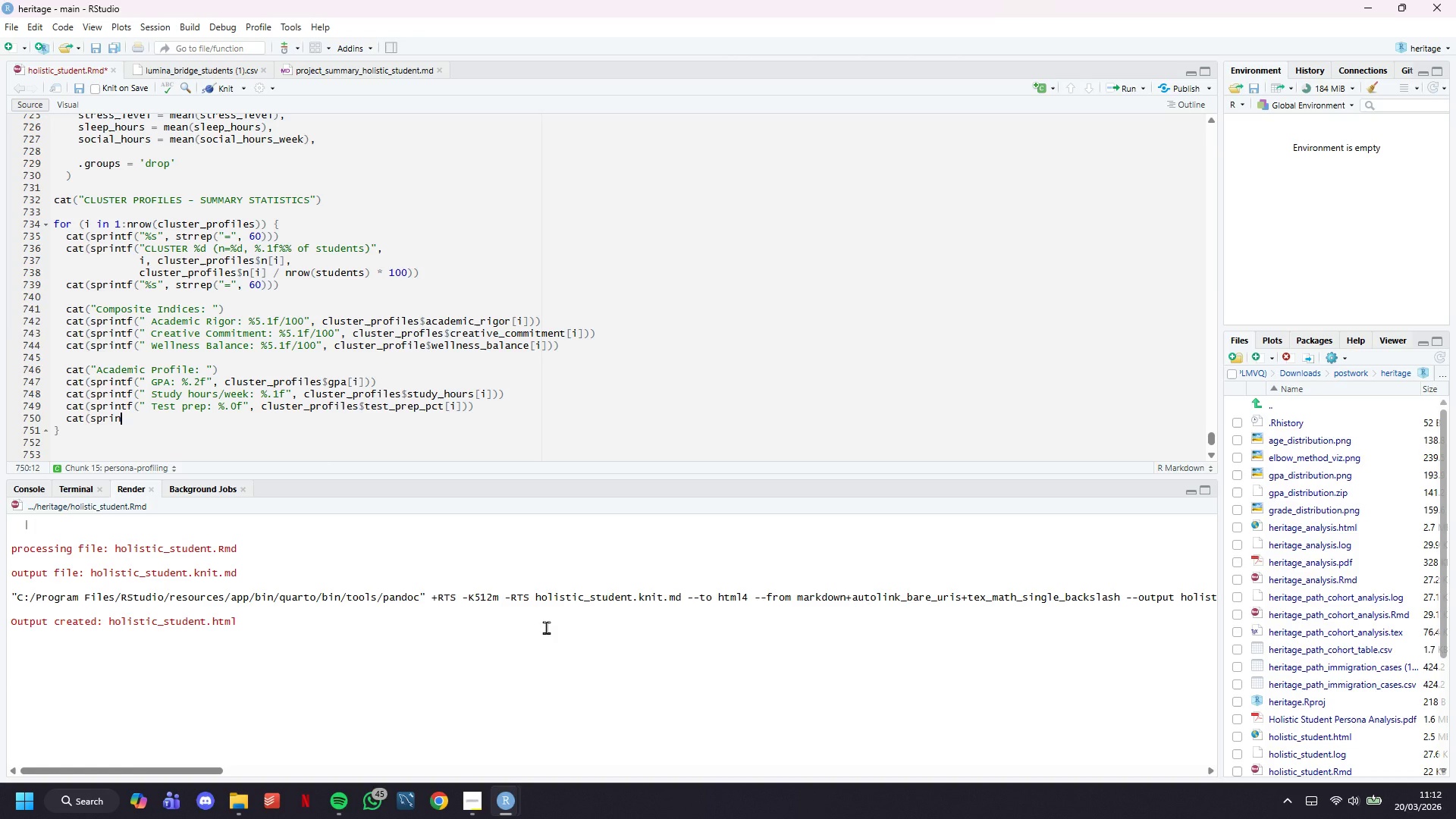 
key(Backspace)
 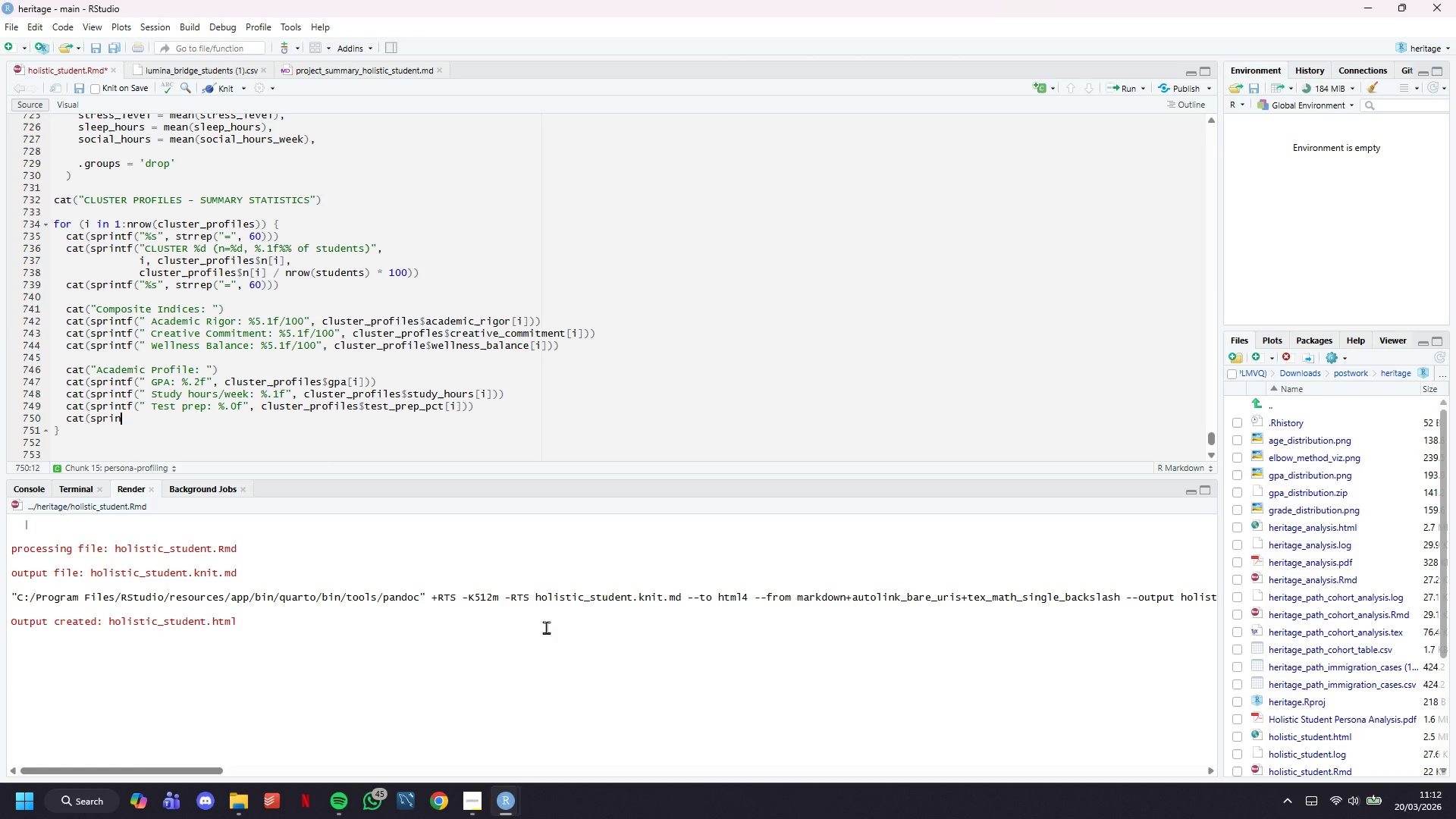 
key(Backspace)
 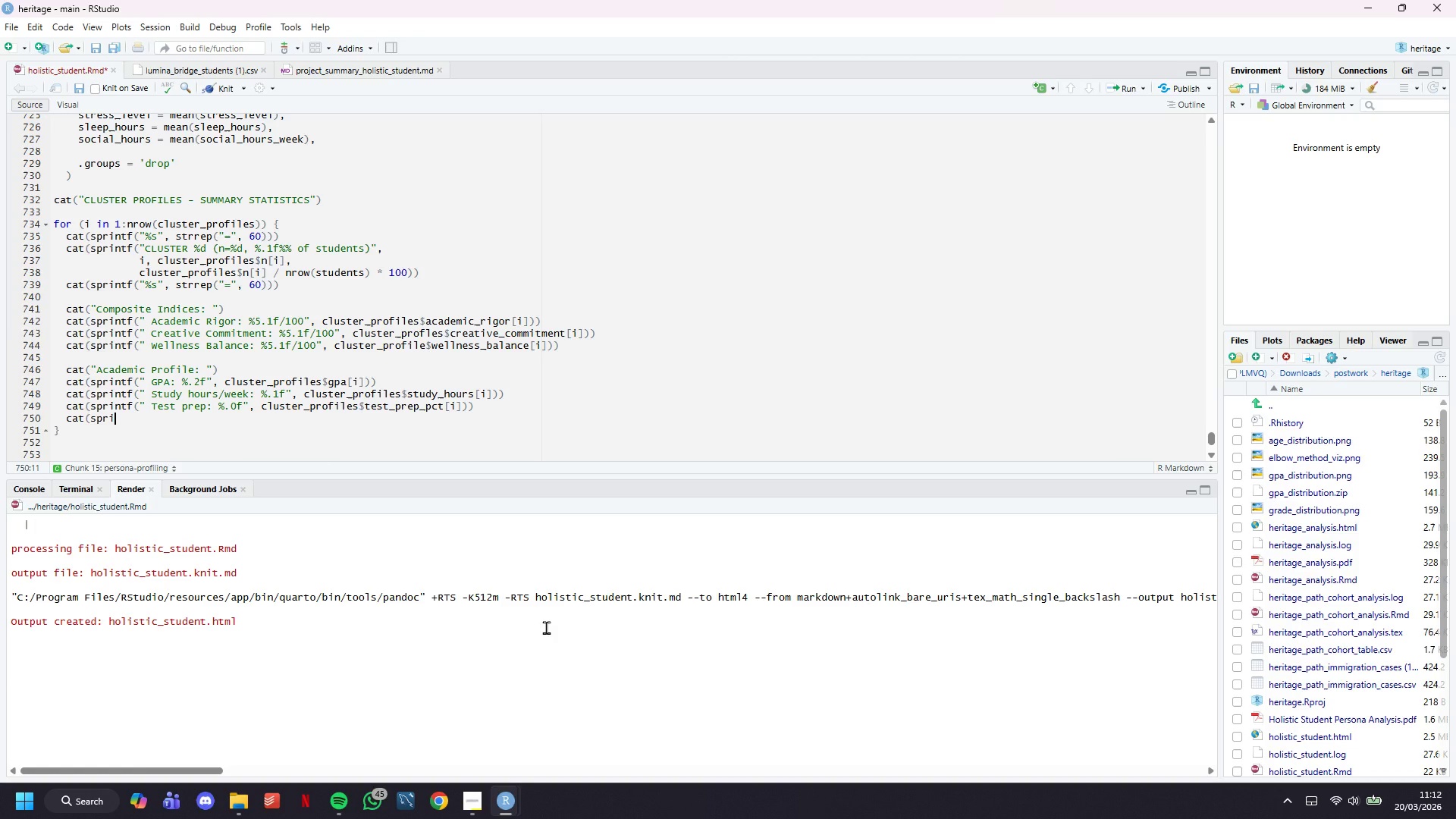 
key(Backspace)
 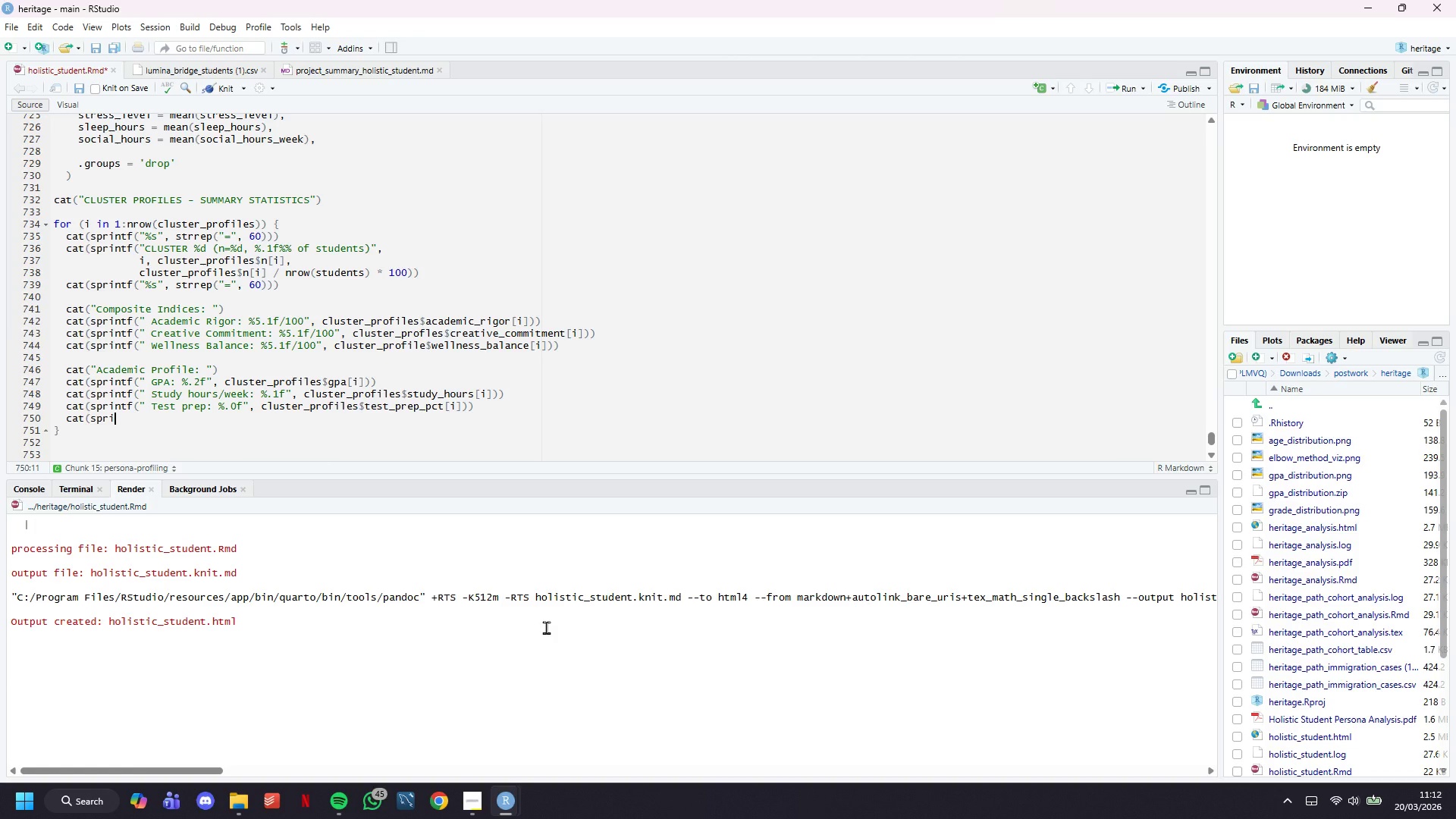 
key(Backspace)
 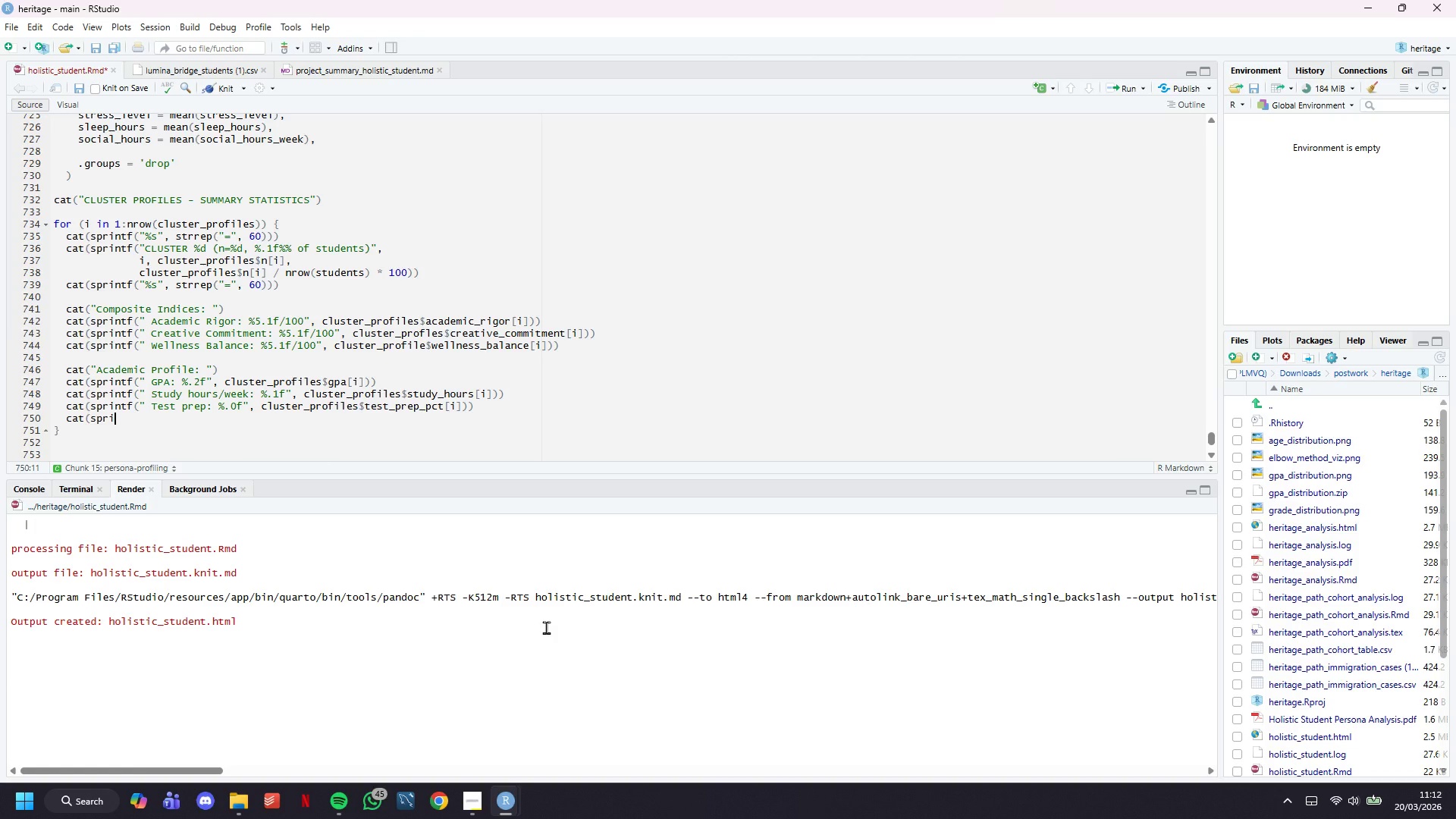 
key(Backspace)
 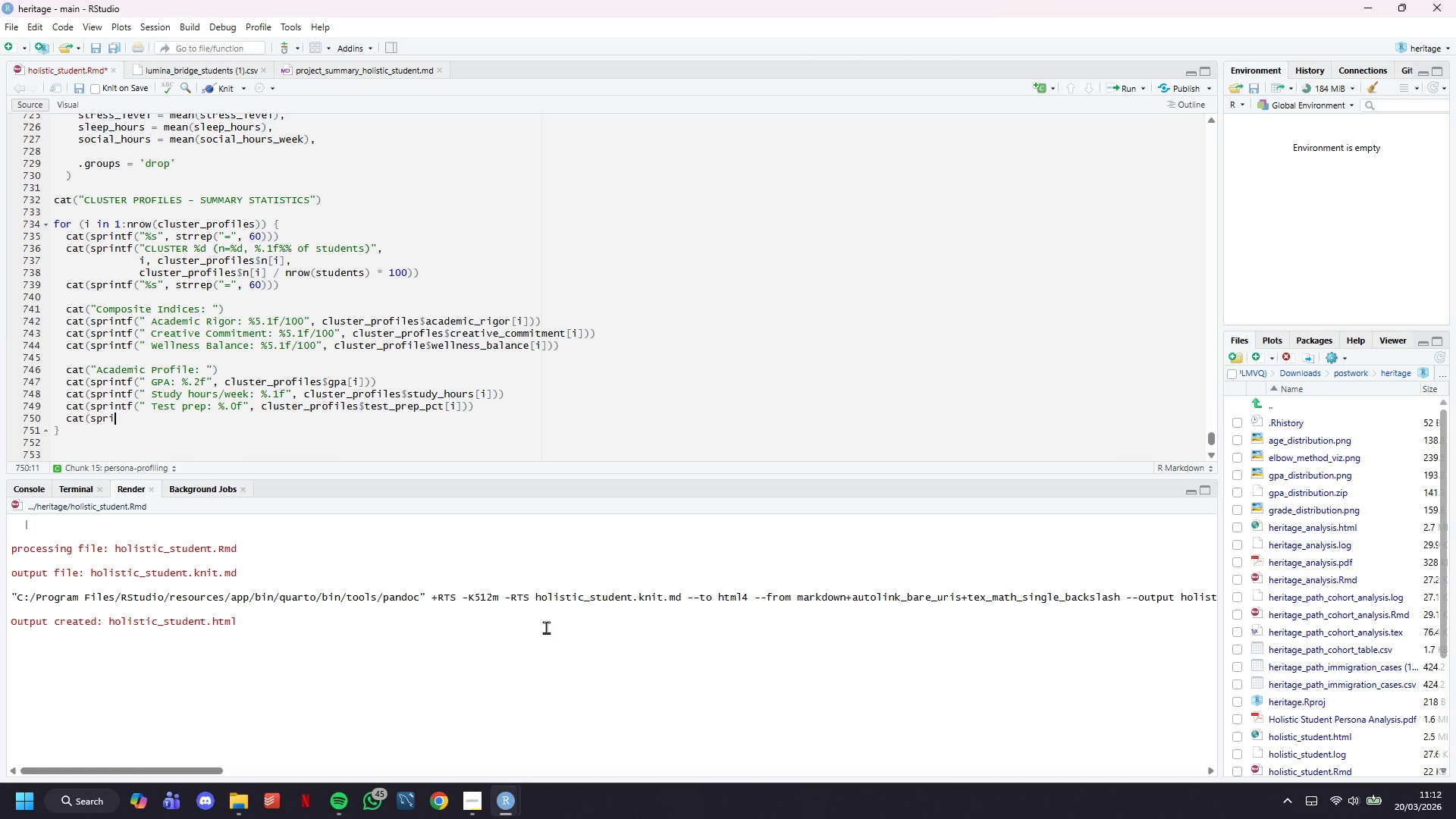 
key(Backspace)
 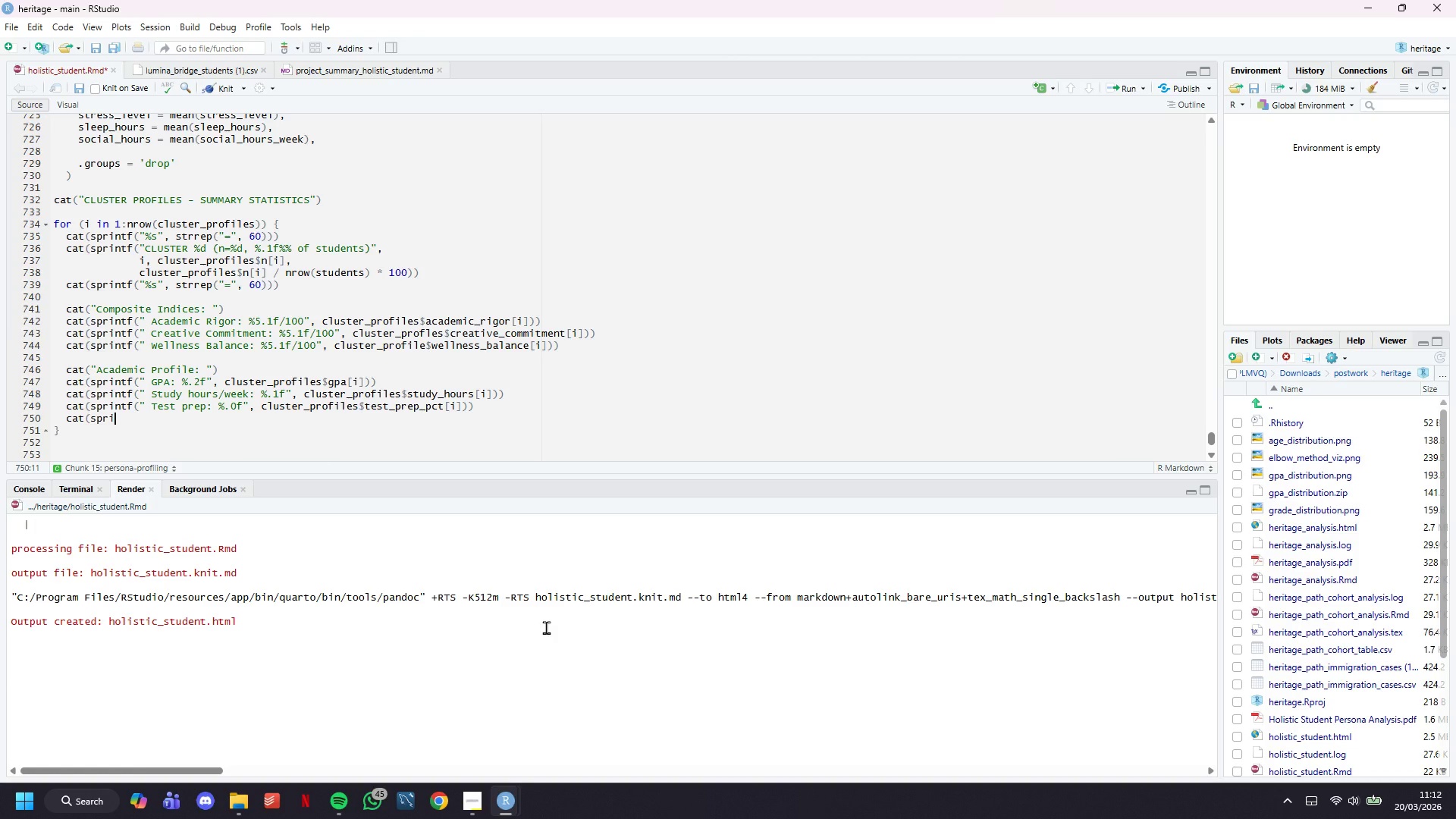 
key(Backspace)
 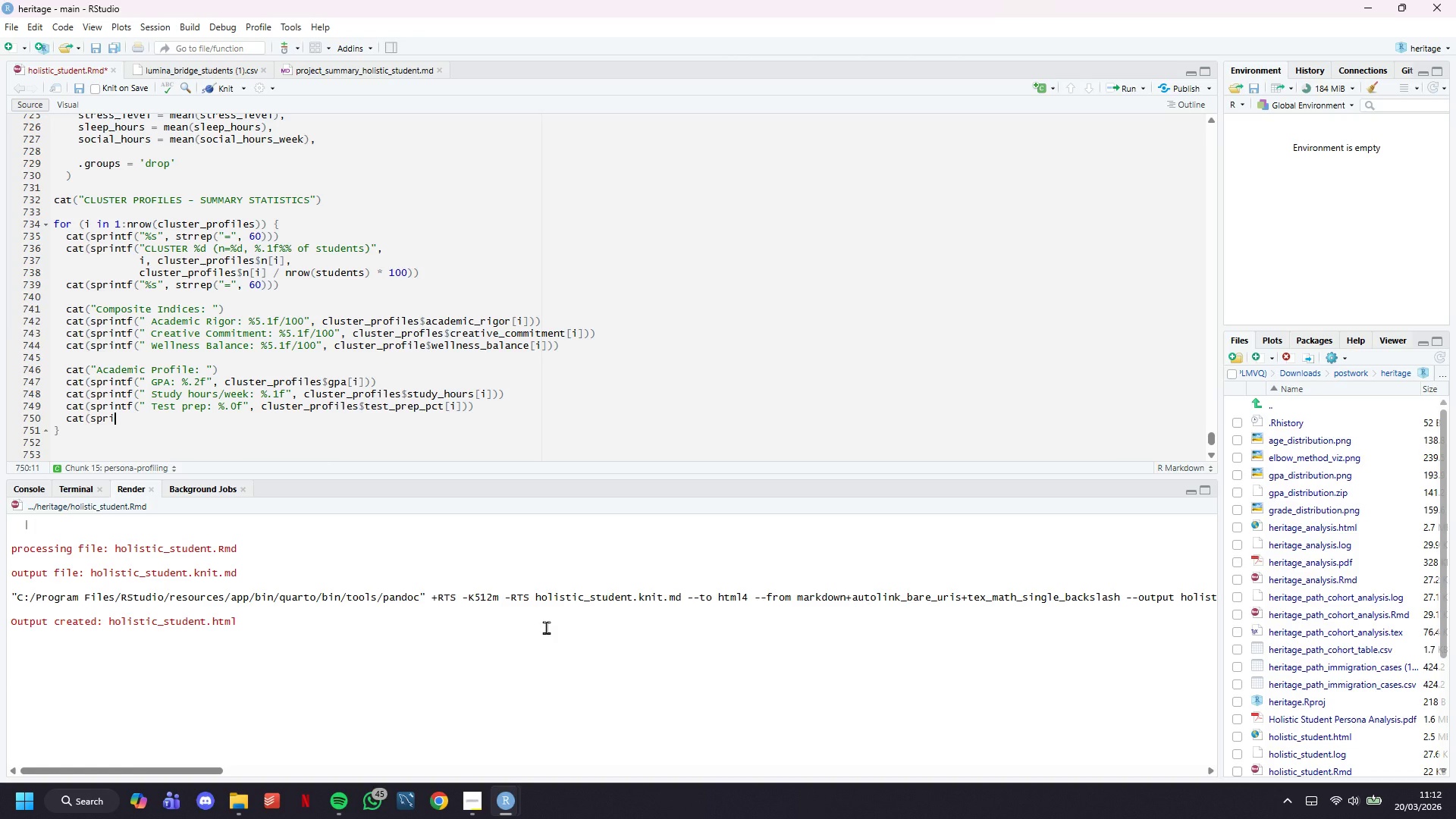 
key(Backspace)
 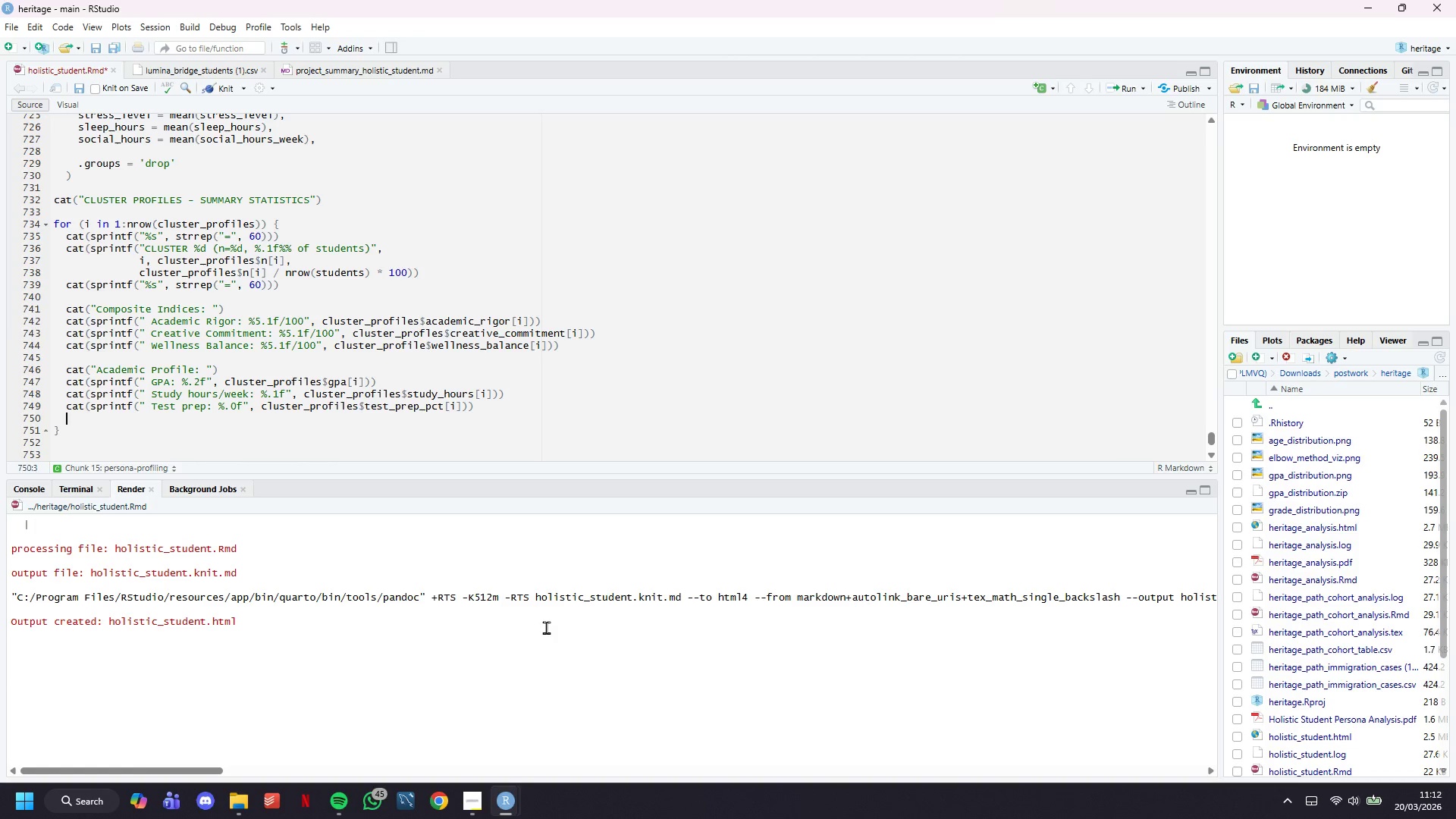 
key(Backspace)
 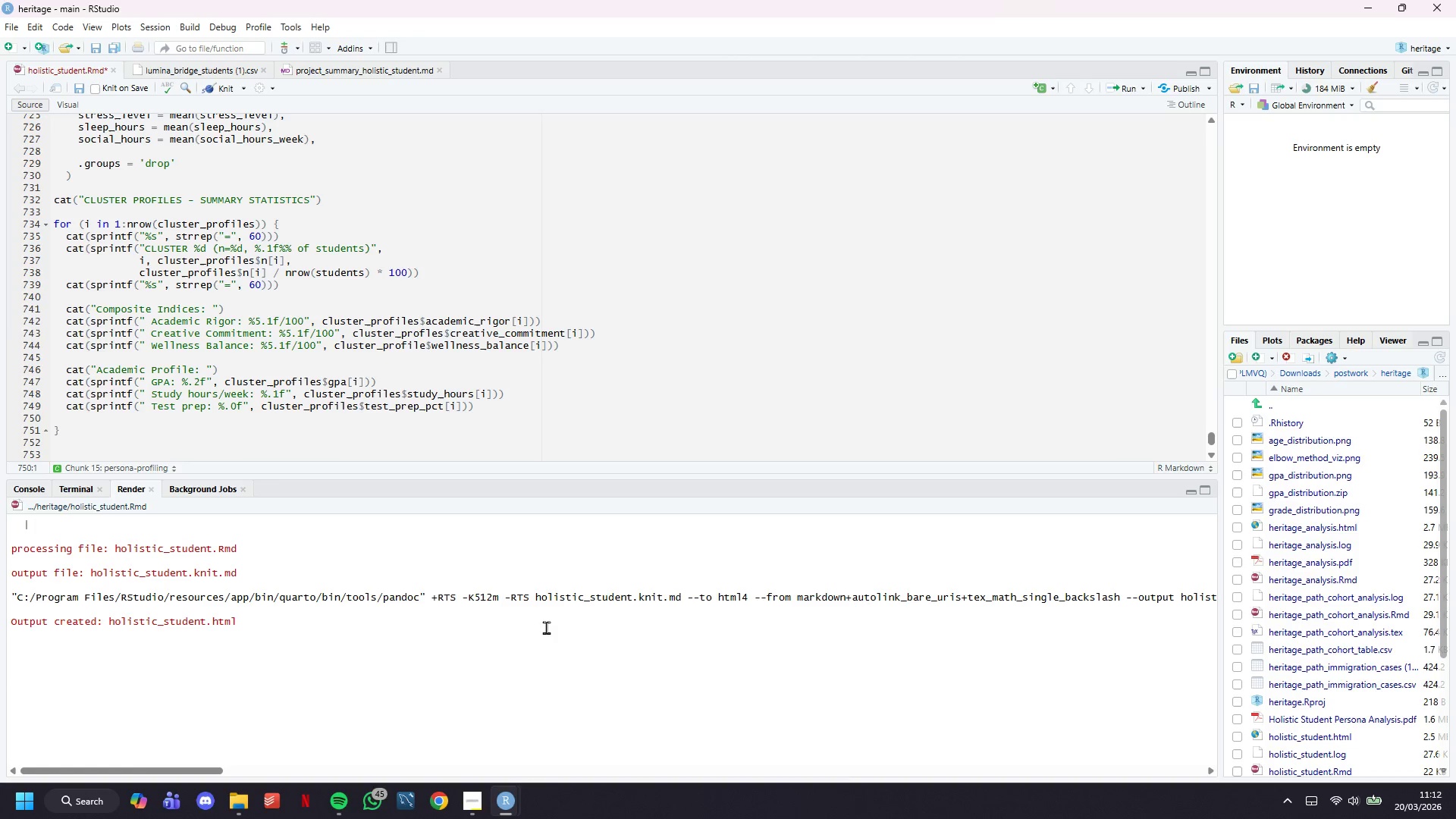 
type(if (!is.na(cluyst)
key(Backspace)
key(Backspace)
key(Backspace)
type(ster_profiles$sat_score[i)
 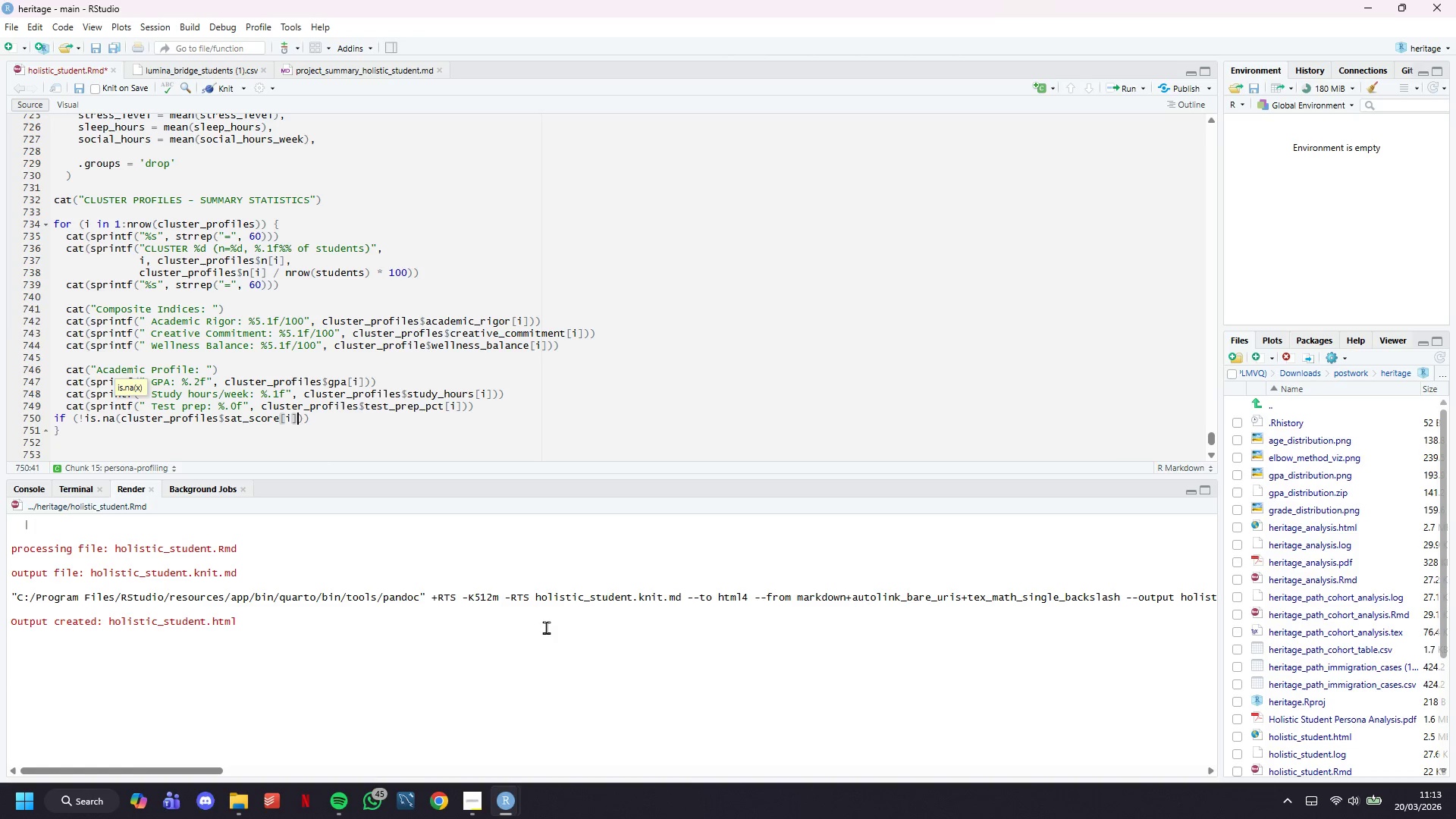 
 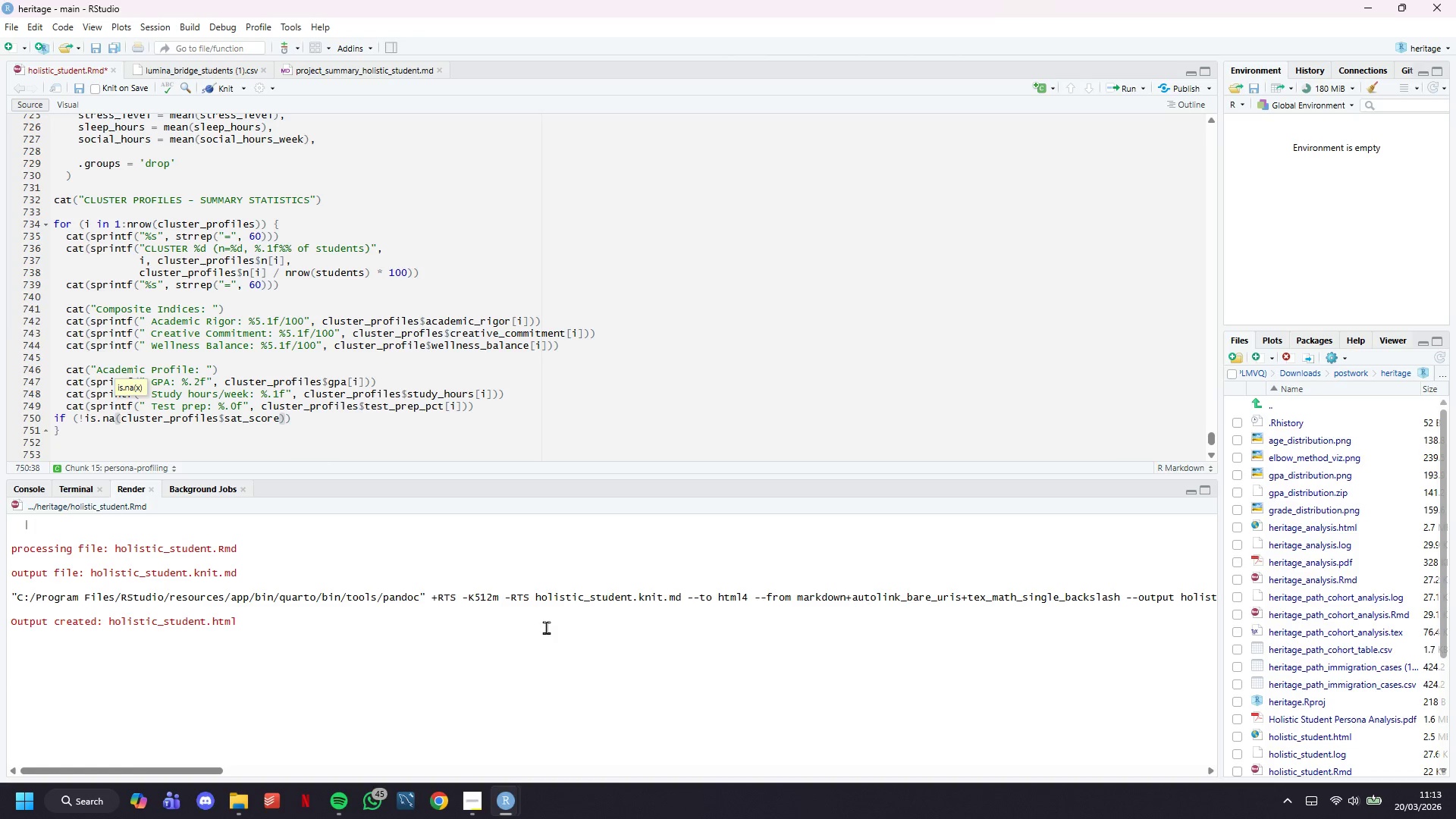 
key(ArrowRight)
 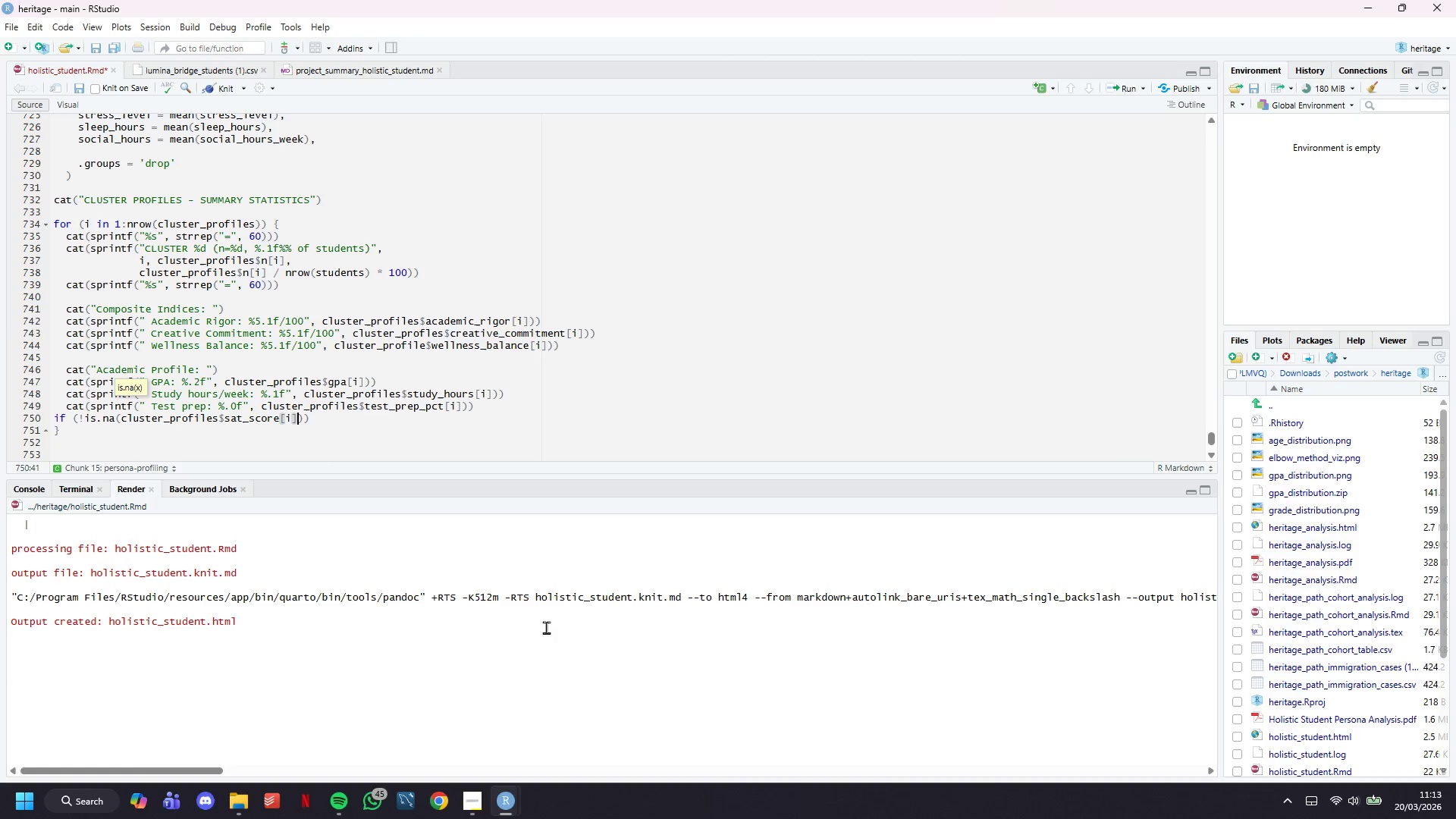 
key(ArrowRight)
 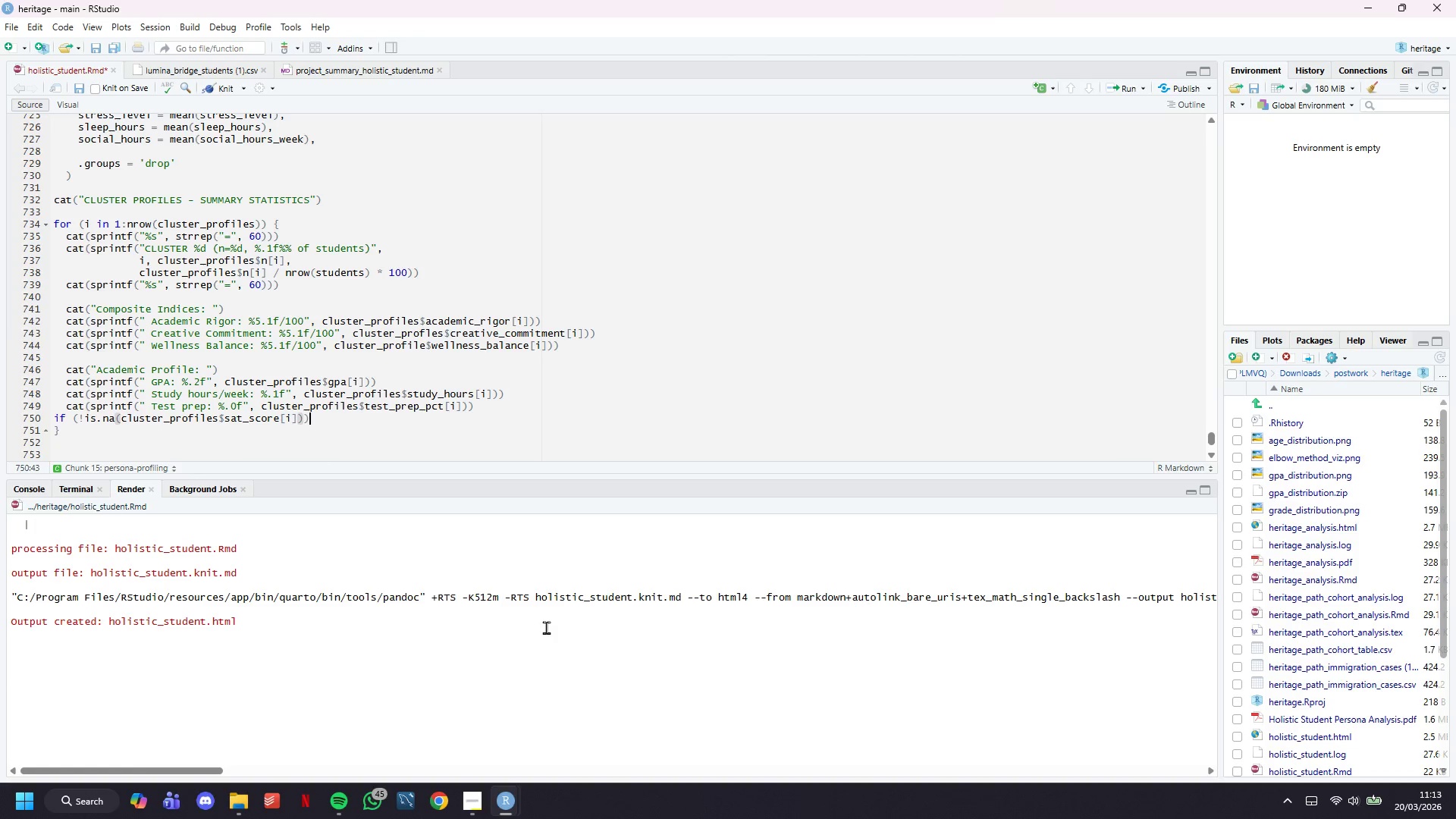 
key(ArrowRight)
 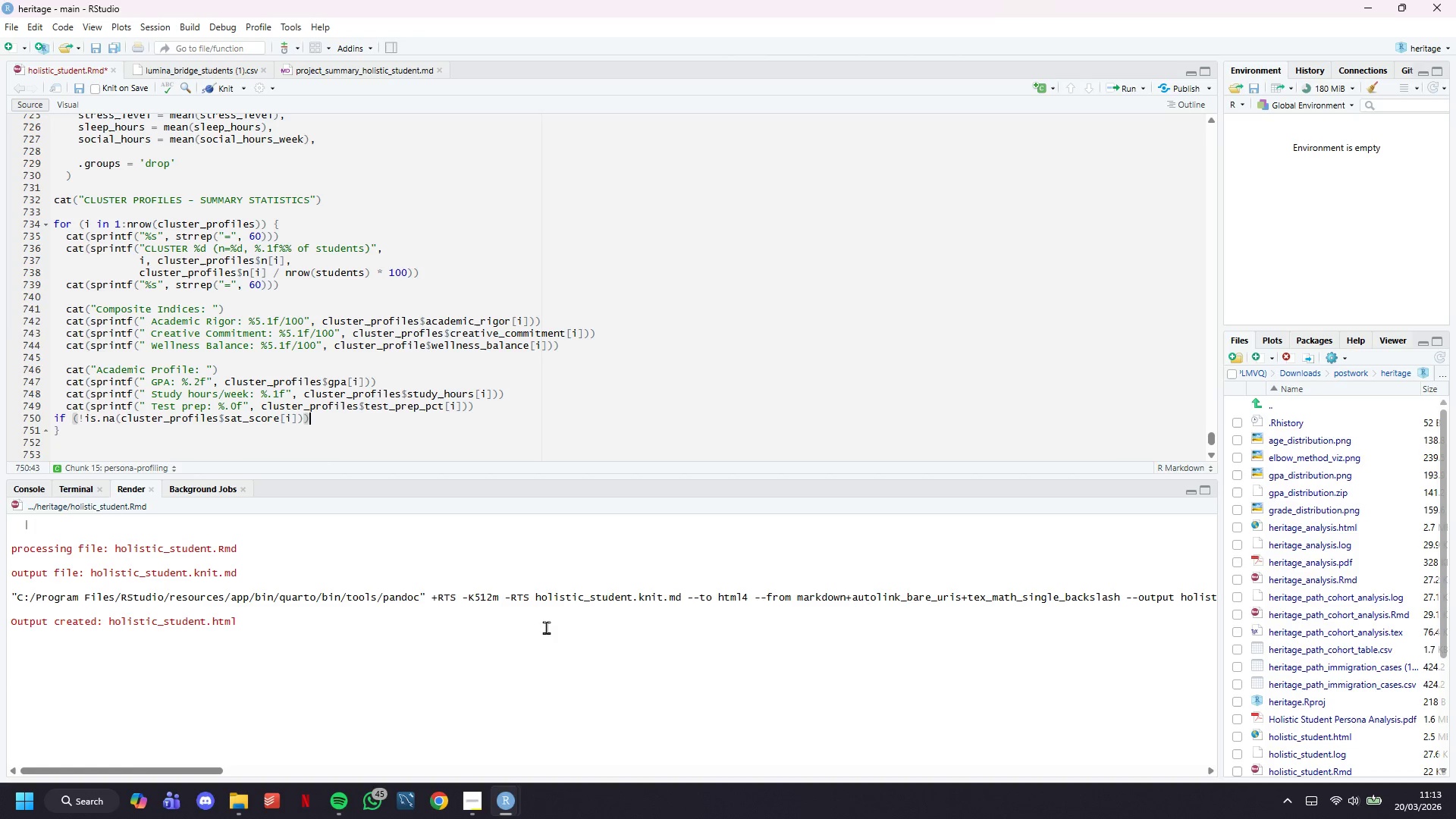 
key(Space)
 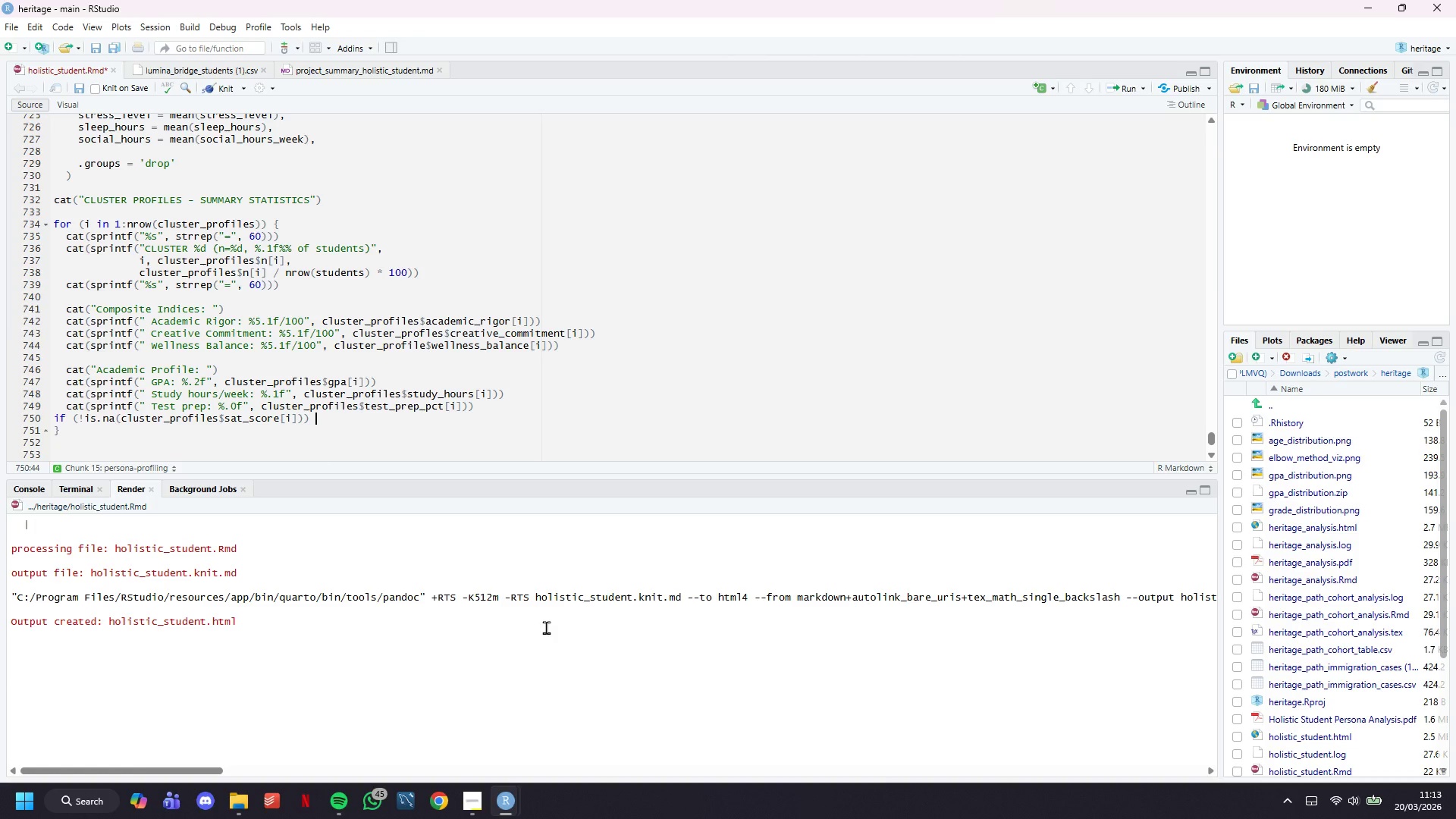 
key(Shift+BracketLeft)
 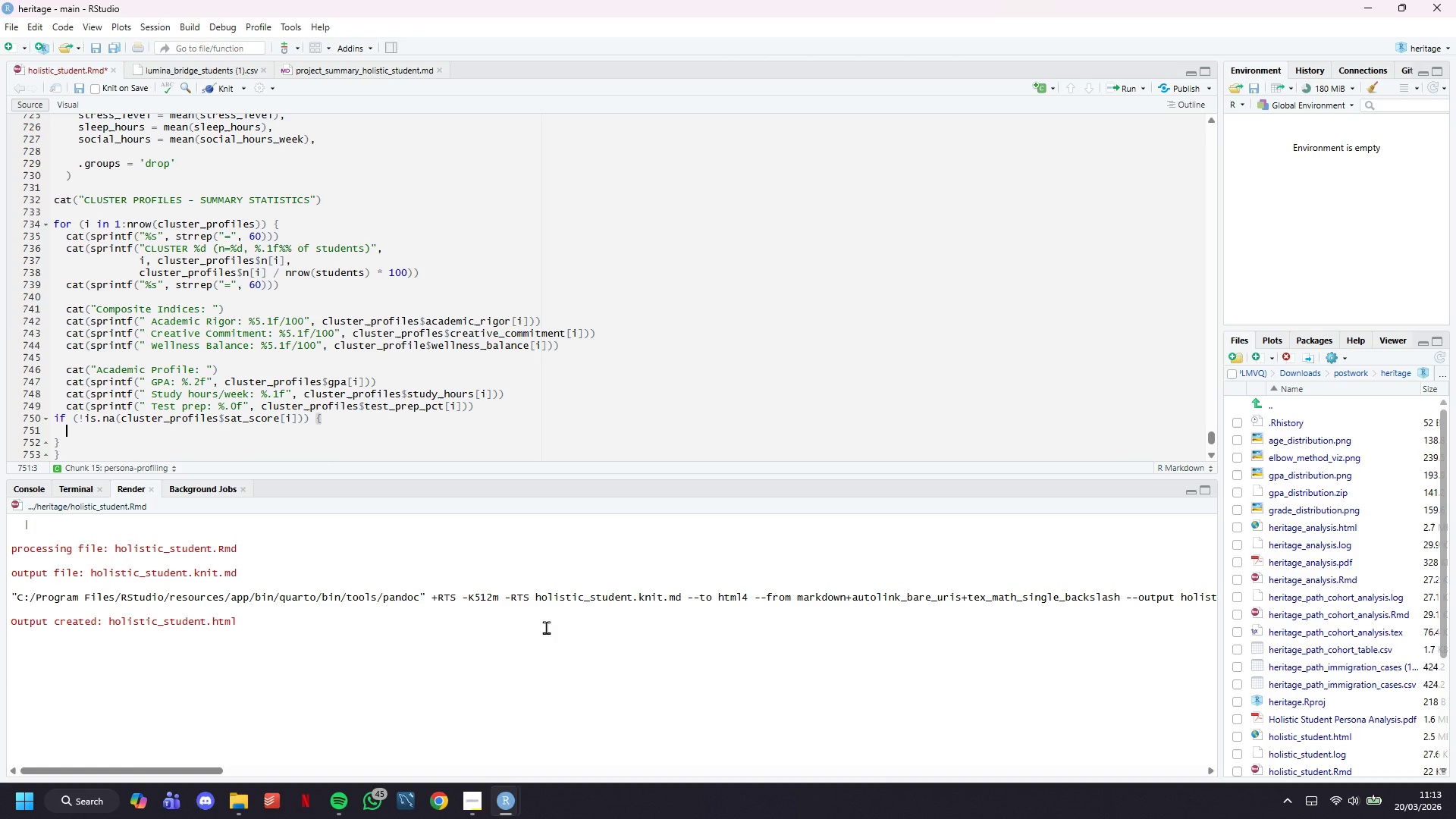 
key(Enter)
 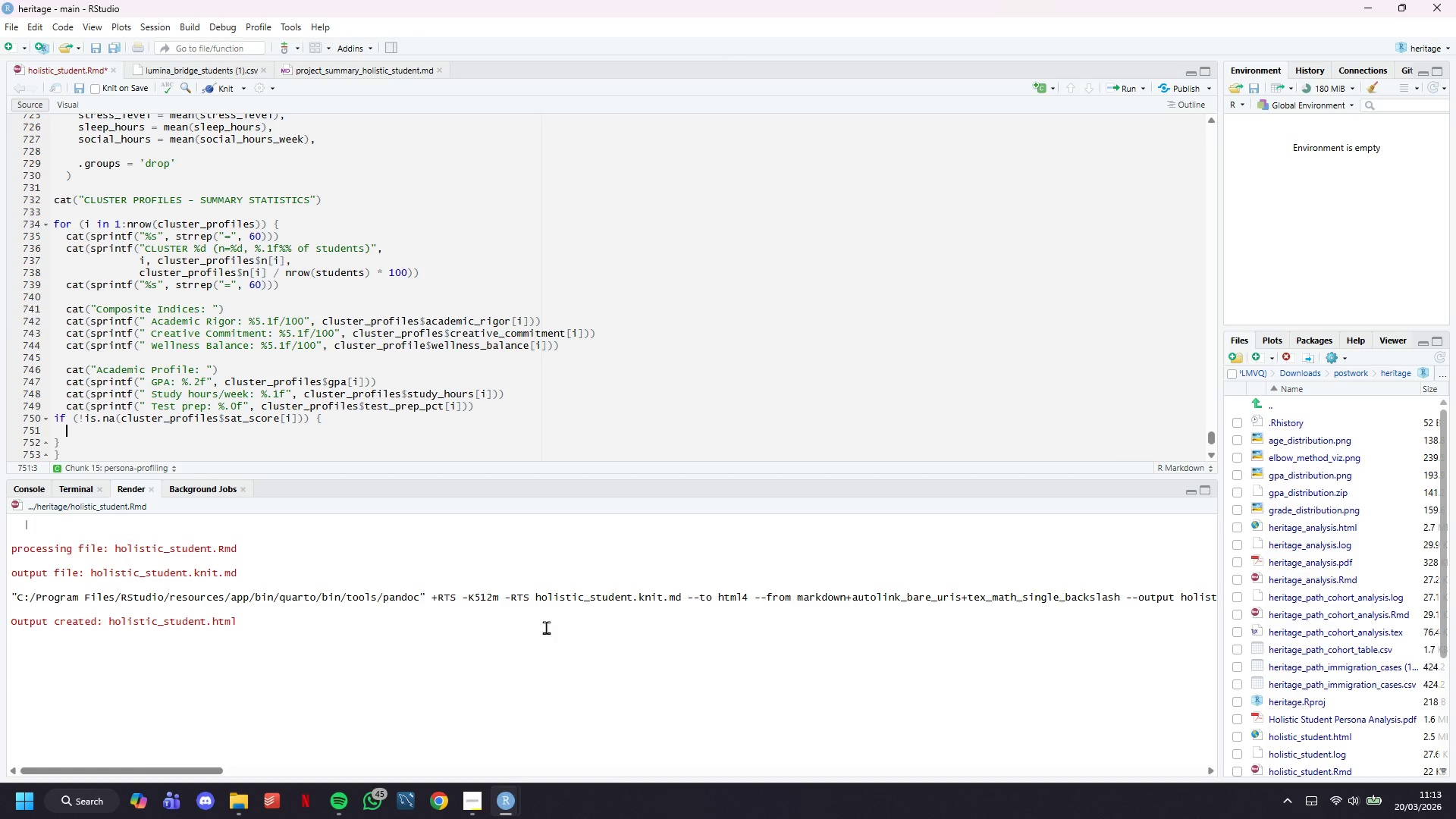 
wait(31.0)
 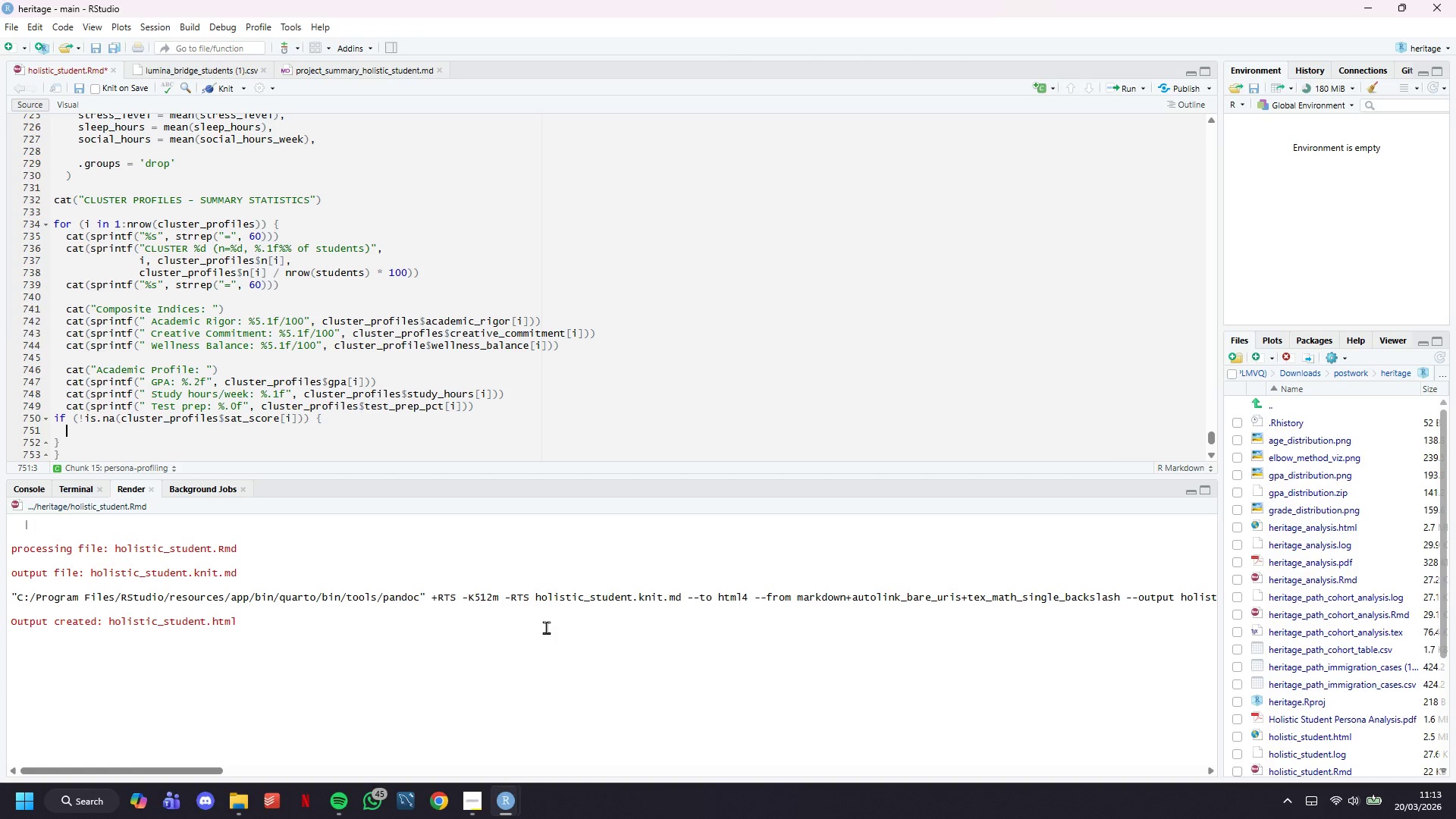 
key(ArrowUp)
 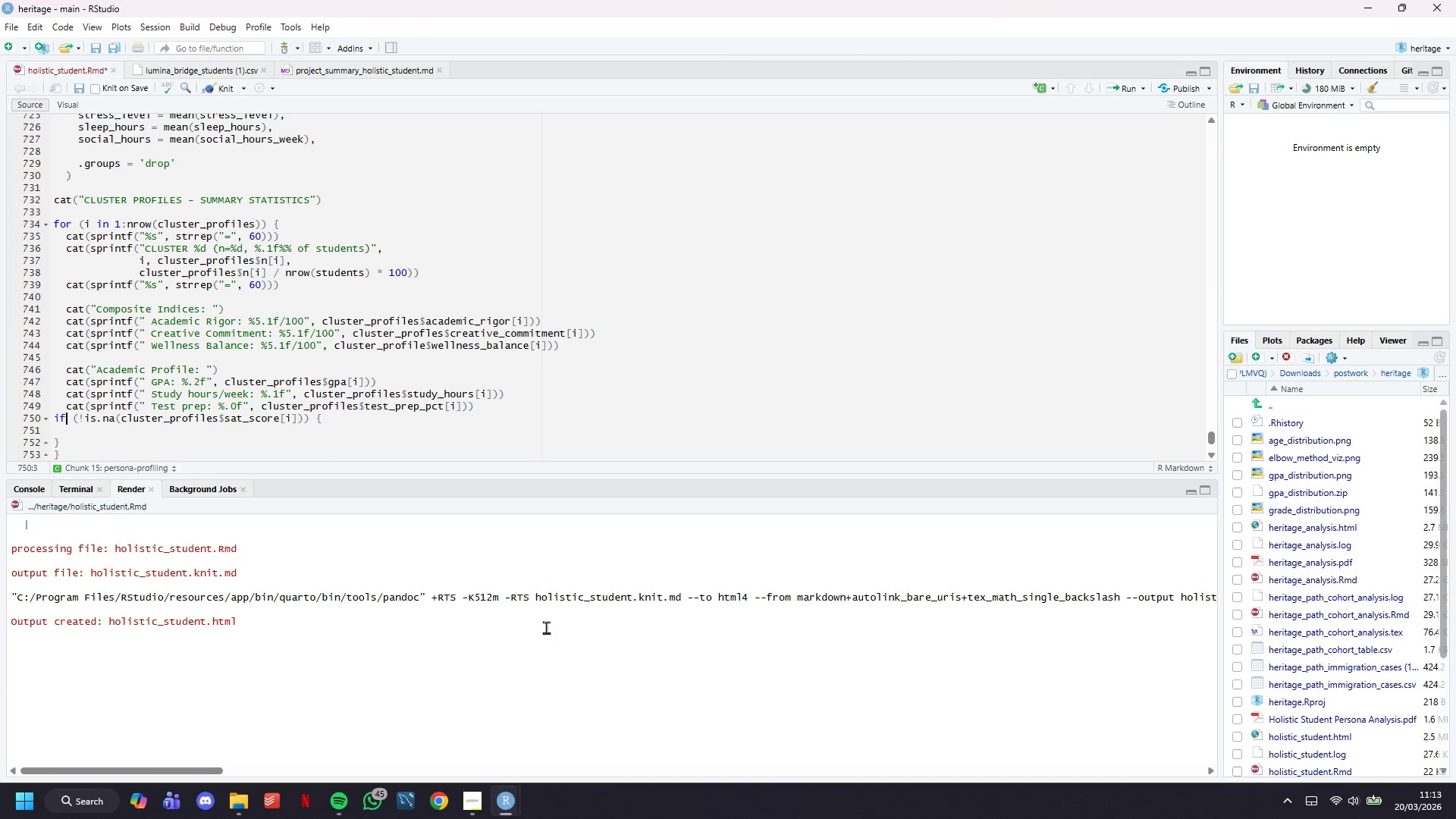 
key(ArrowLeft)
 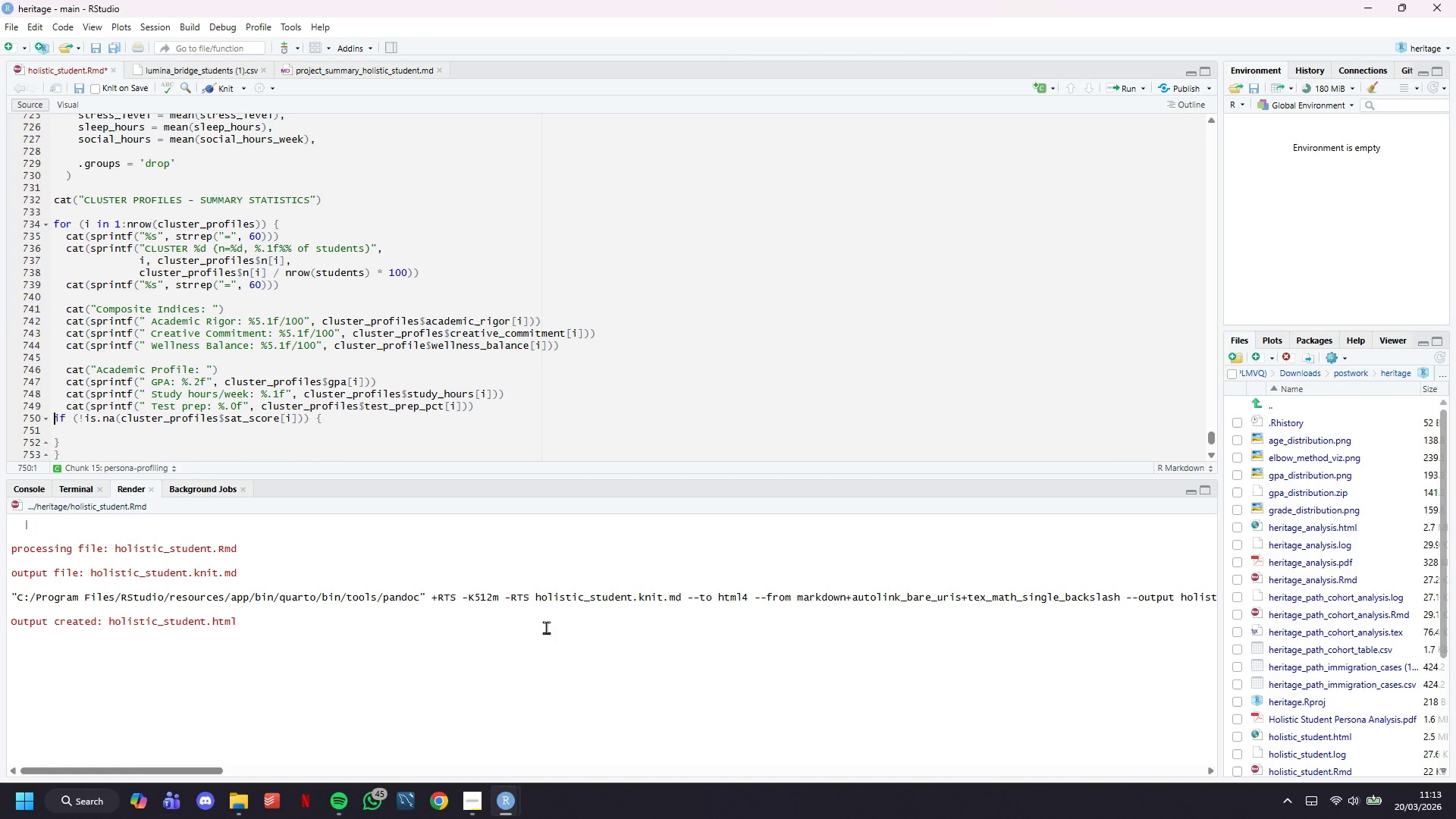 
key(ArrowLeft)
 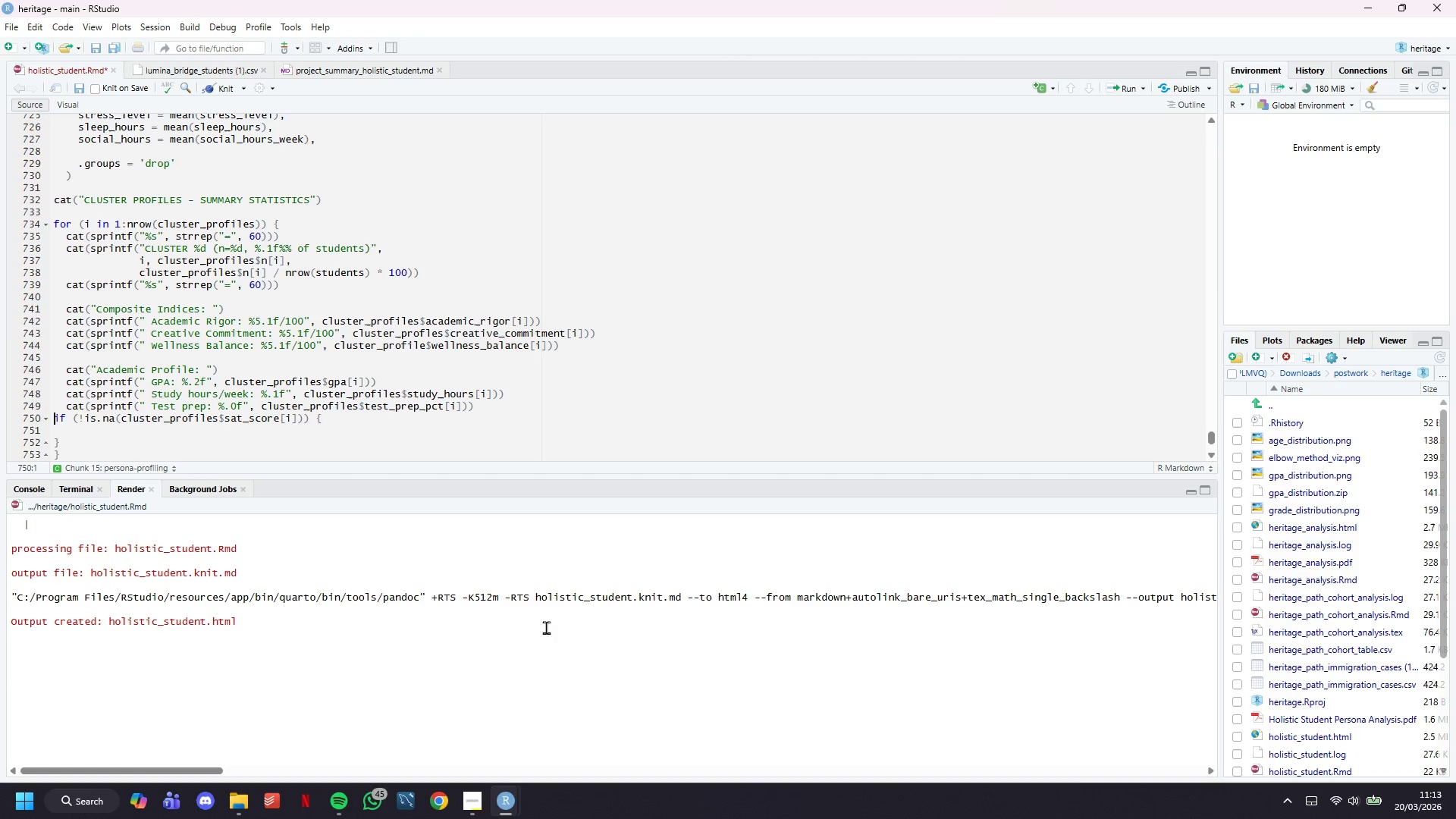 
key(Tab)
 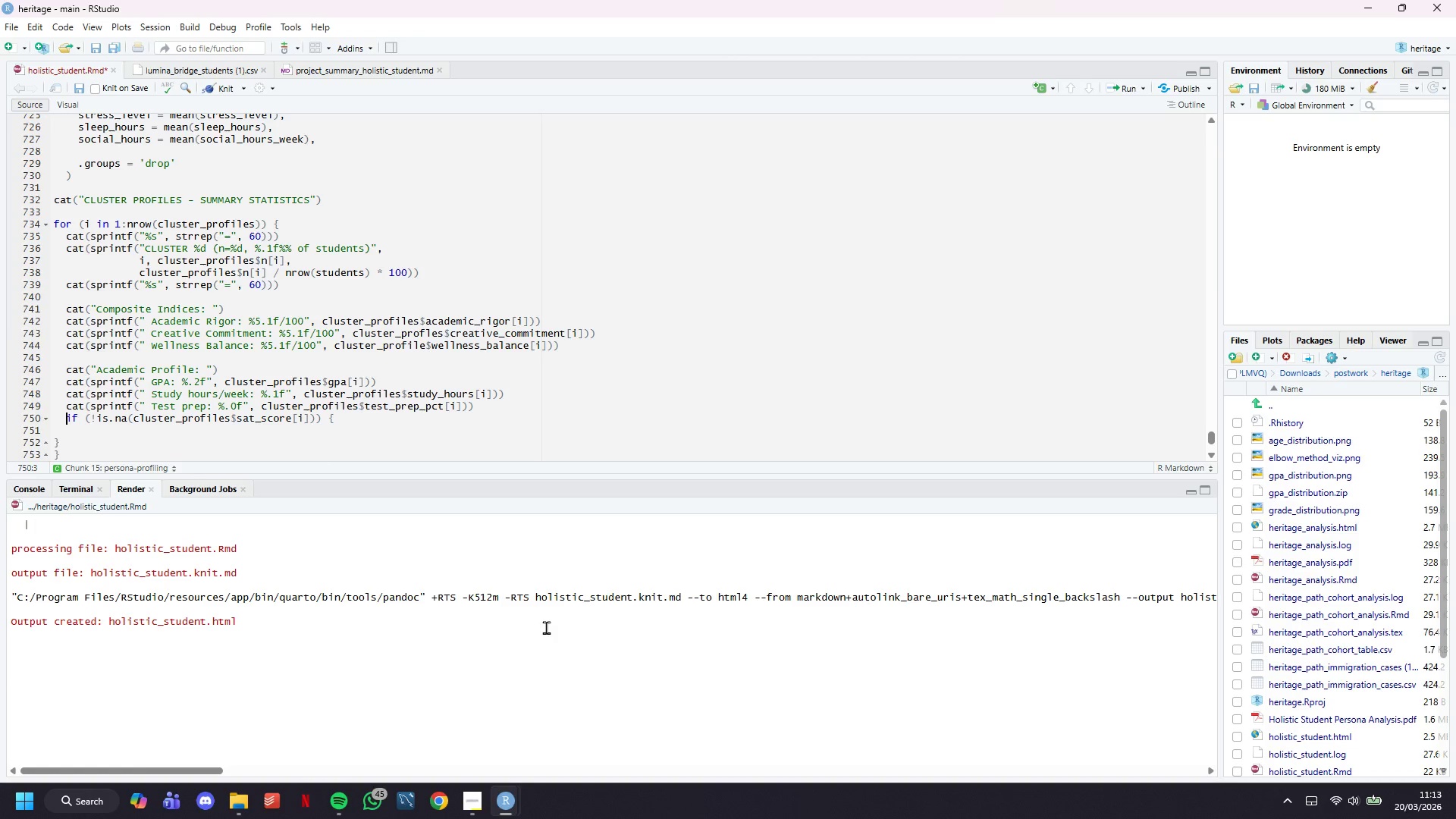 
key(ArrowDown)
 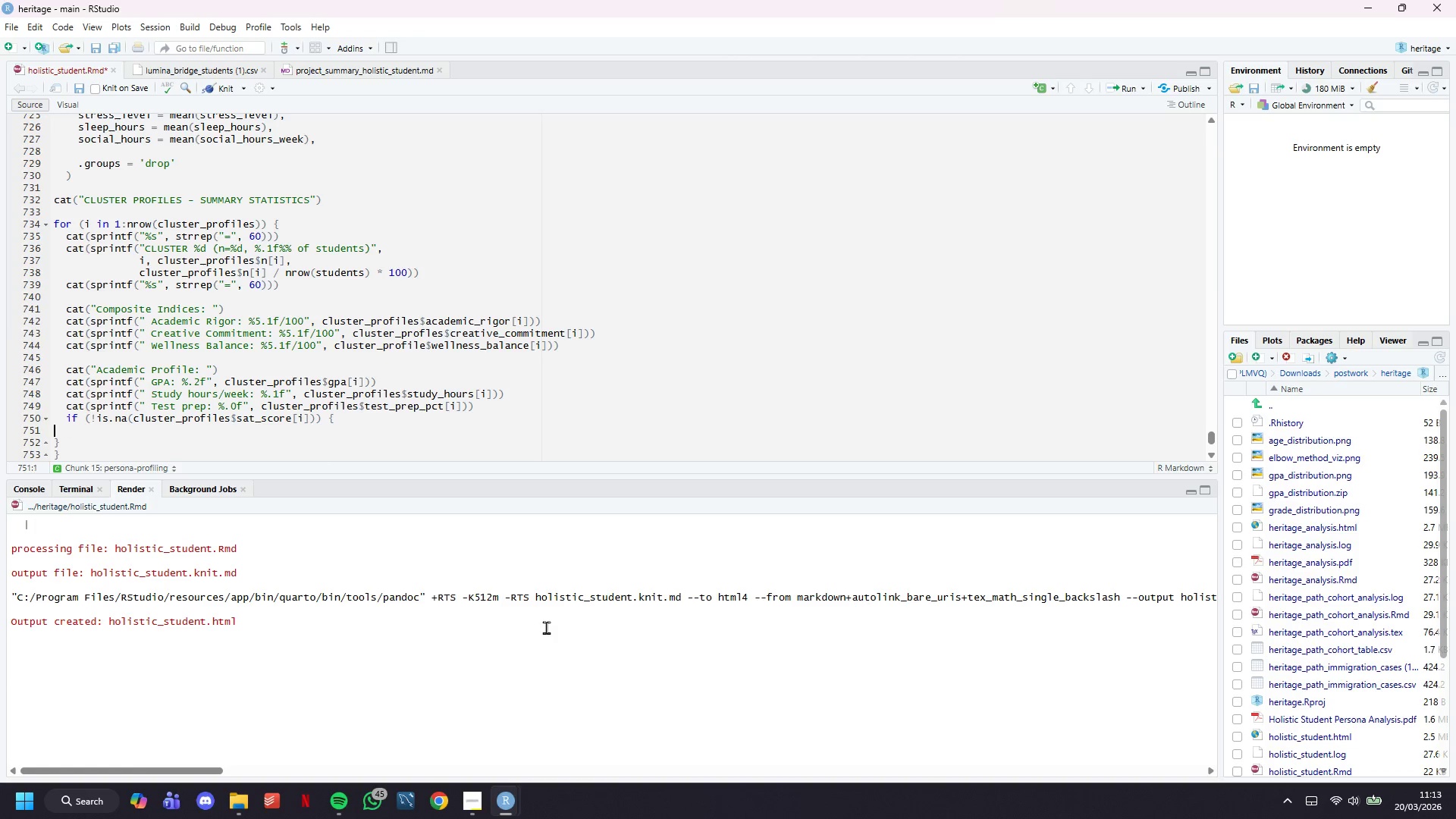 
key(ArrowLeft)
 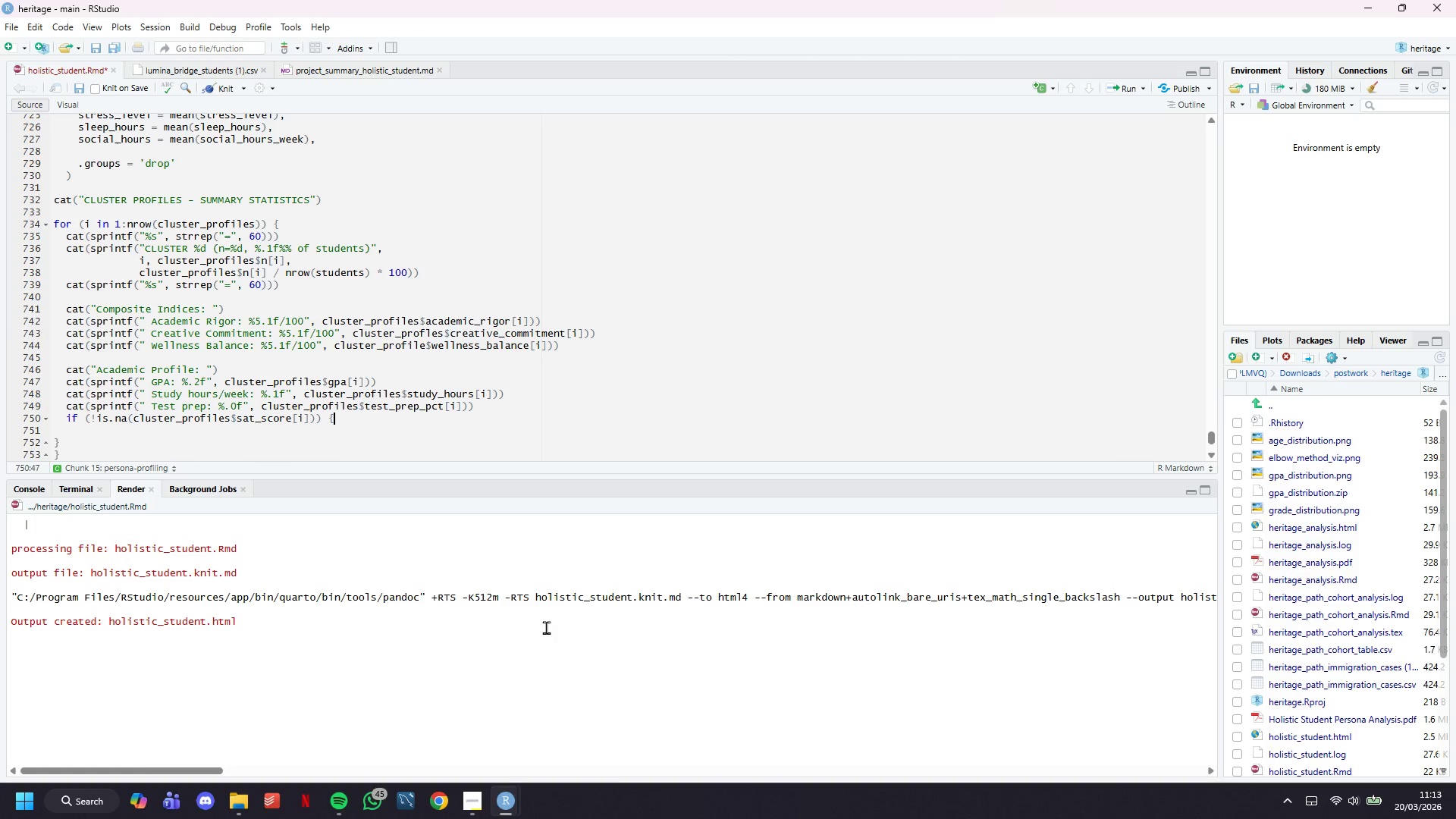 
key(ArrowLeft)
 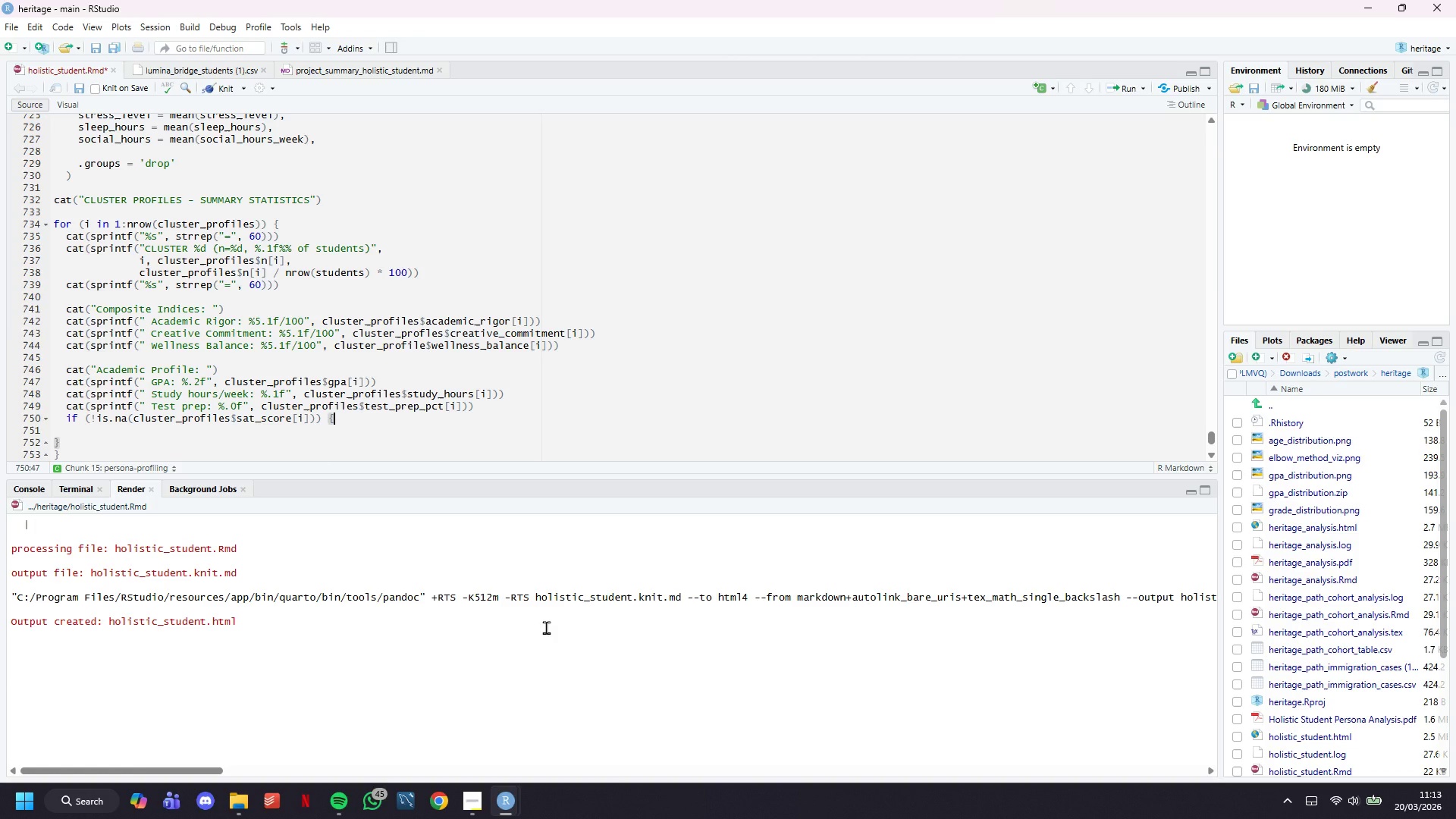 
key(ArrowDown)
 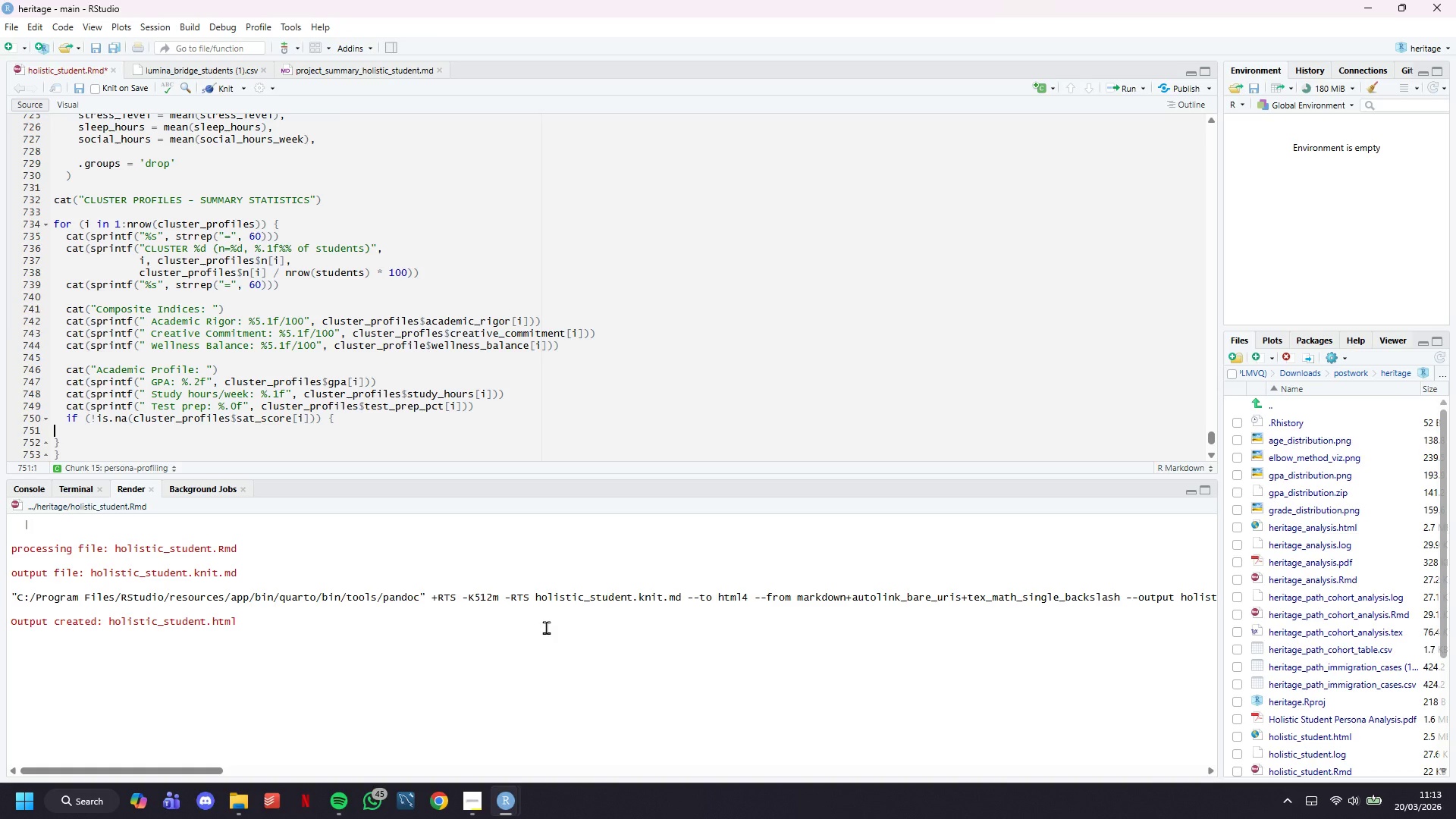 
key(ArrowLeft)
 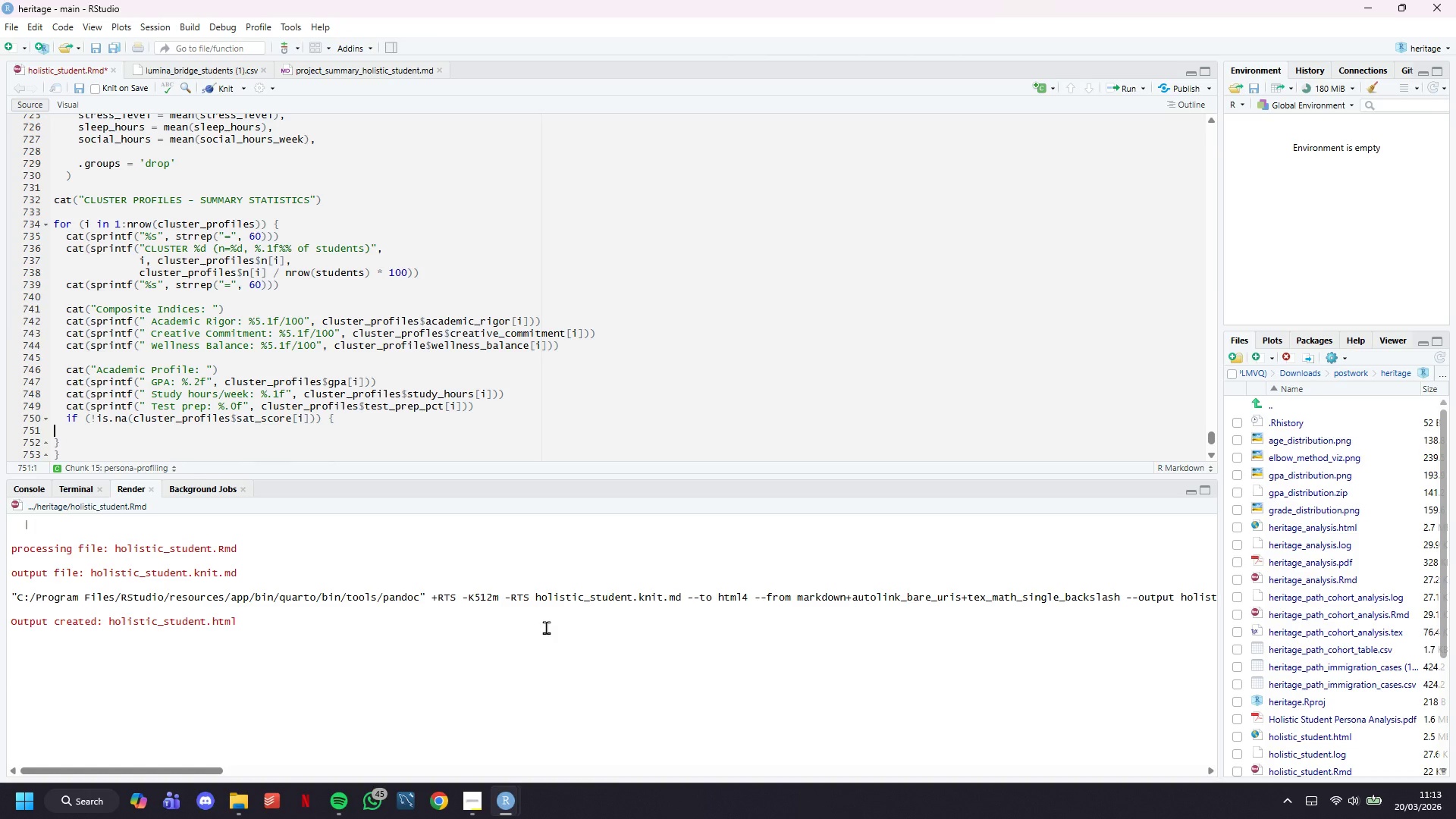 
key(ArrowLeft)
 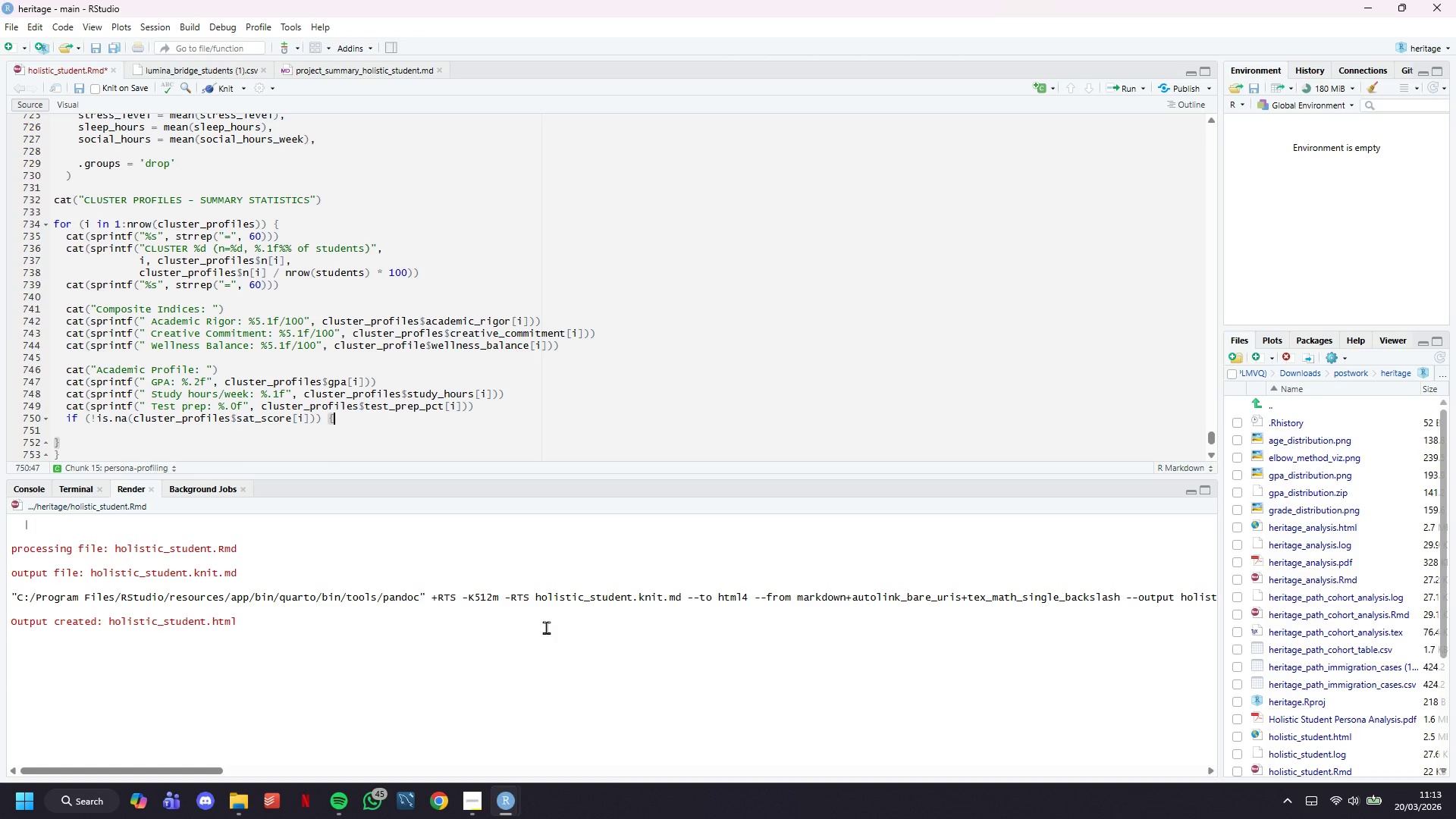 
key(ArrowDown)
 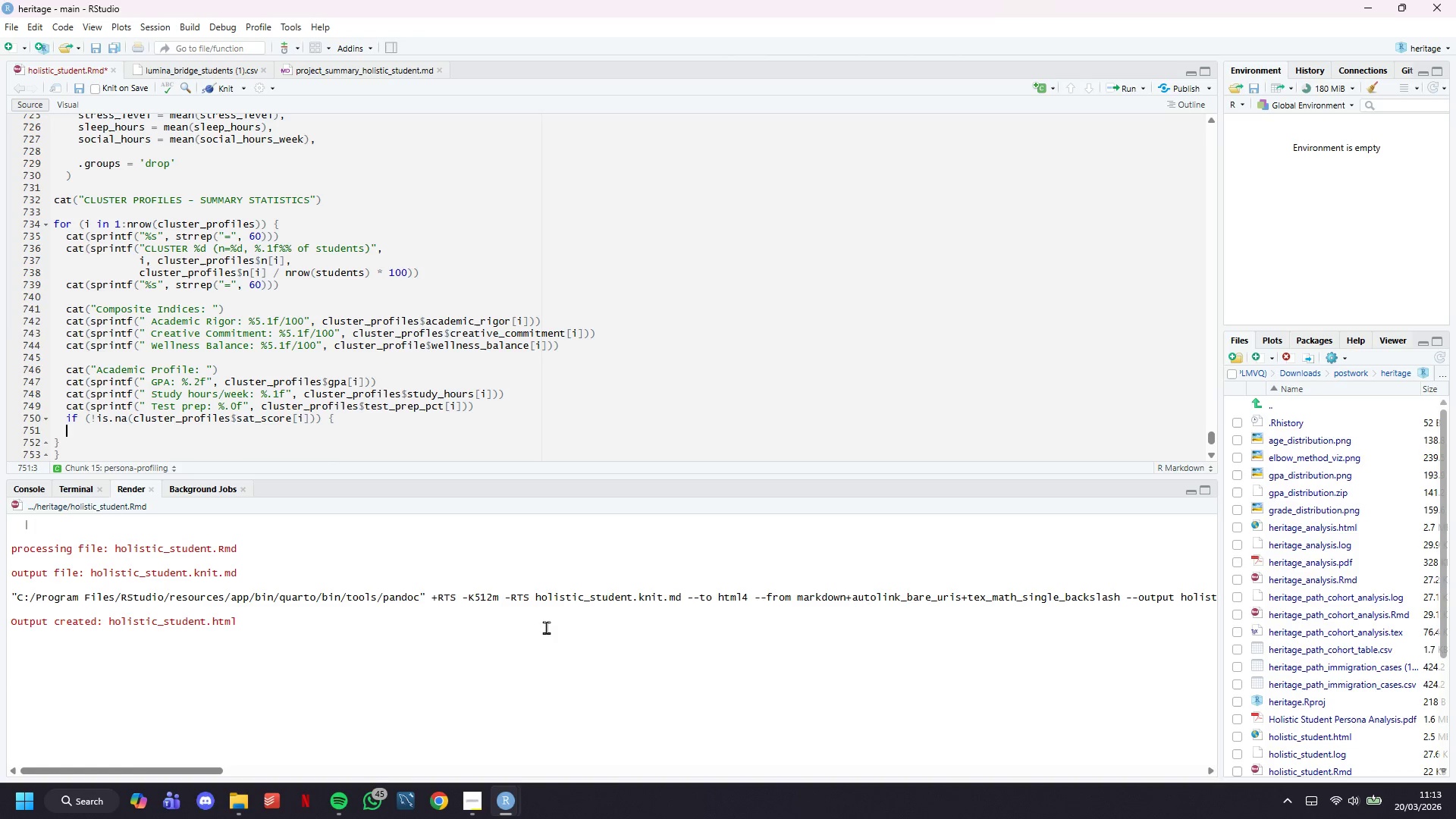 
key(ArrowDown)
 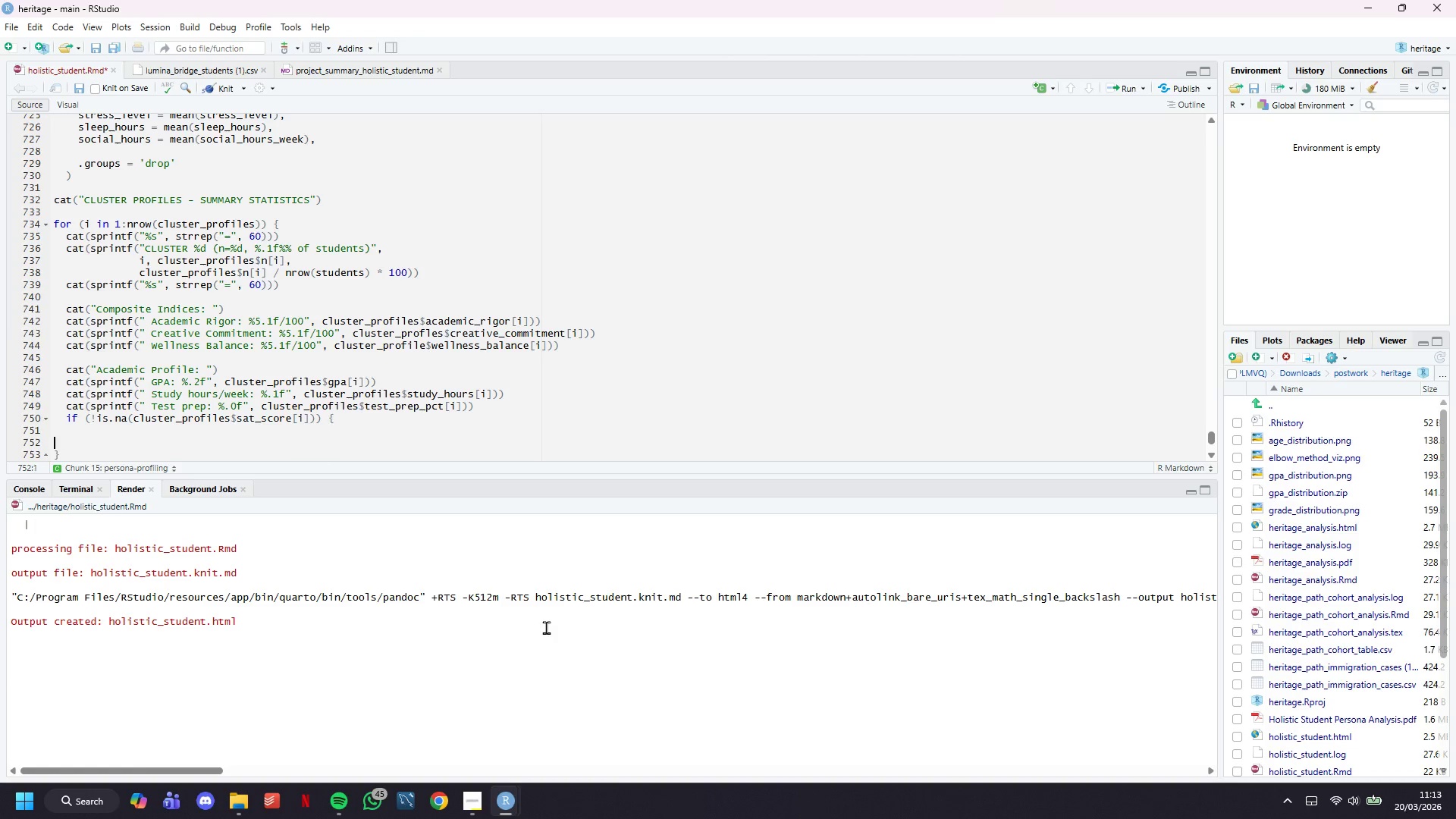 
key(Backspace)
 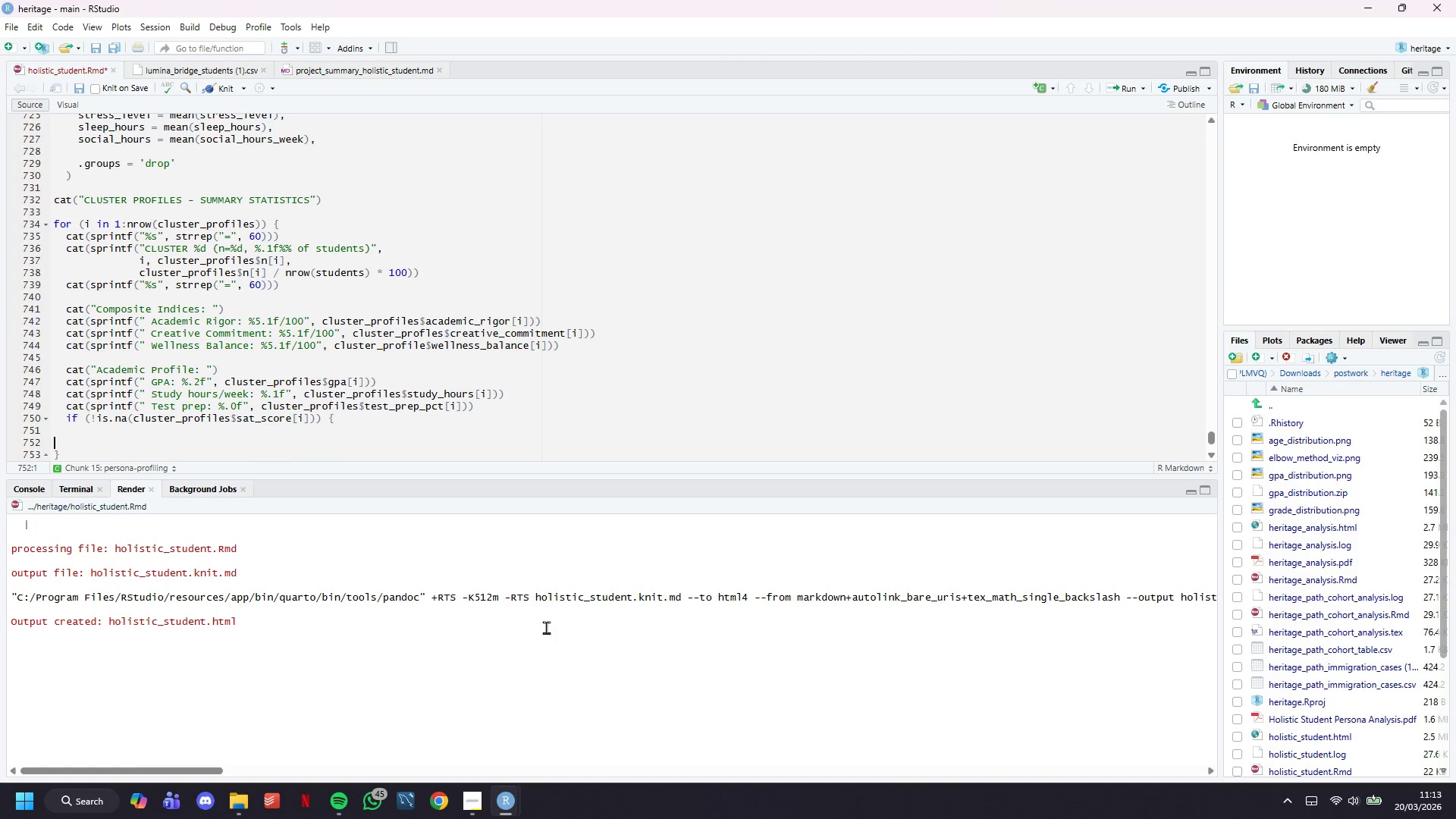 
key(Backspace)
 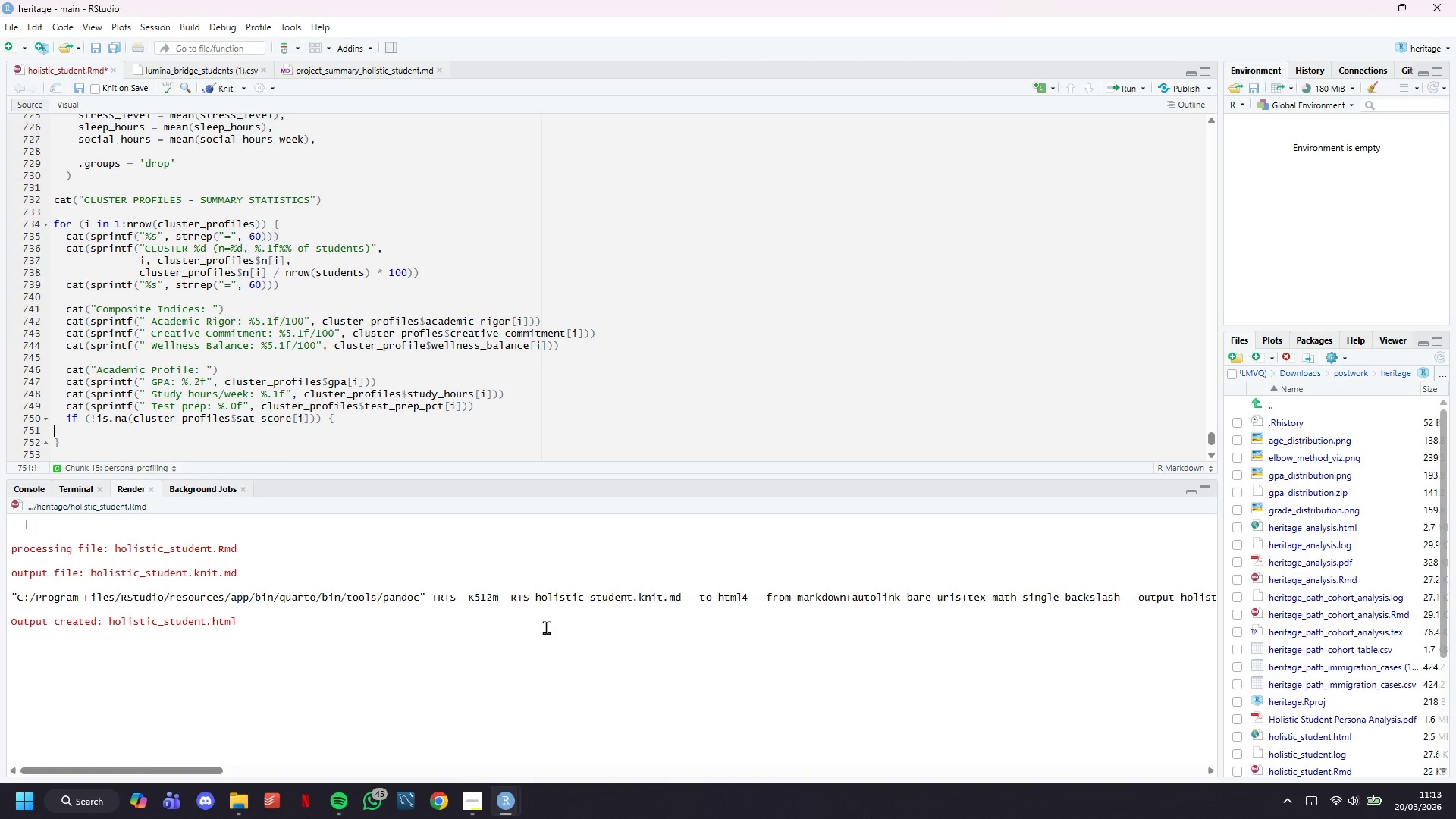 
key(Backspace)
 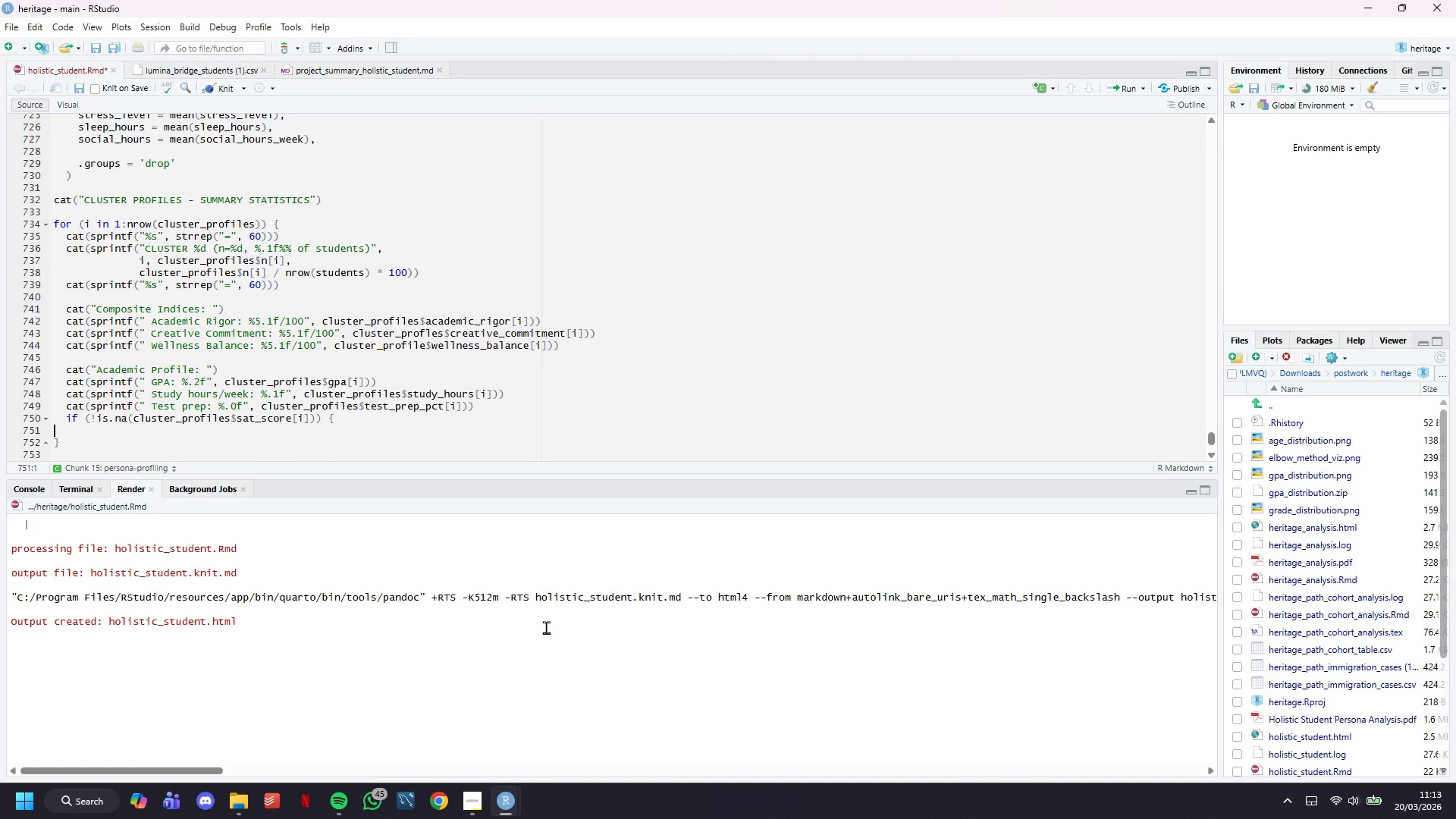 
key(Backspace)
 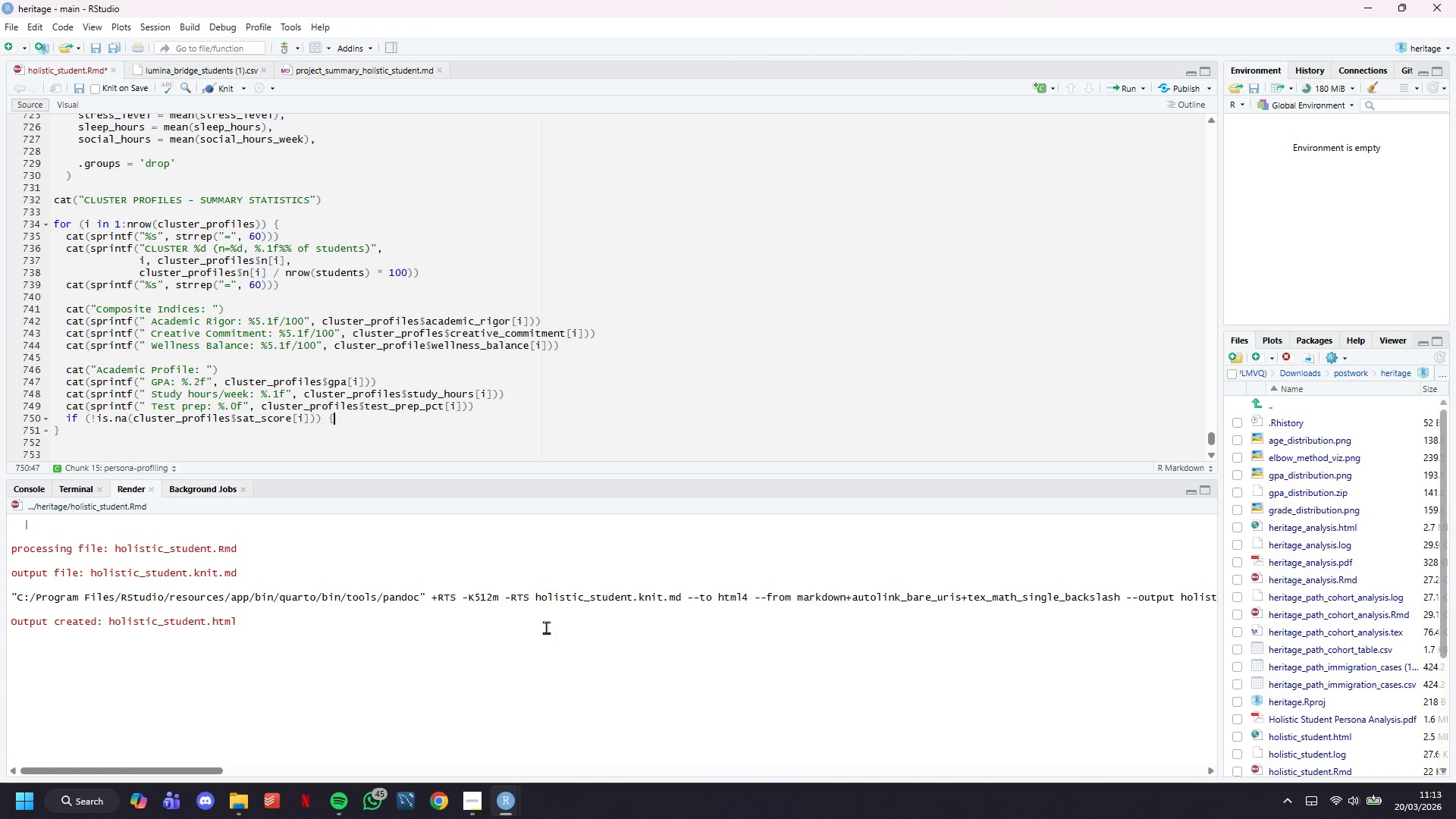 
key(Backspace)
 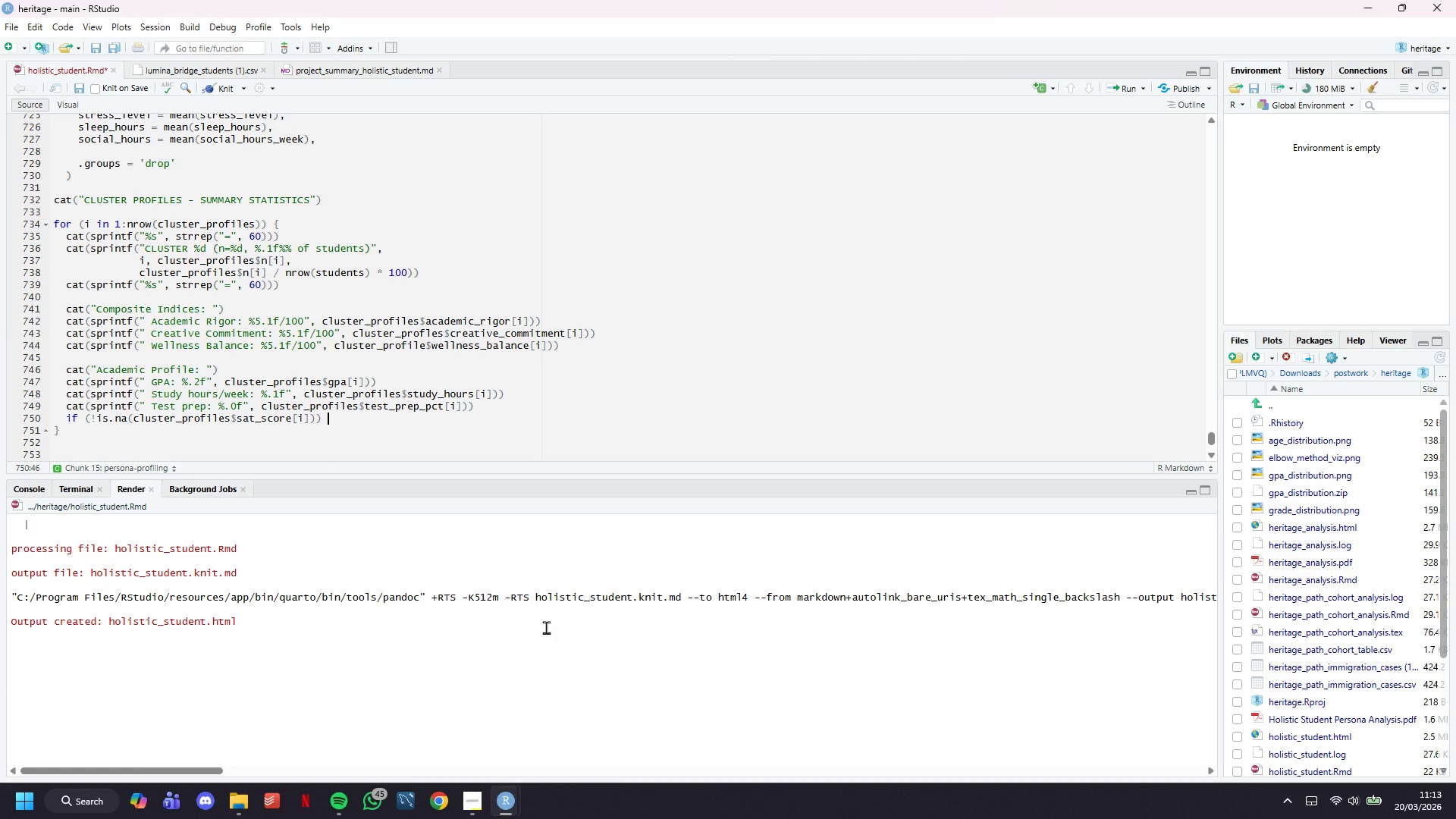 
key(Shift+ShiftLeft)
 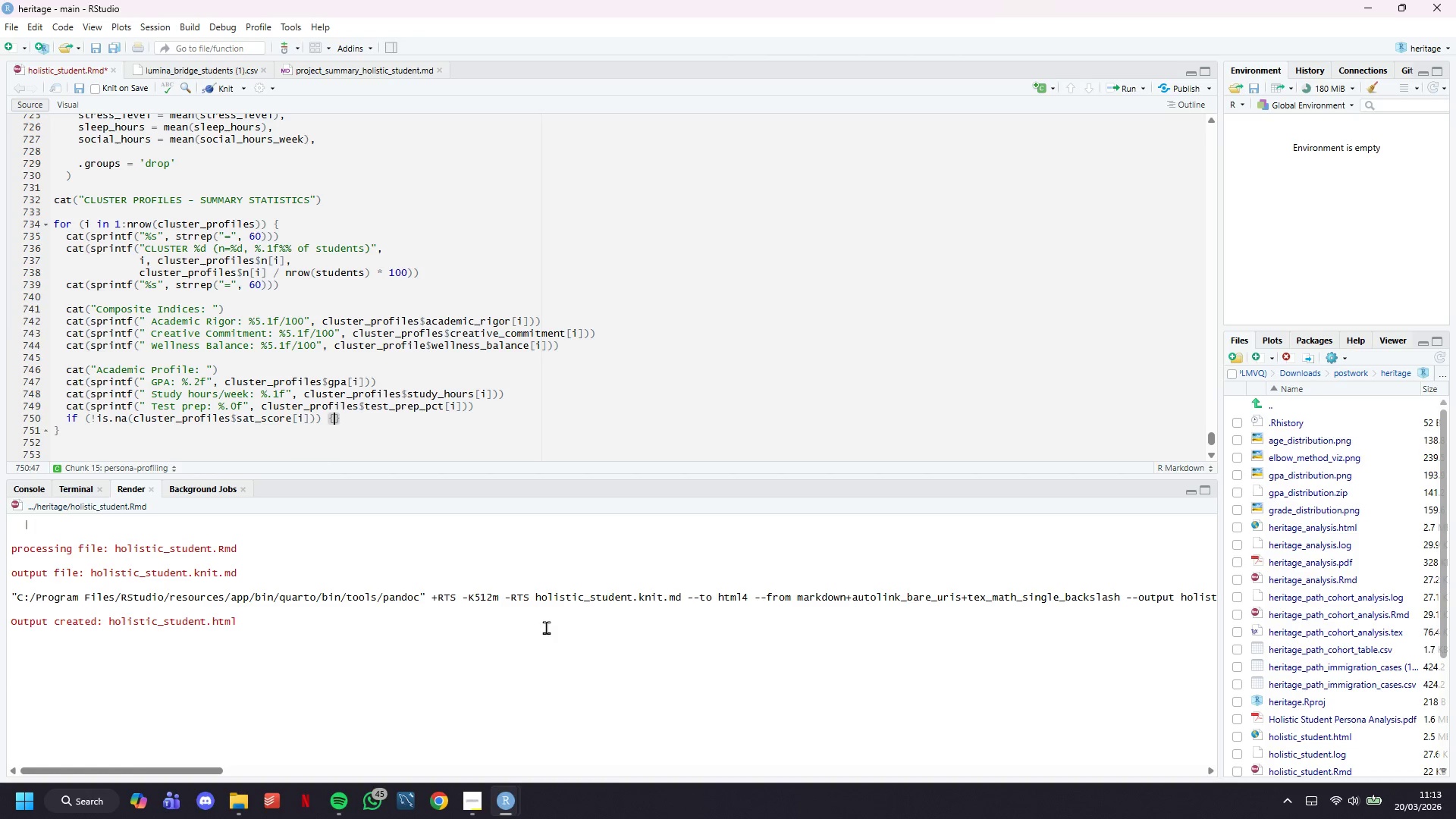 
key(Shift+BracketLeft)
 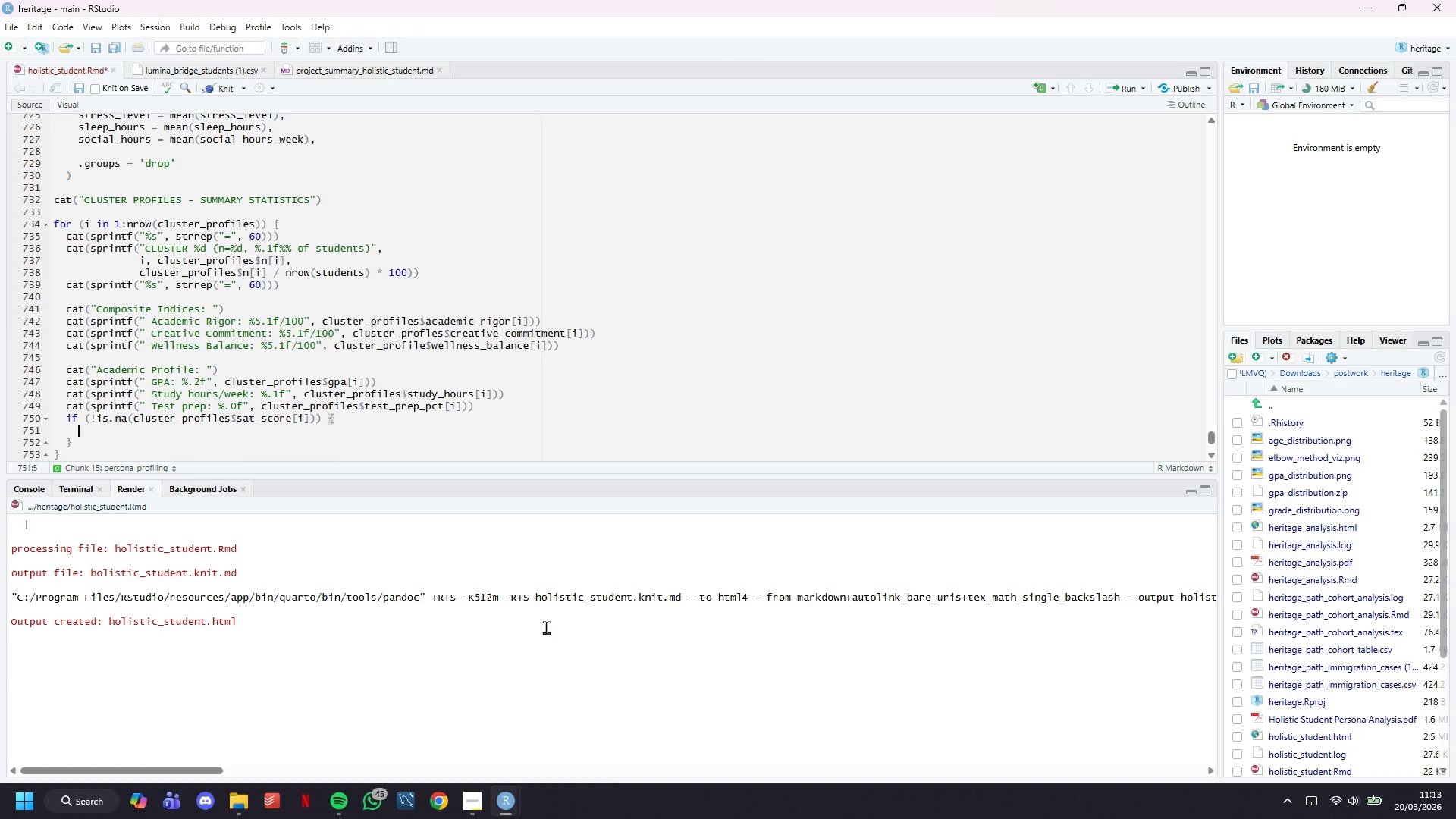 
key(Enter)
 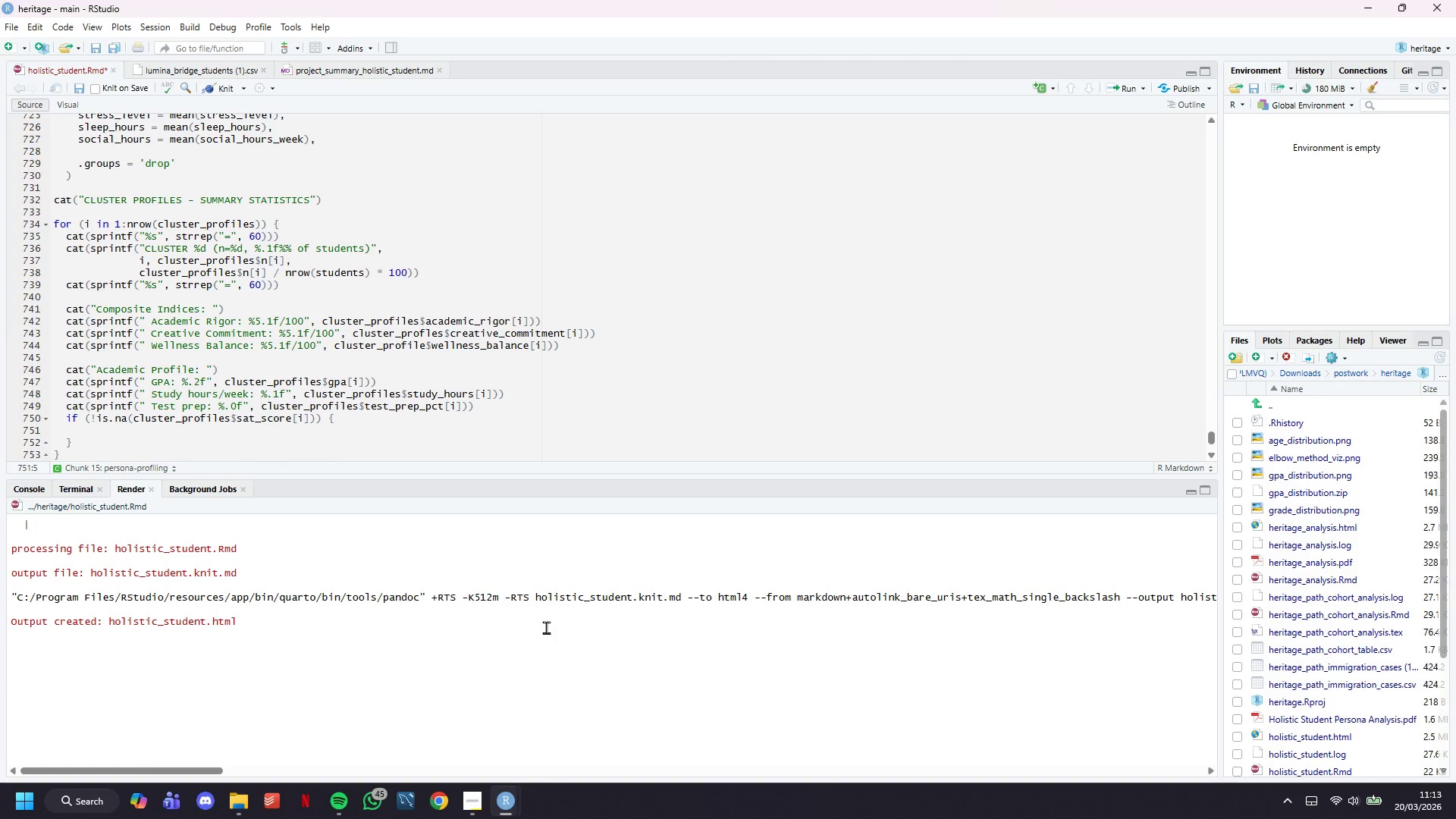 
type(cat(sprintf(" Mean SAT: %.0f)
 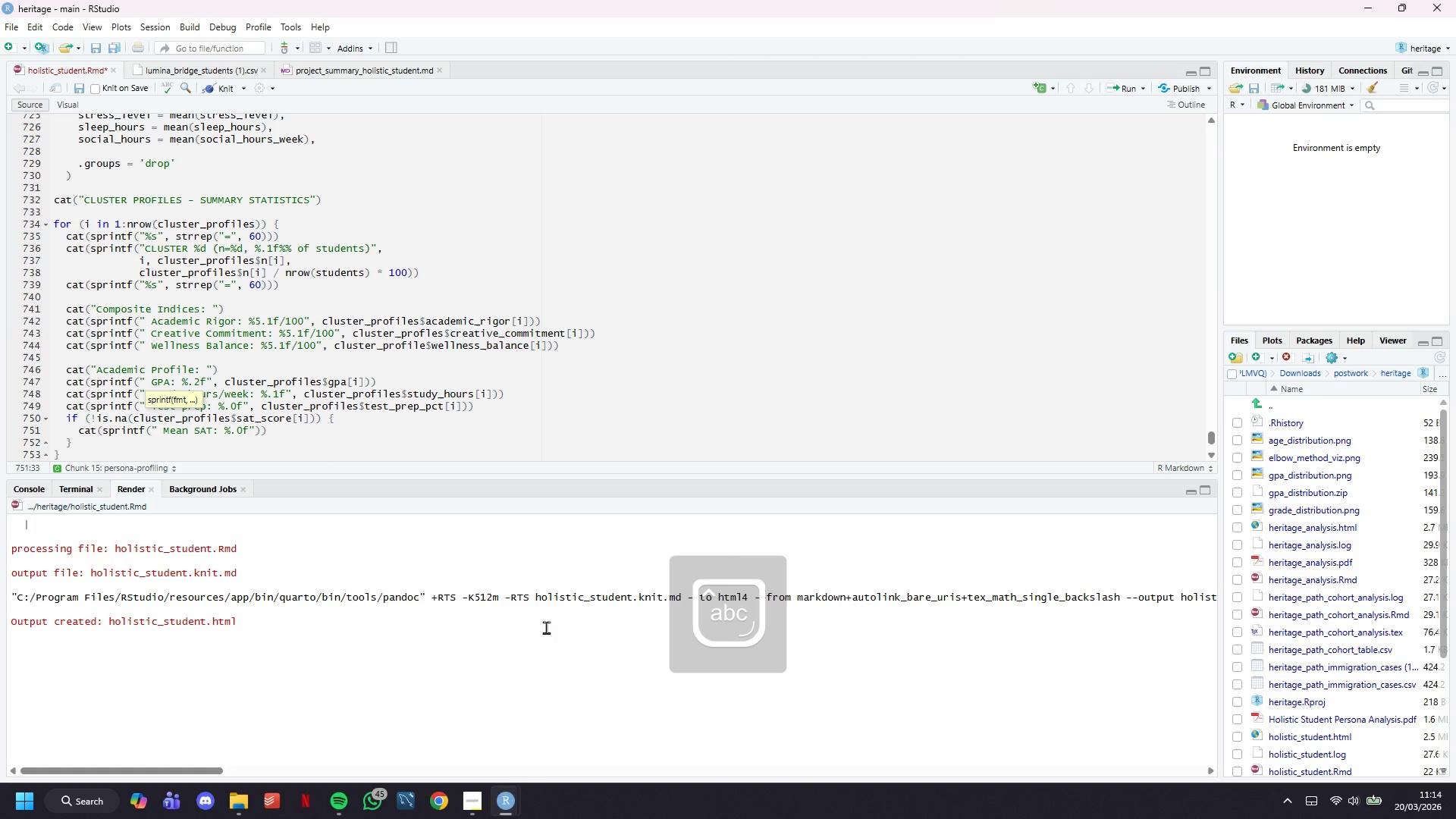 
key(ArrowRight)
 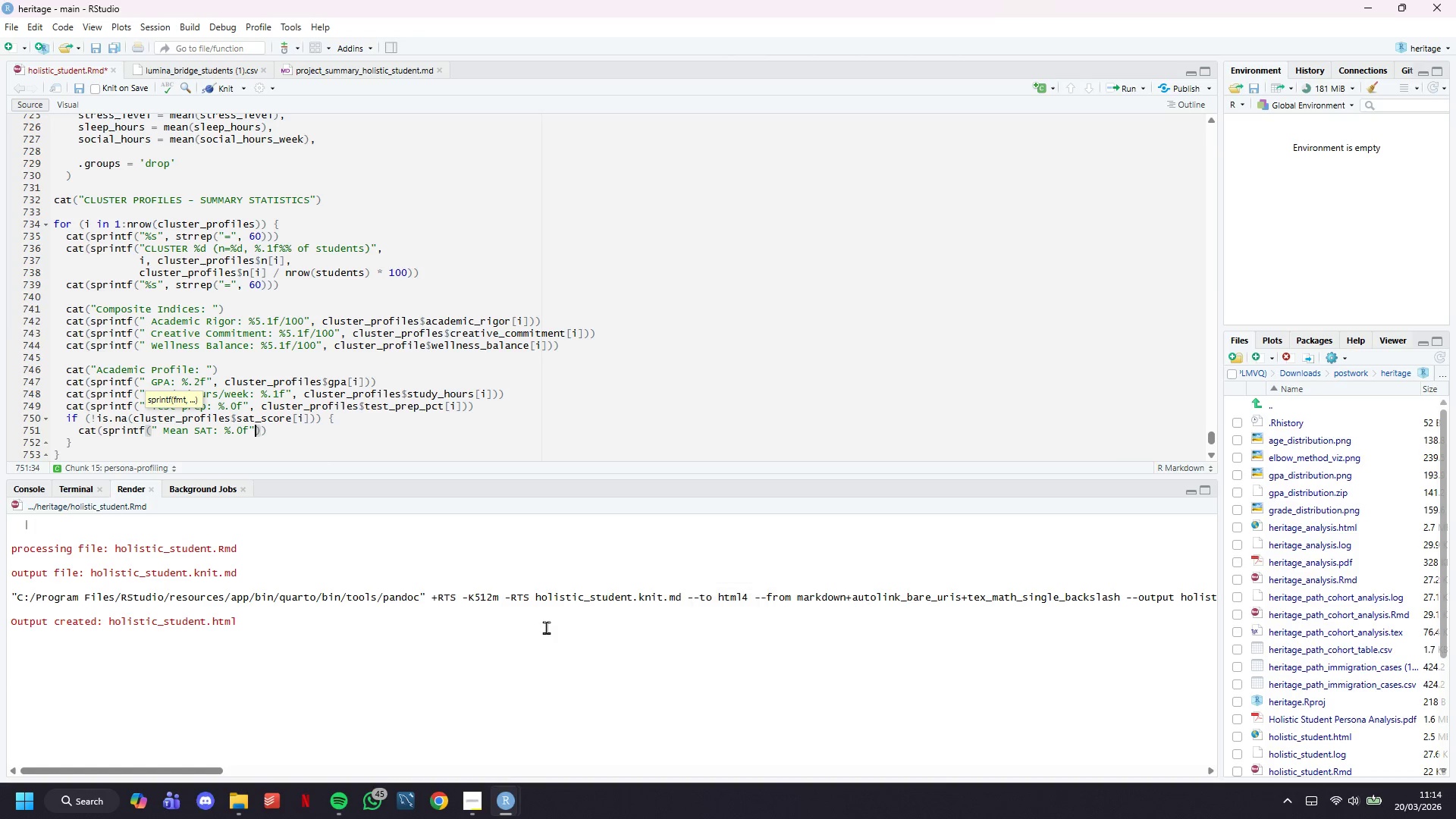 
type(, cluster_profilr)
key(Backspace)
type(e$sat_score[i)
 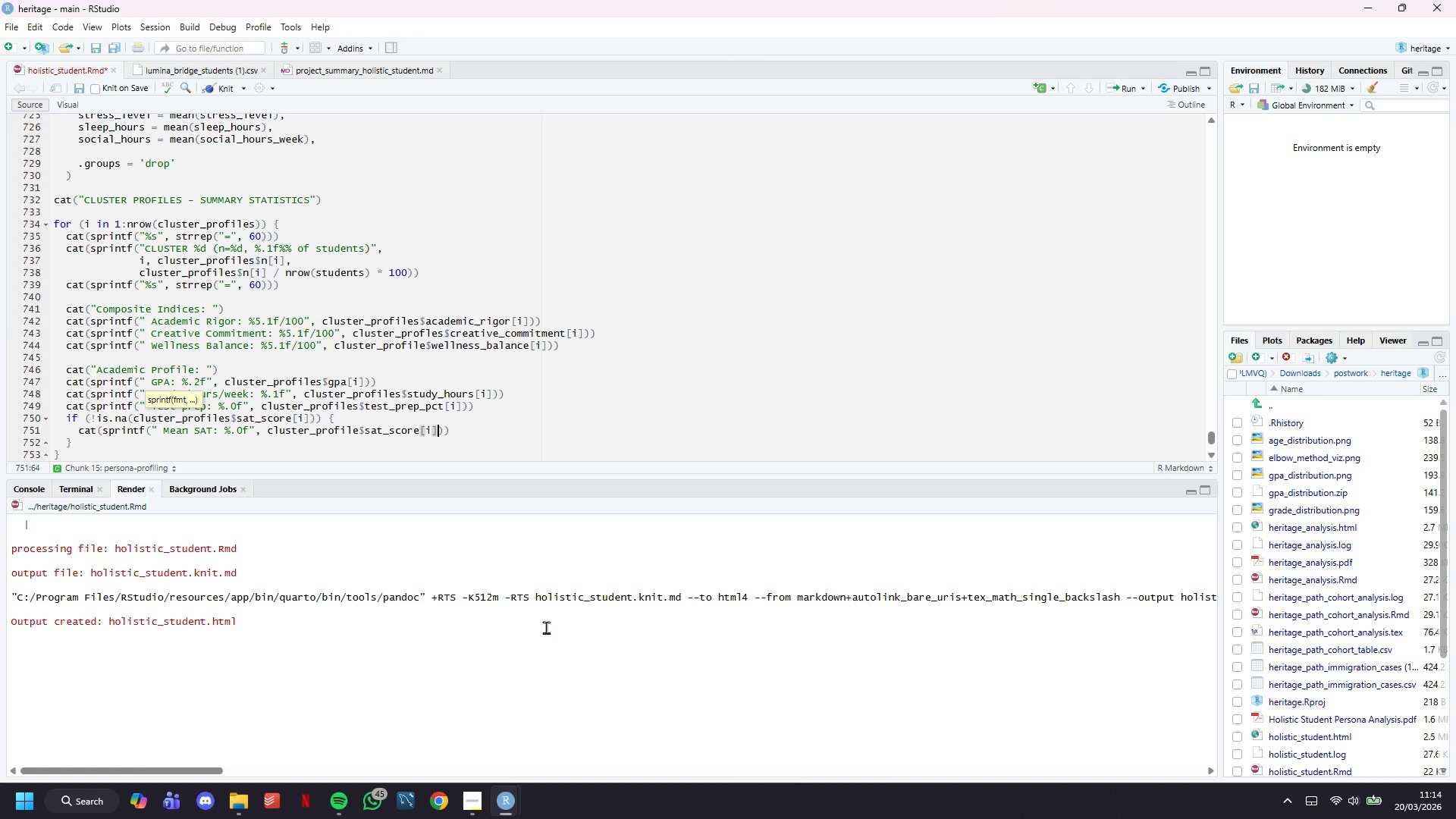 
 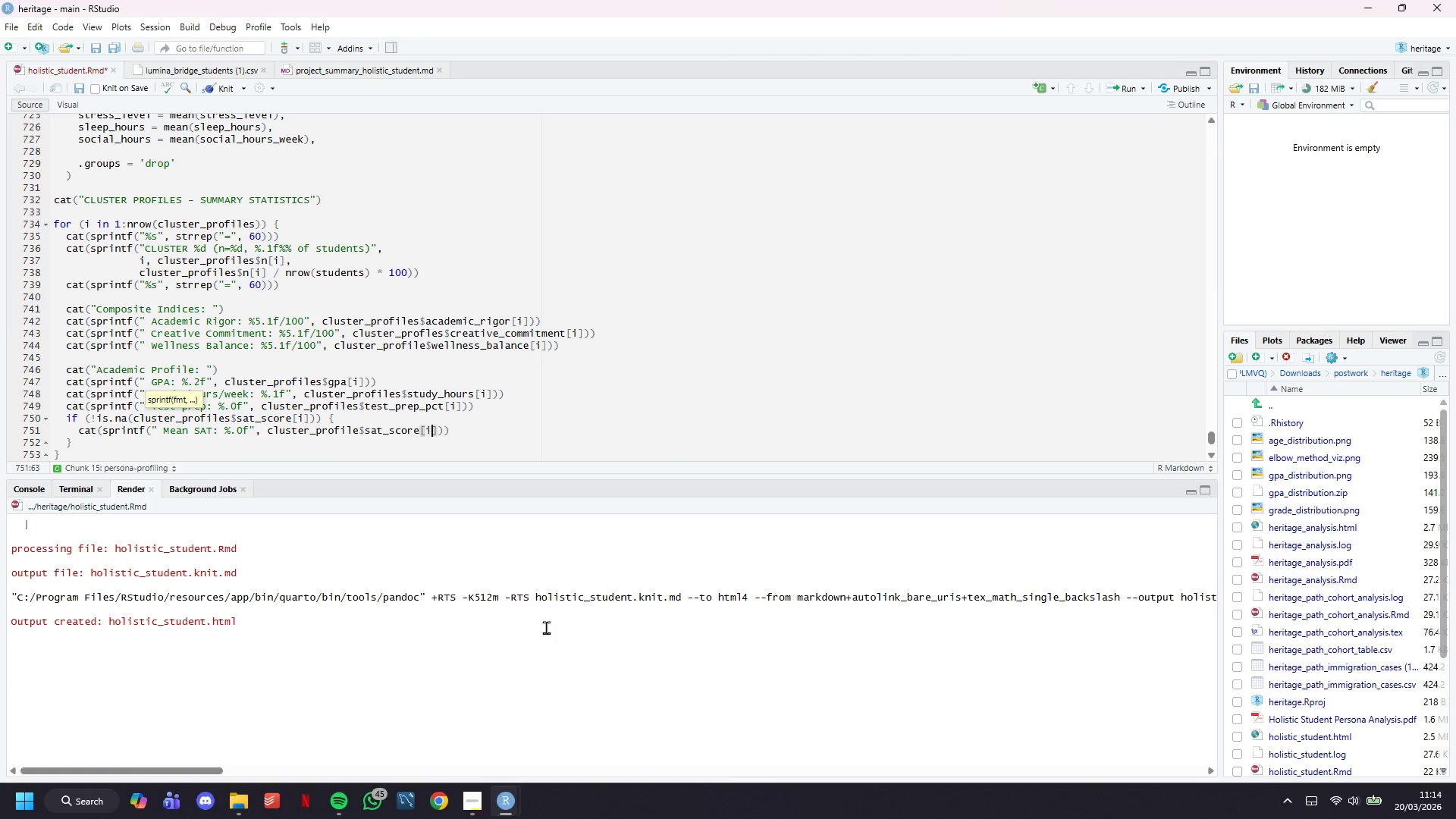 
key(ArrowRight)
 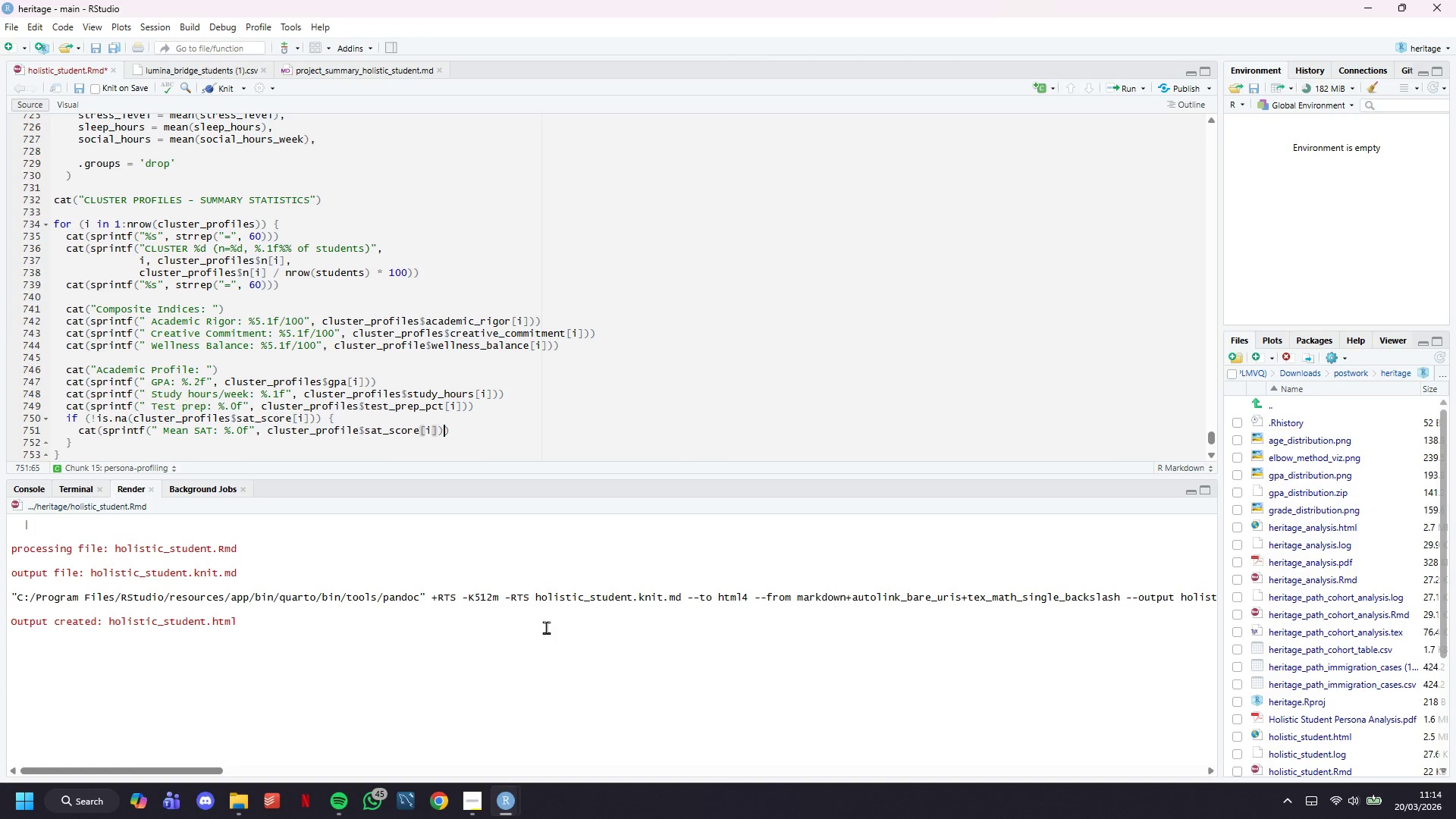 
key(ArrowRight)
 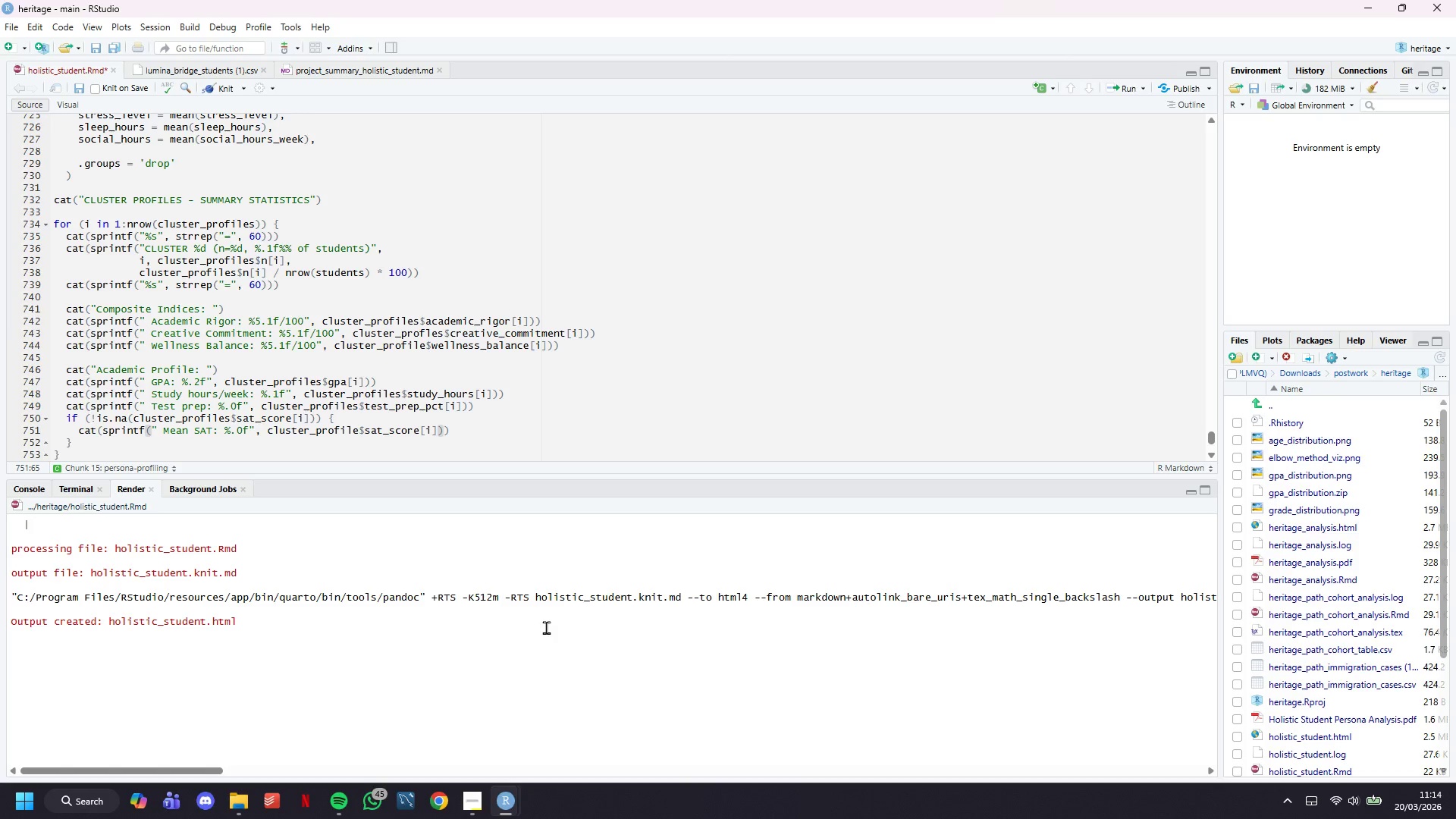 
key(ArrowRight)
 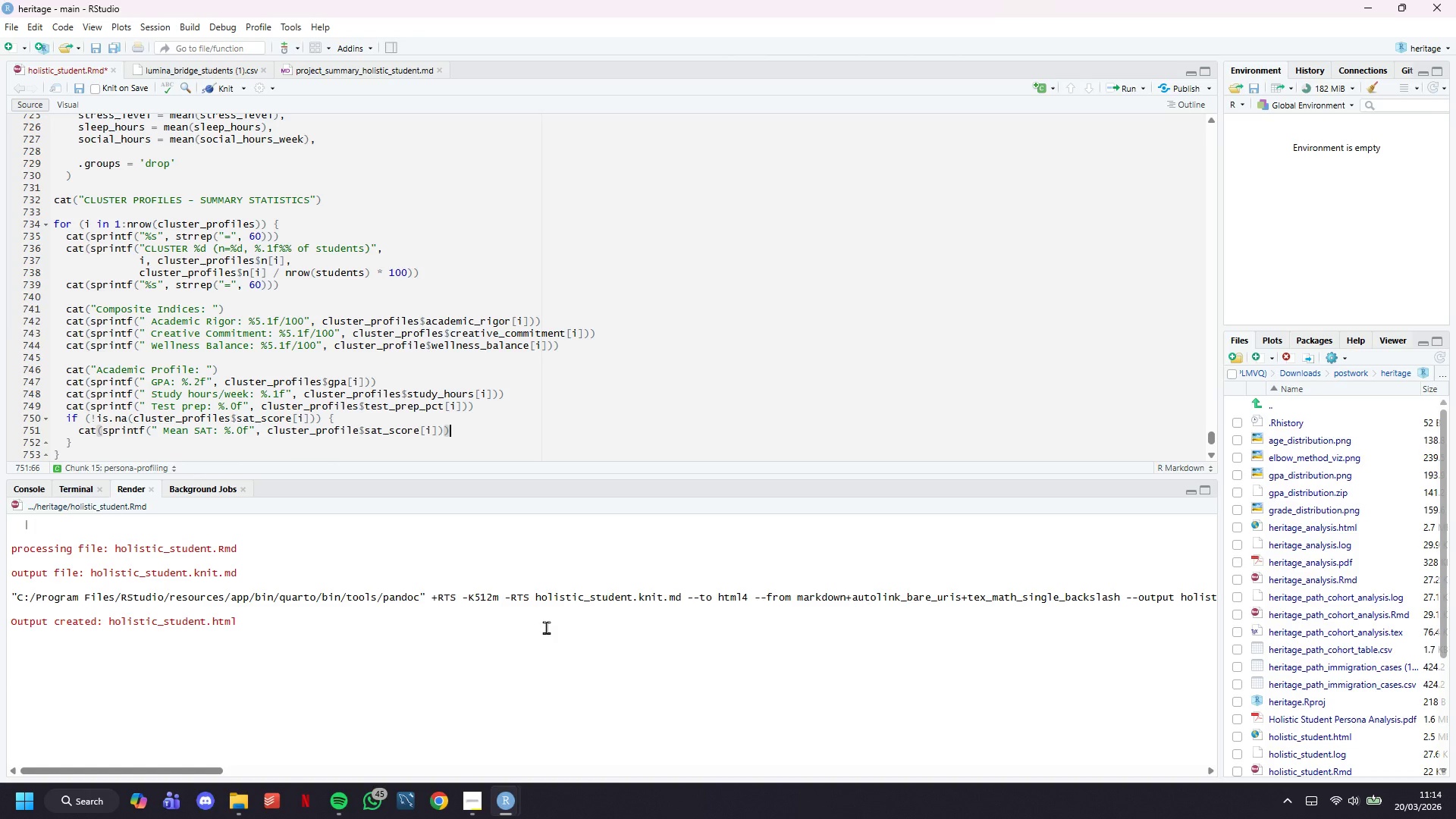 
key(ArrowDown)
 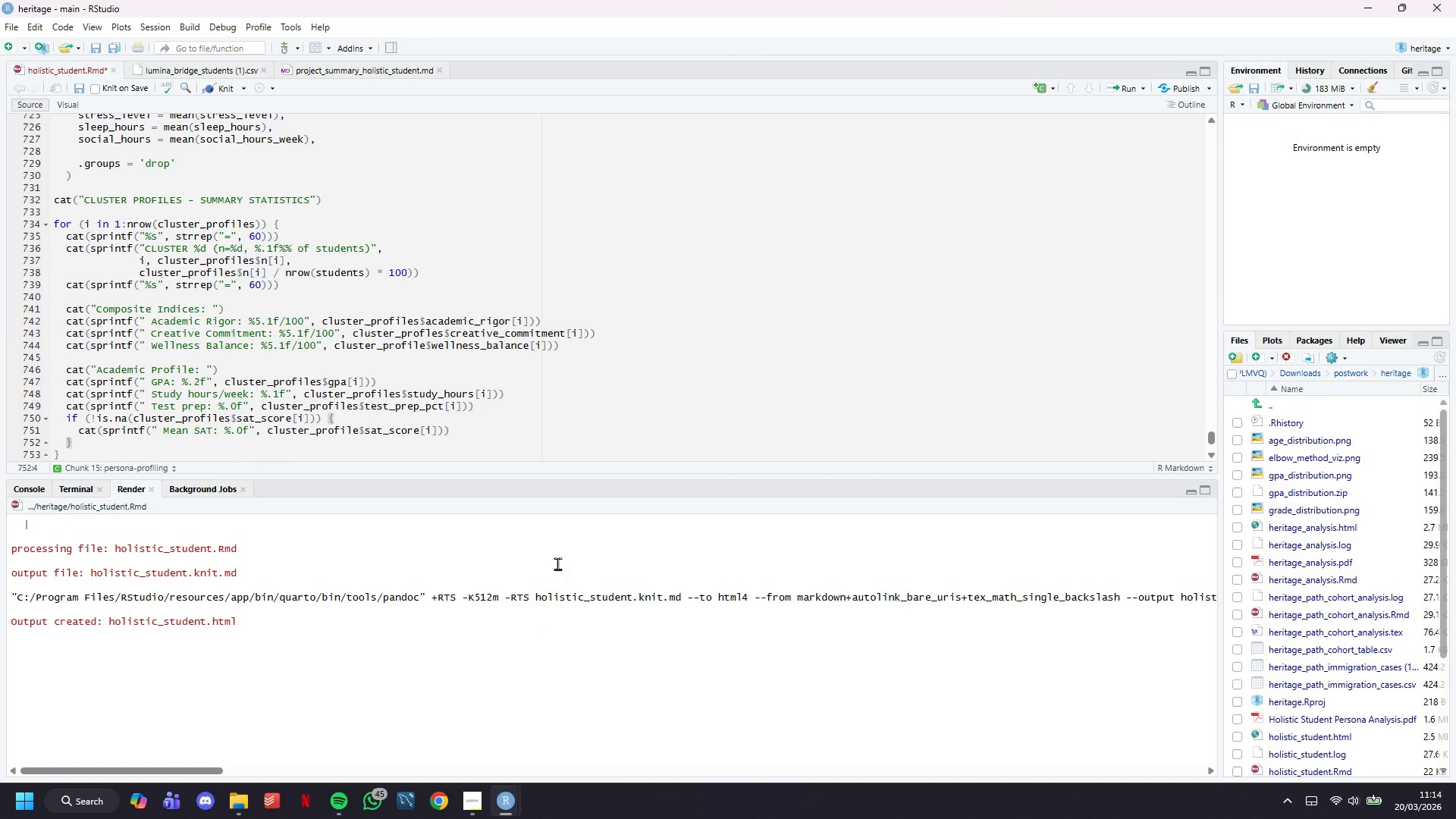 
scroll: coordinate [566, 457], scroll_direction: down, amount: 1.0
 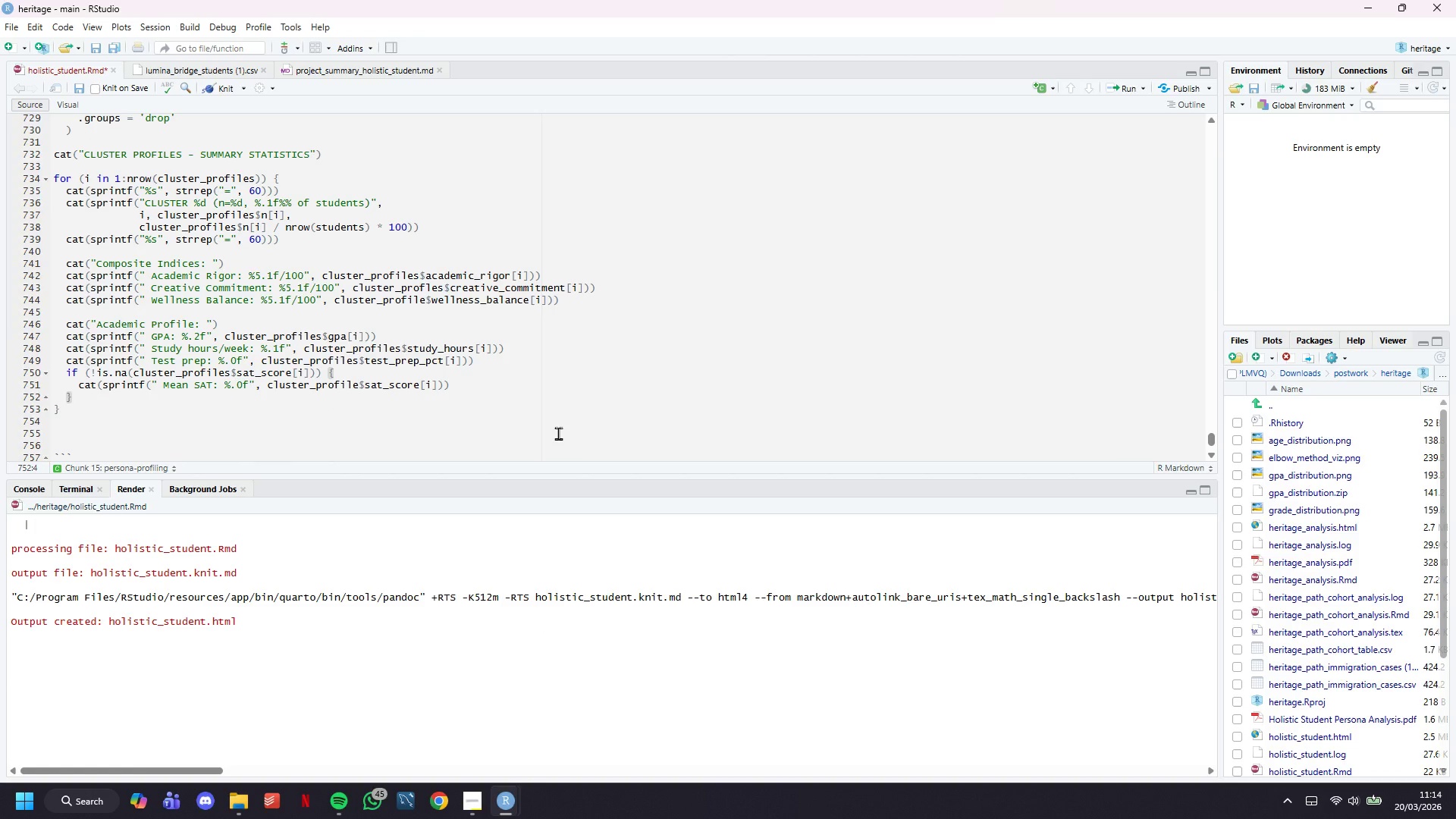 
key(Enter)
 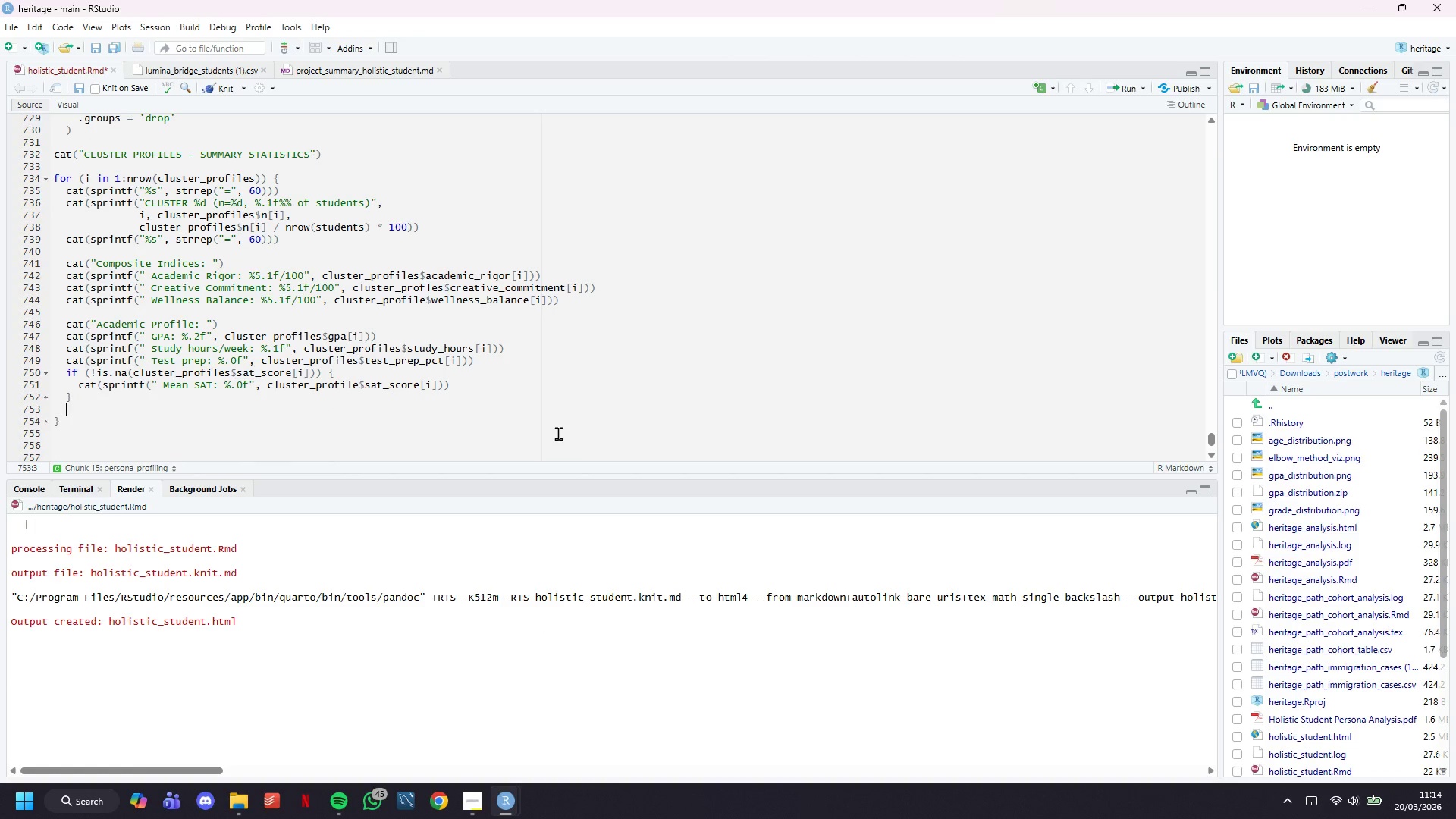 
key(Enter)
 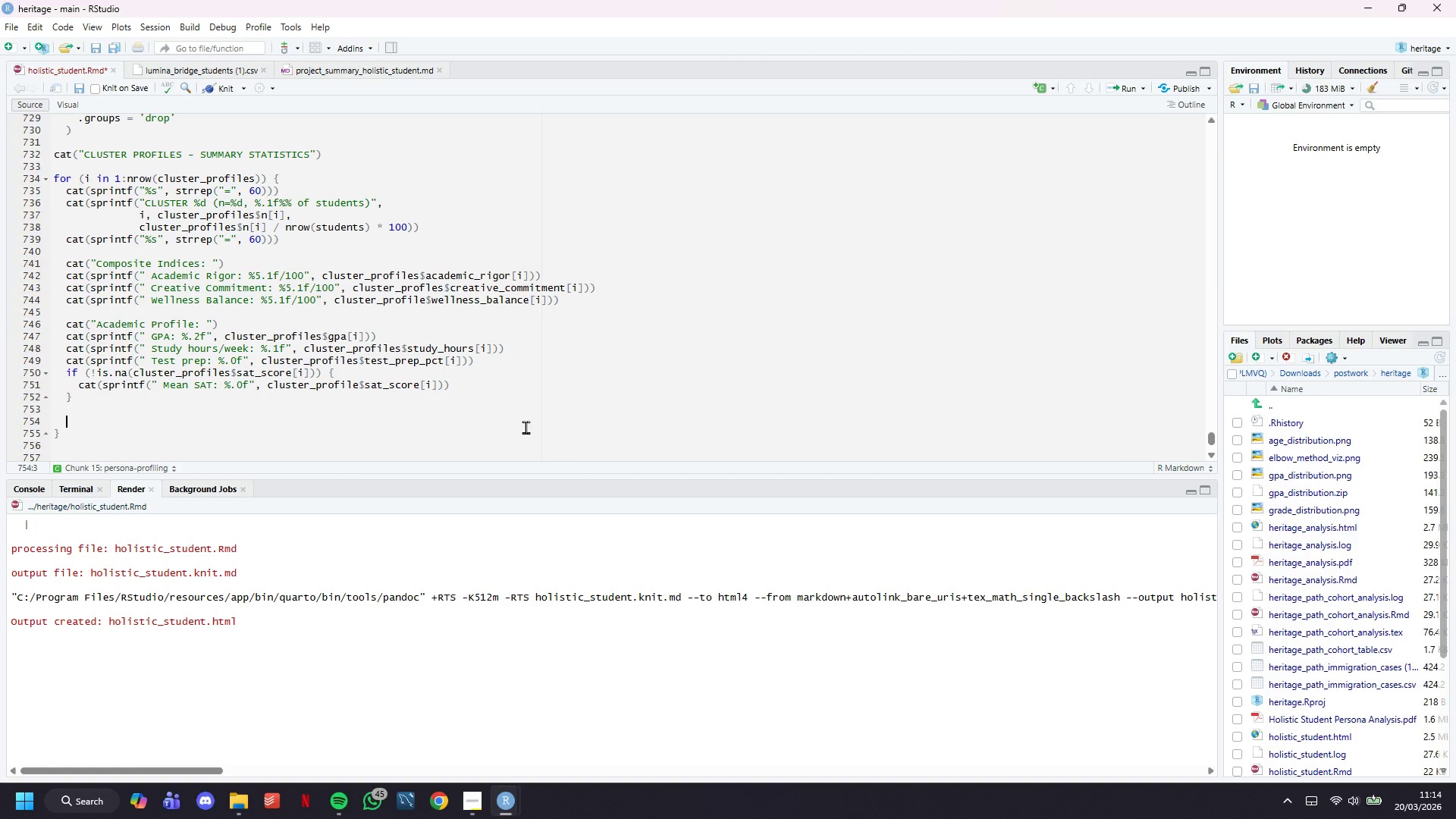 
wait(7.02)
 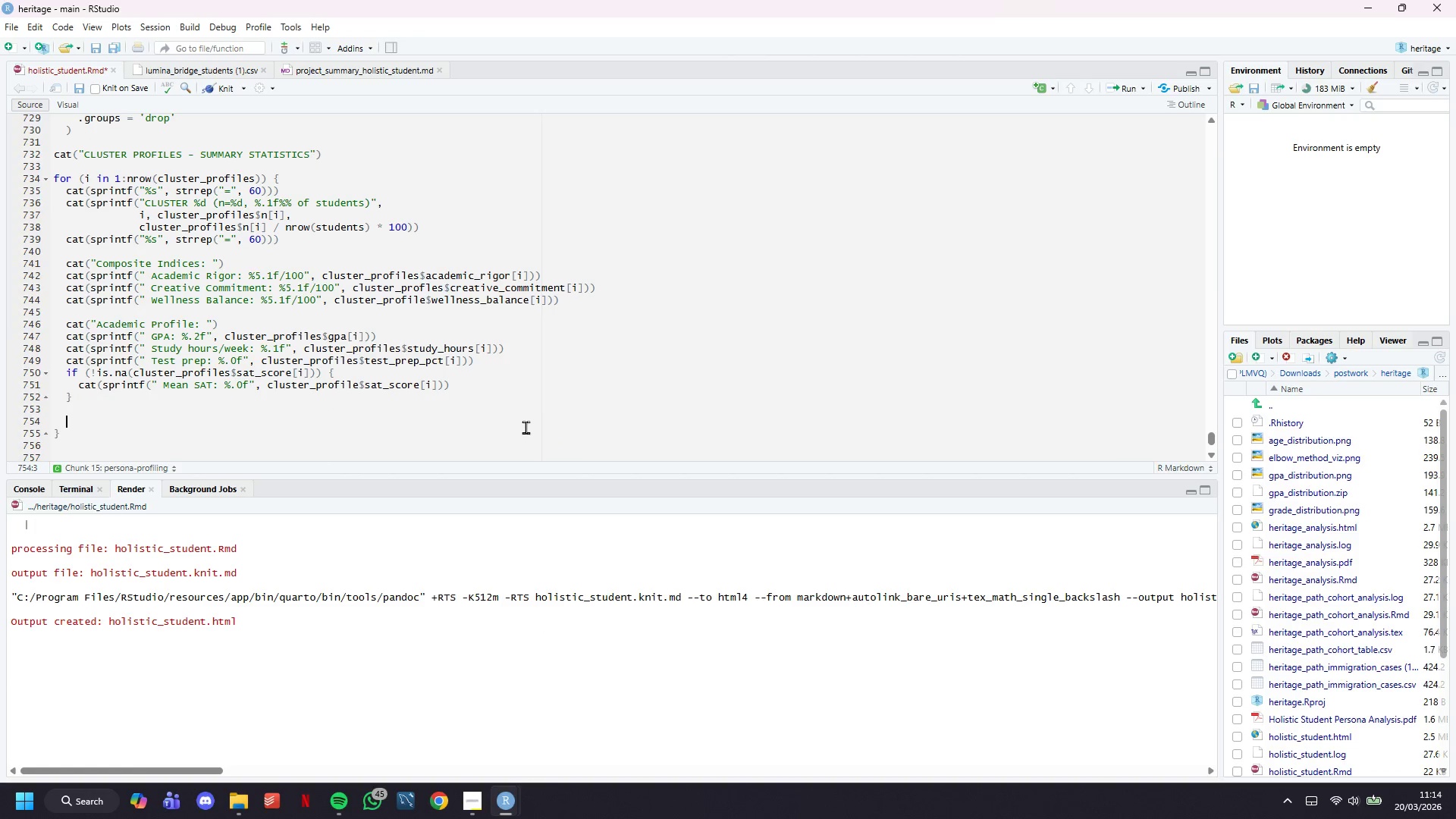 
type(cat(" )
key(Backspace)
type(Music Po)
key(Backspace)
type(rofile: )
 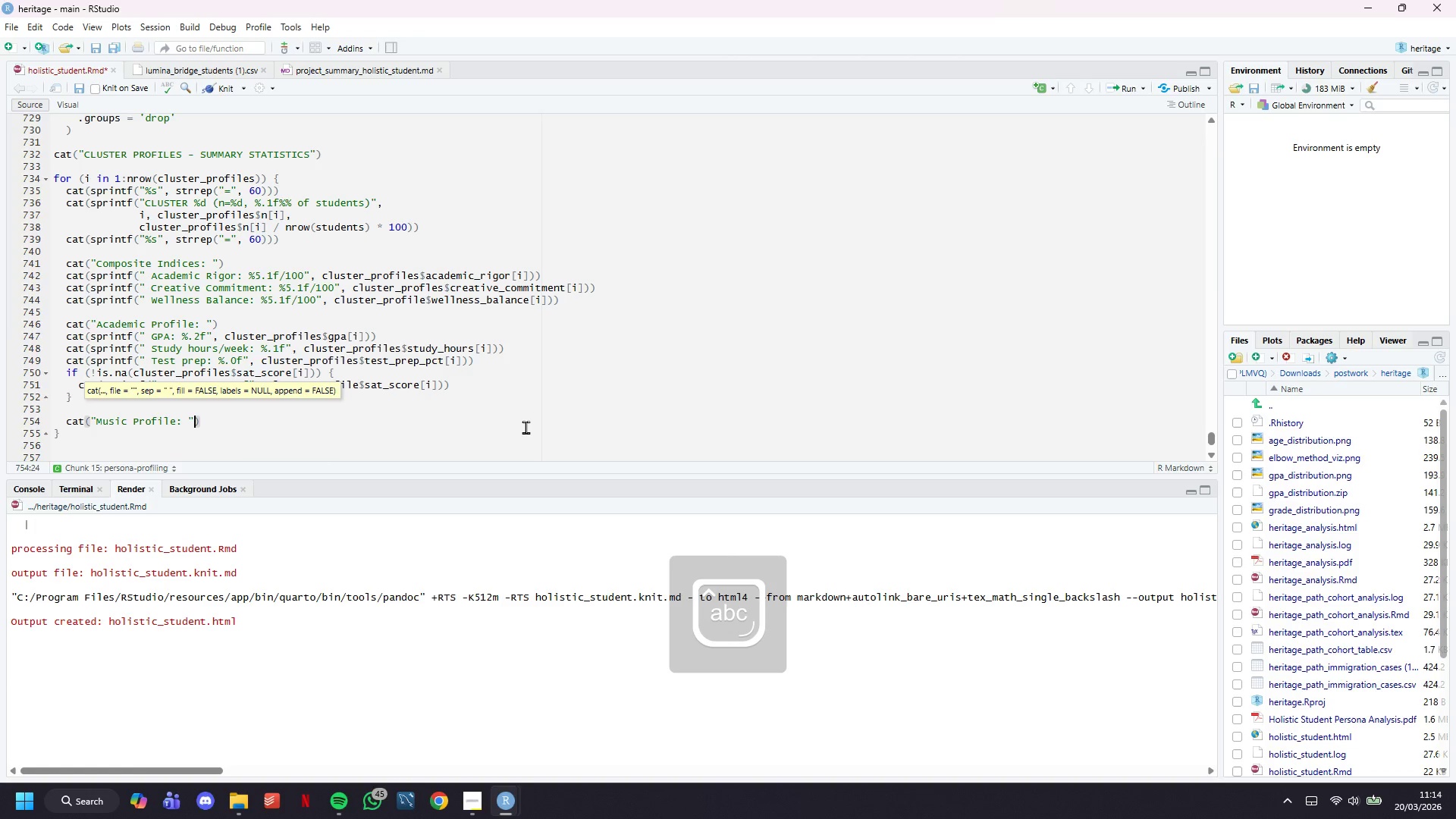 
 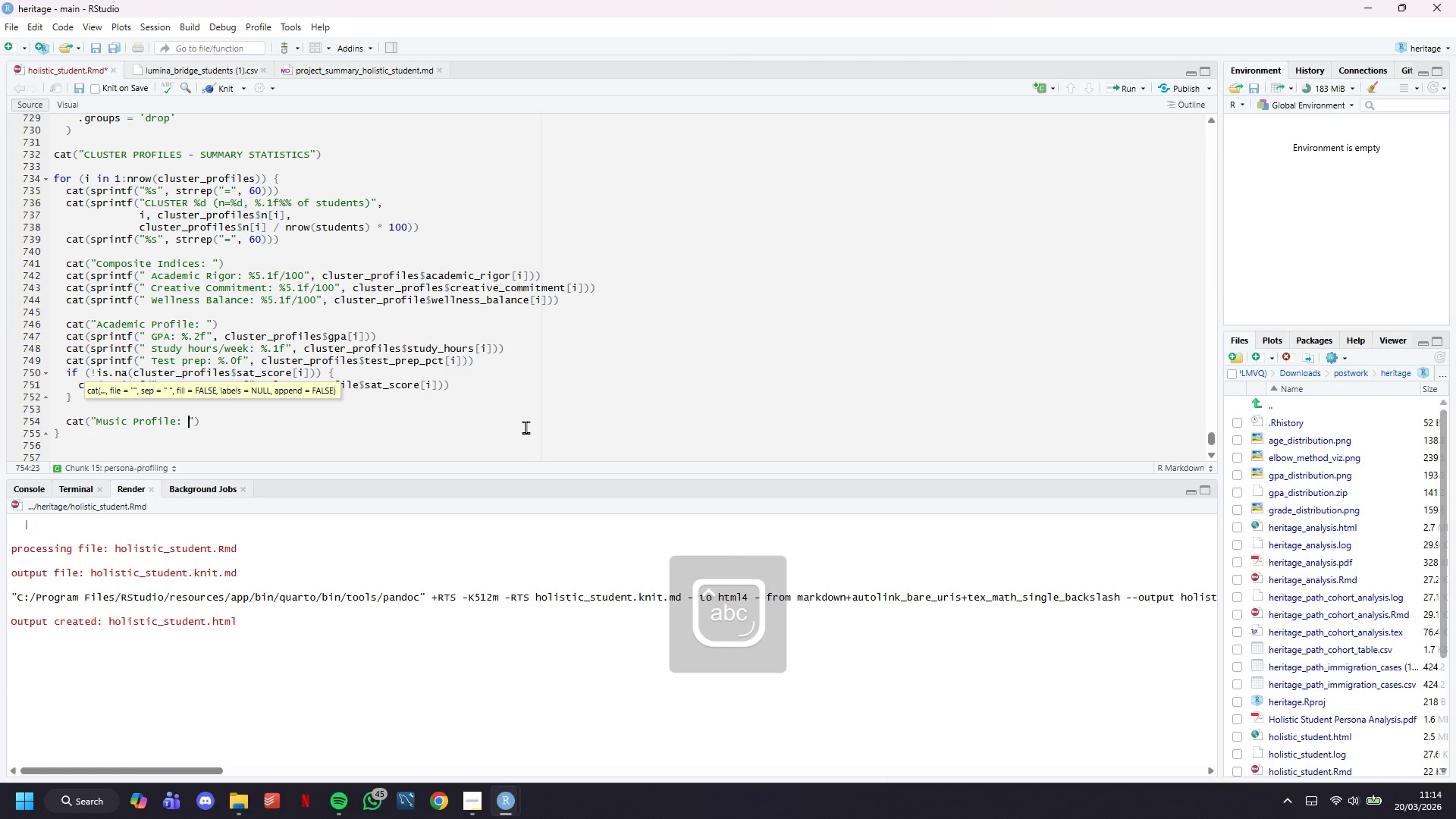 
key(ArrowRight)
 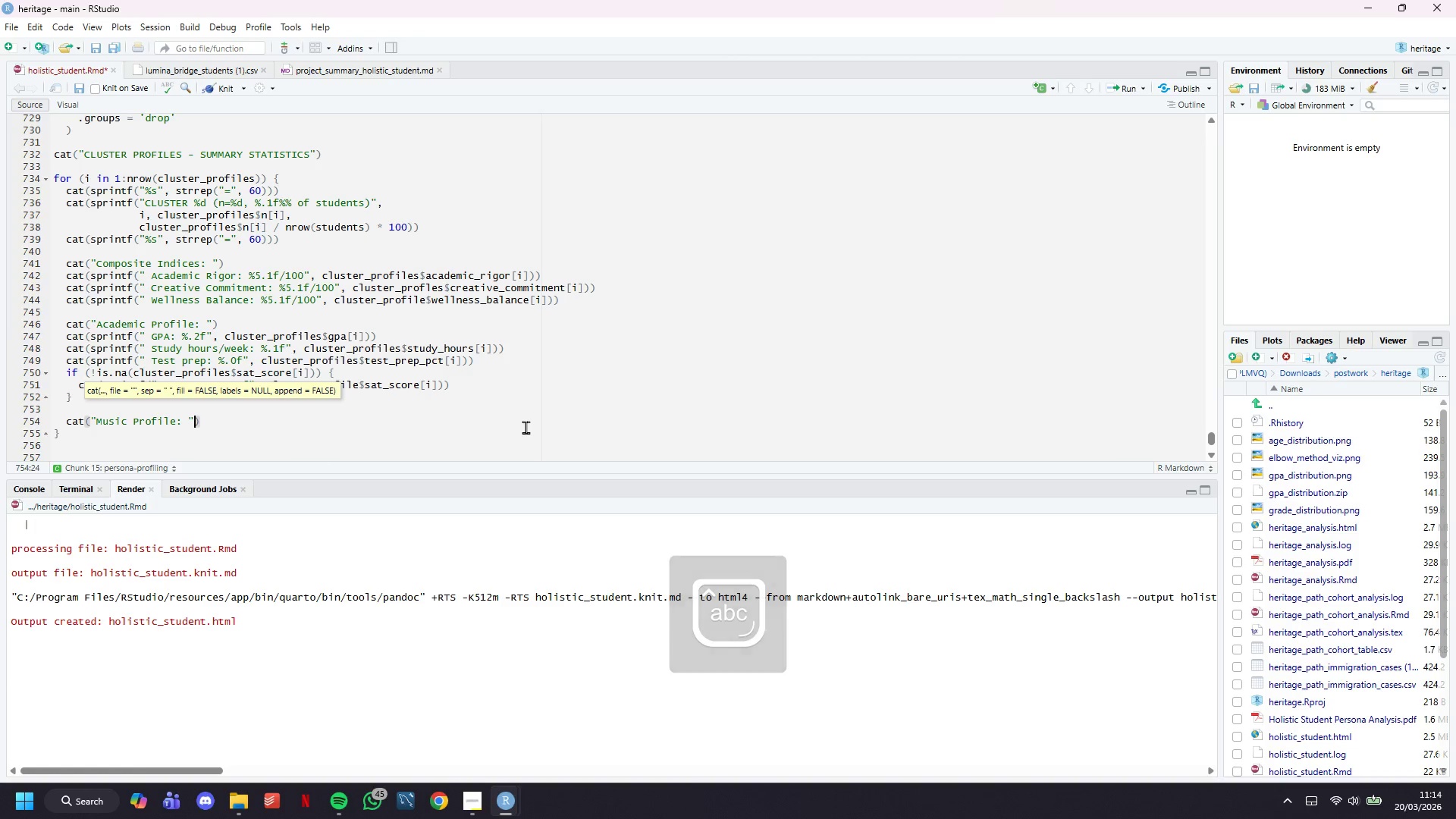 
key(ArrowRight)
 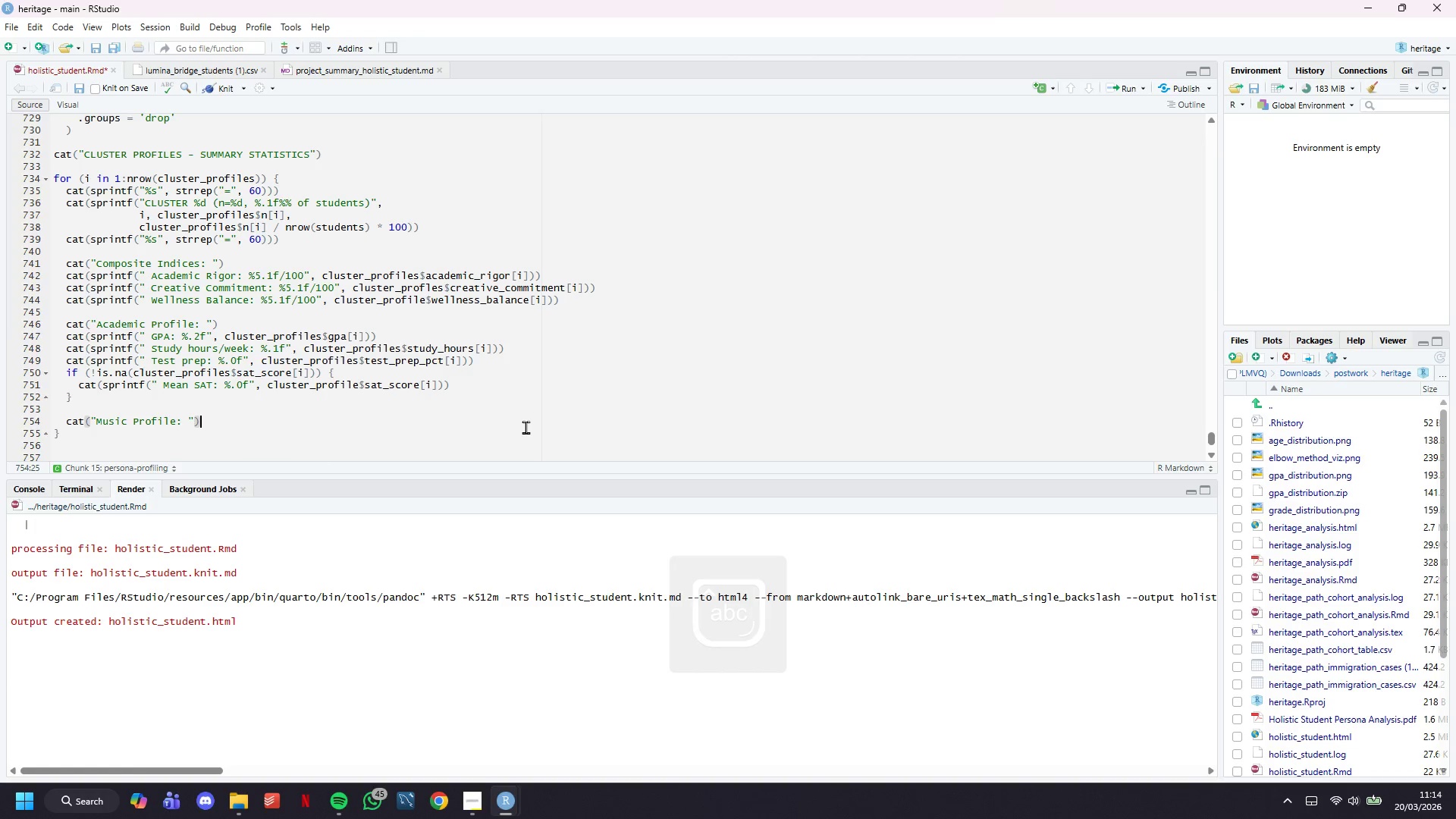 
key(Enter)
 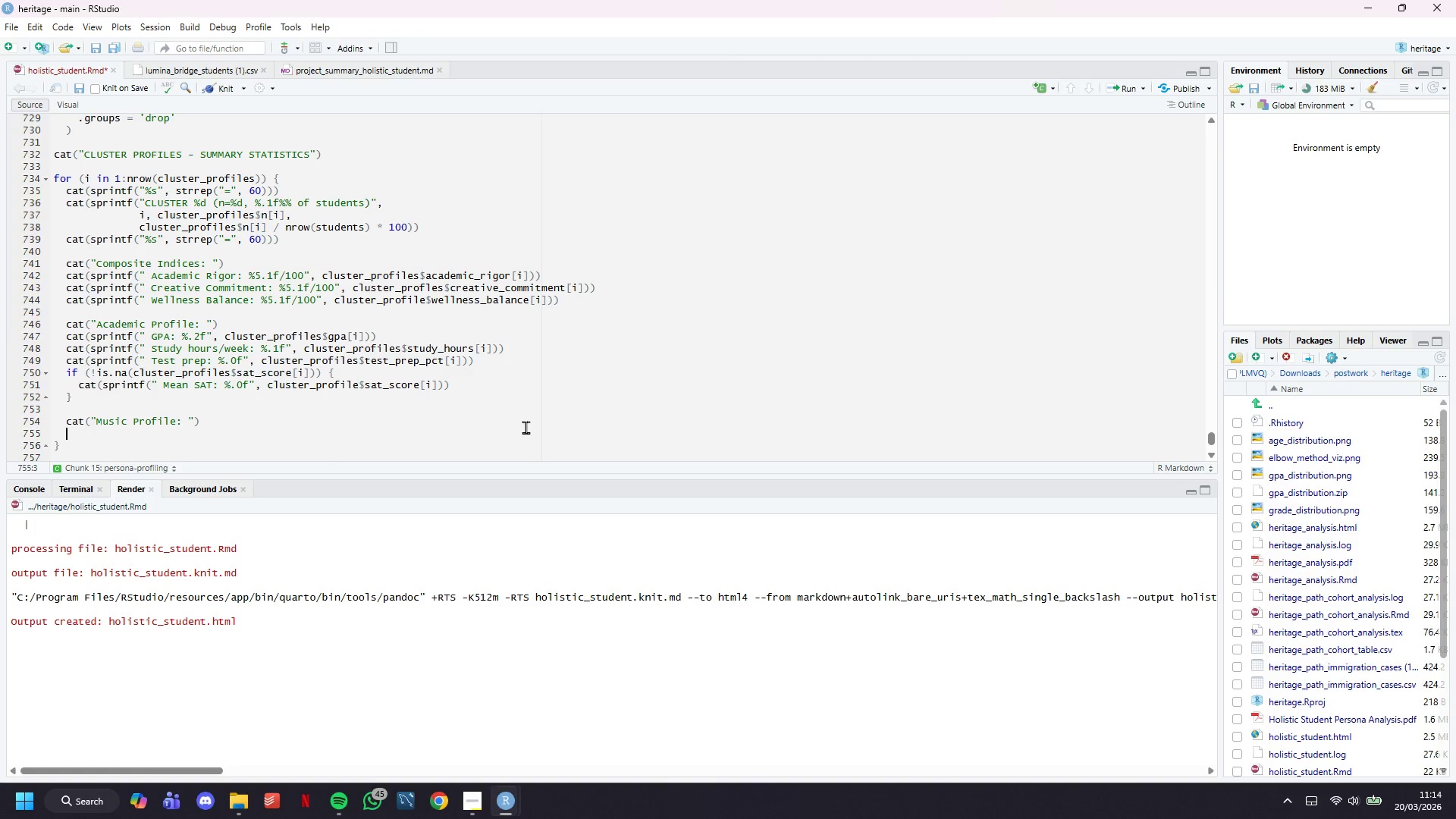 
type(cat(sprintf(" Practice hrs/week: %.1f)
 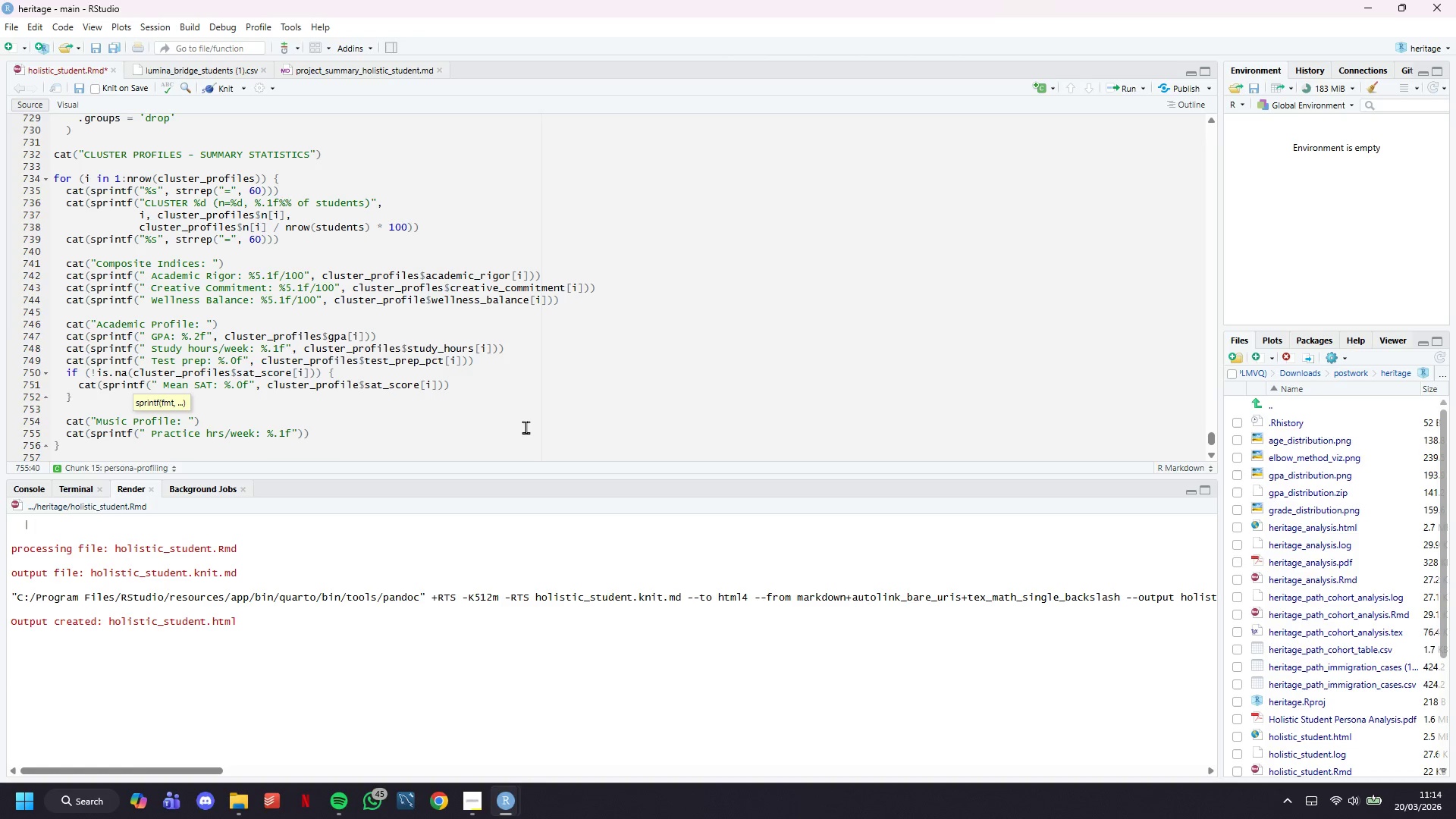 
key(ArrowRight)
 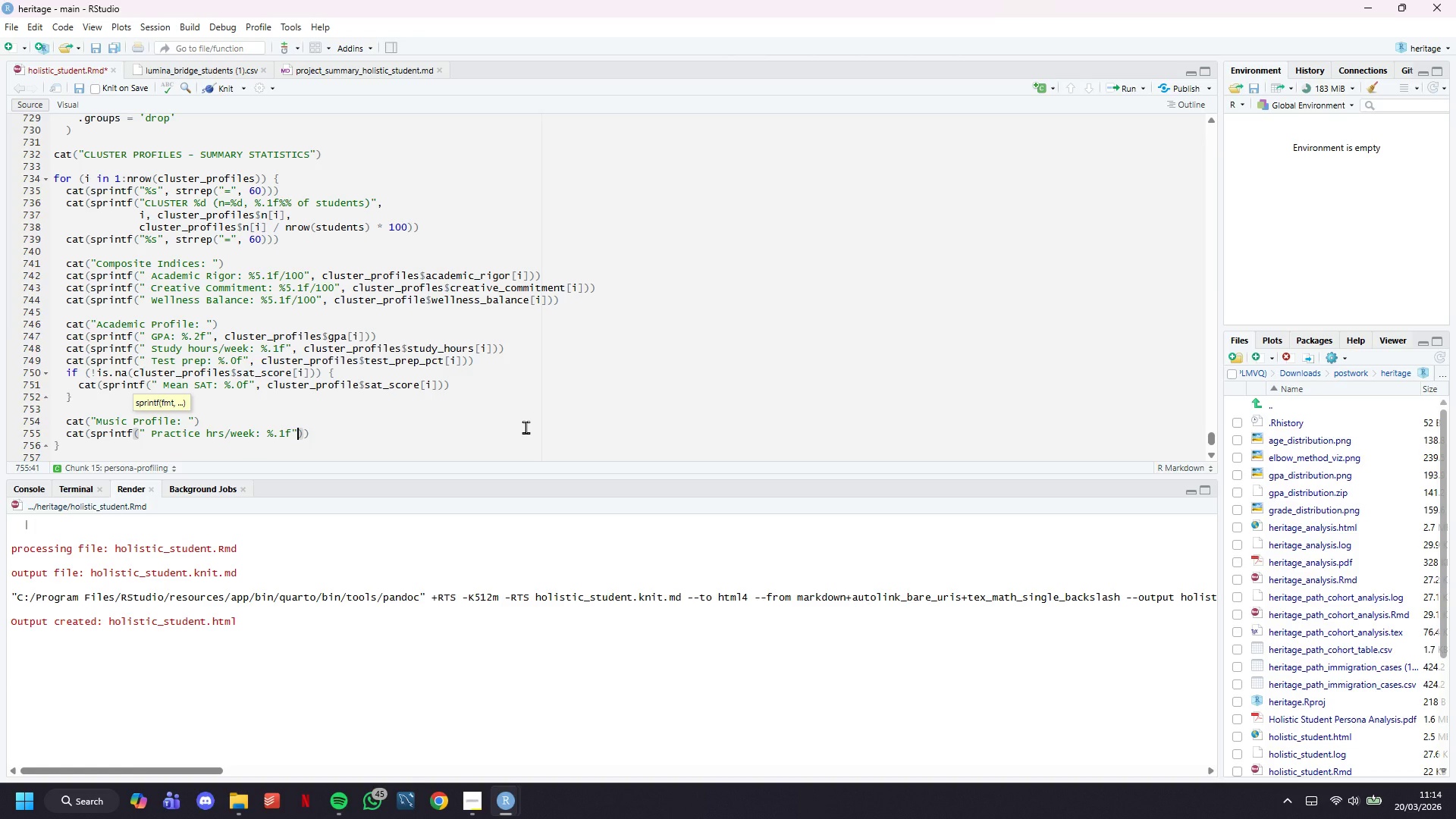 
type(, cluster_profiles$practice_hours[i)
 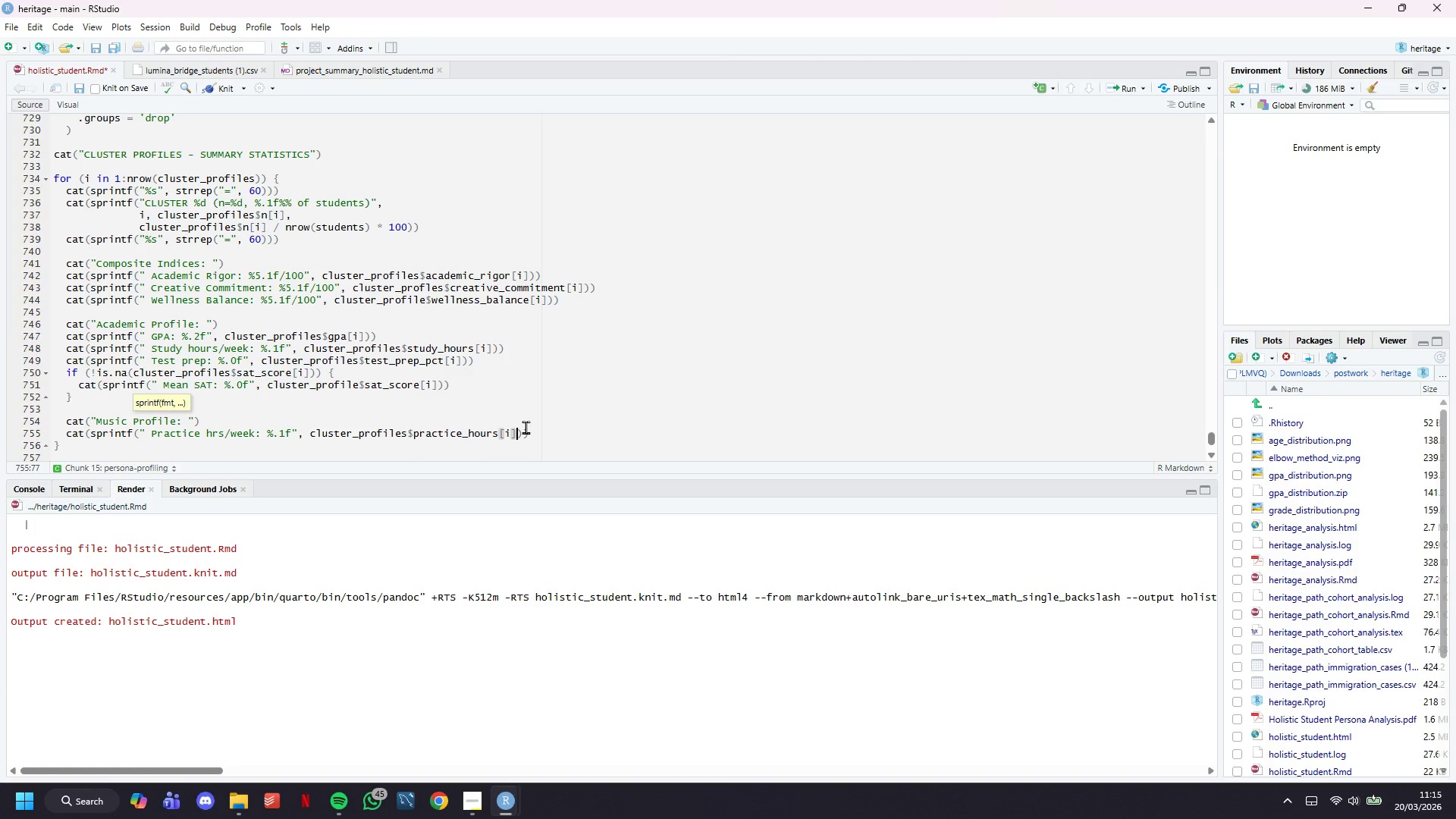 
 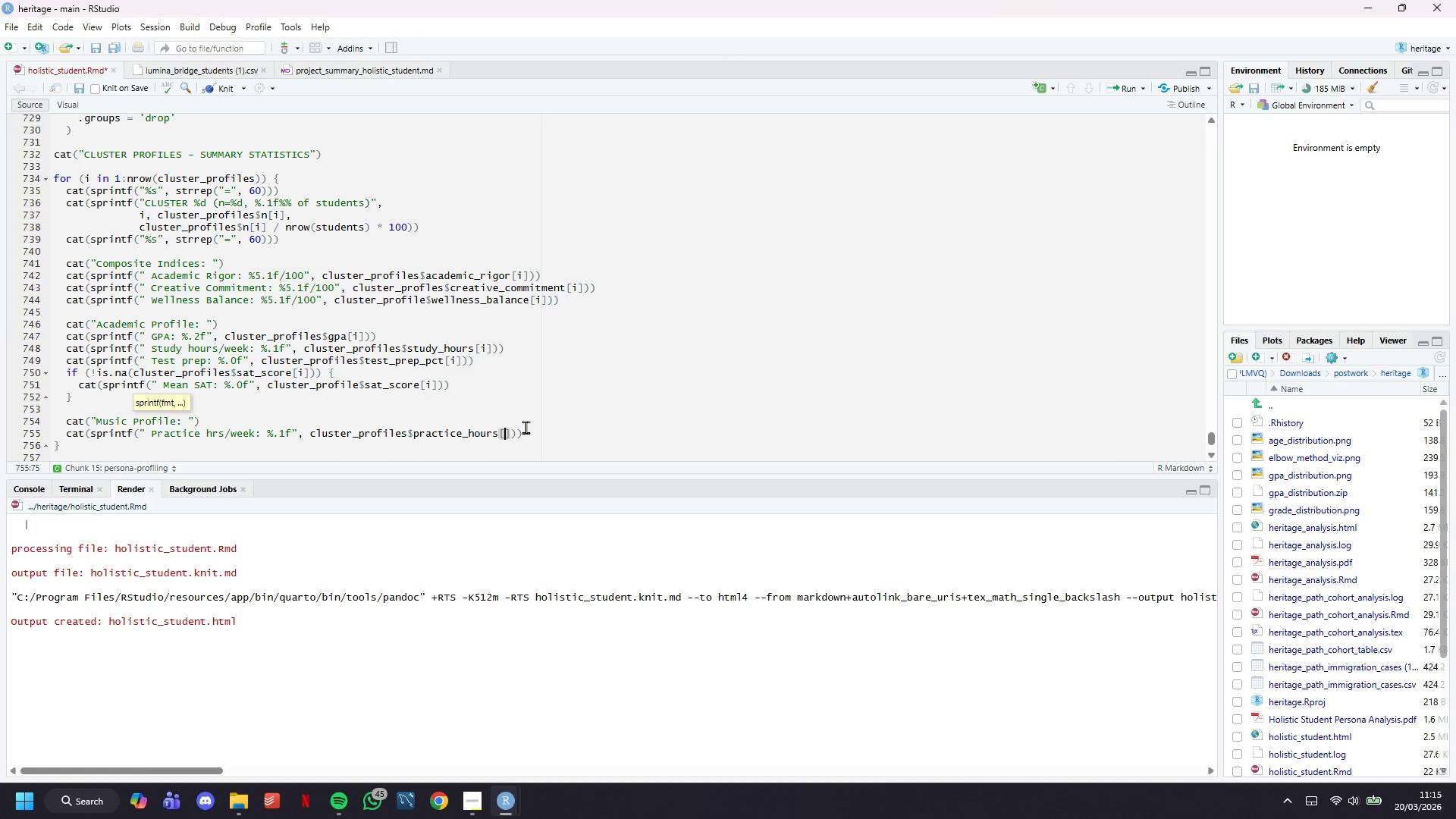 
key(ArrowRight)
 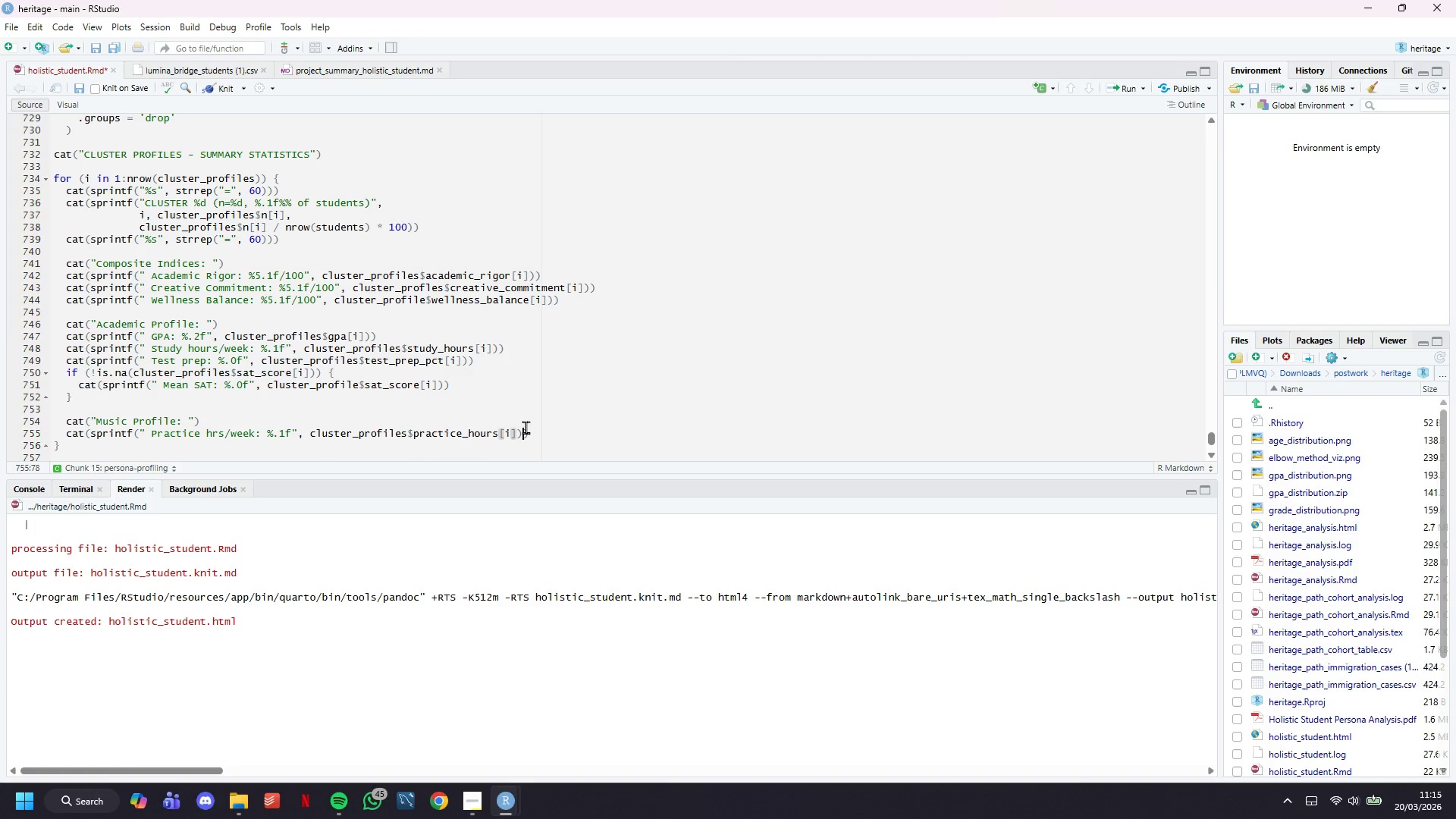 
key(ArrowRight)
 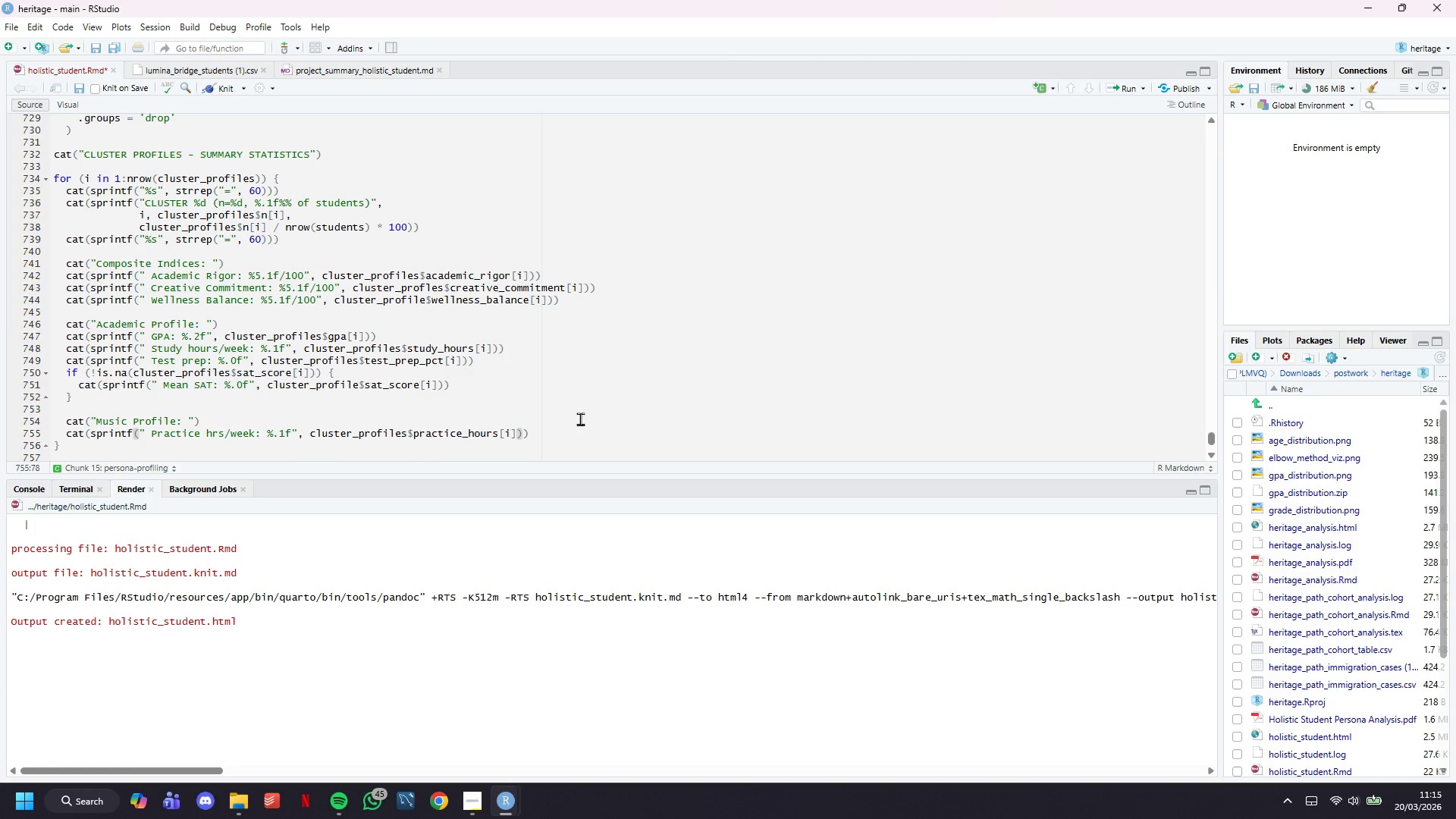 
left_click([578, 431])
 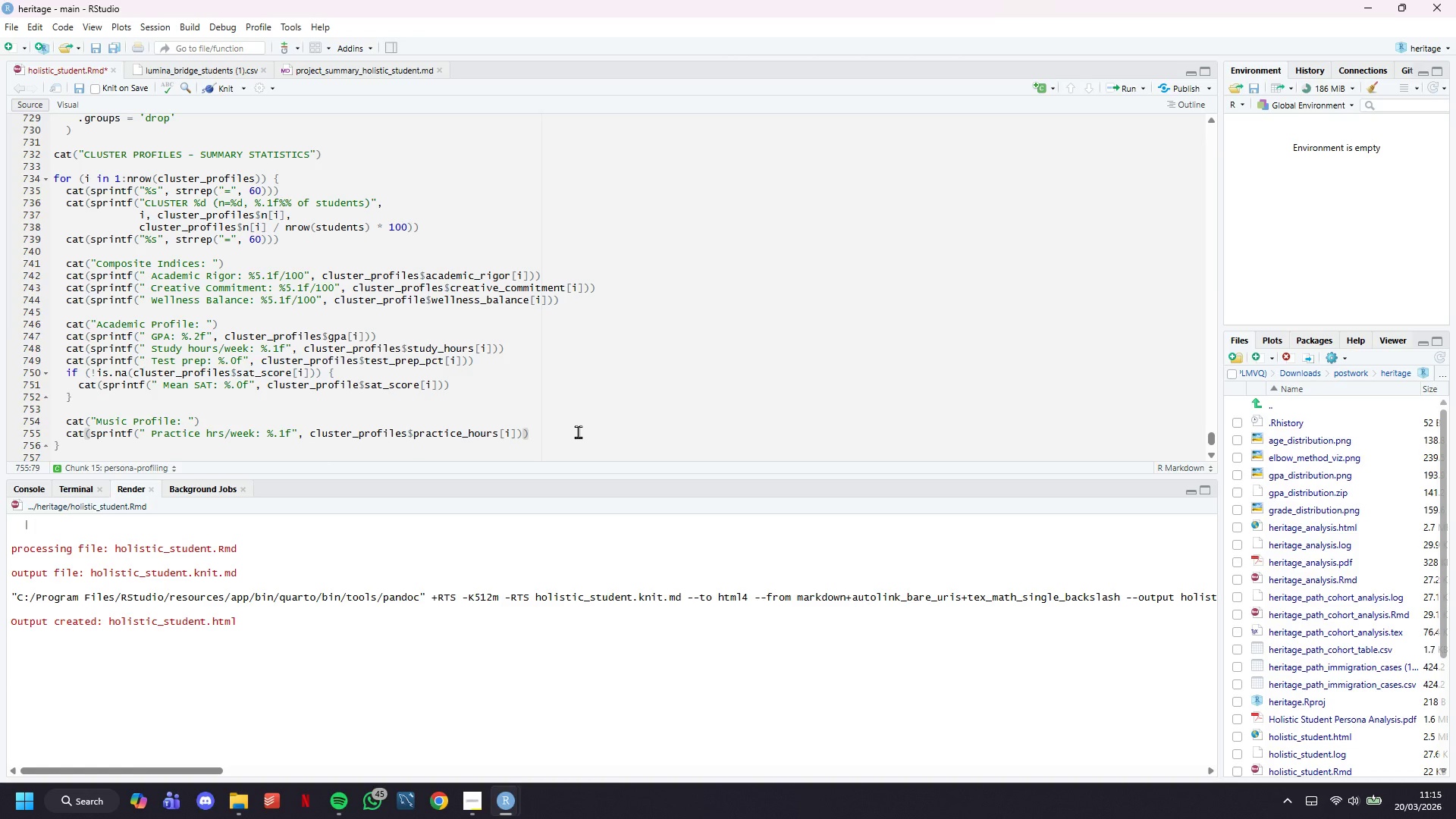 
key(Shift+ShiftRight)
 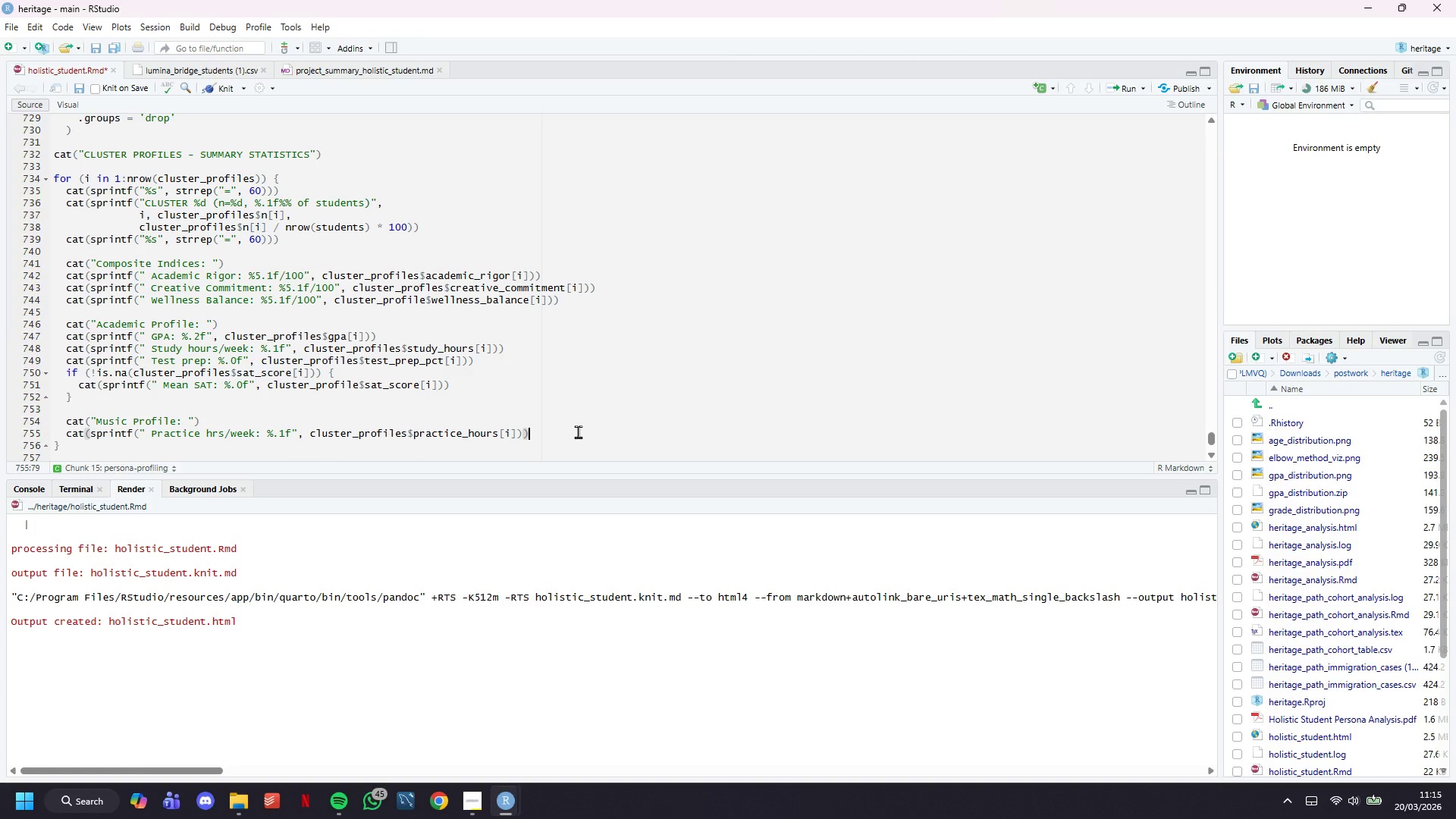 
key(Enter)
 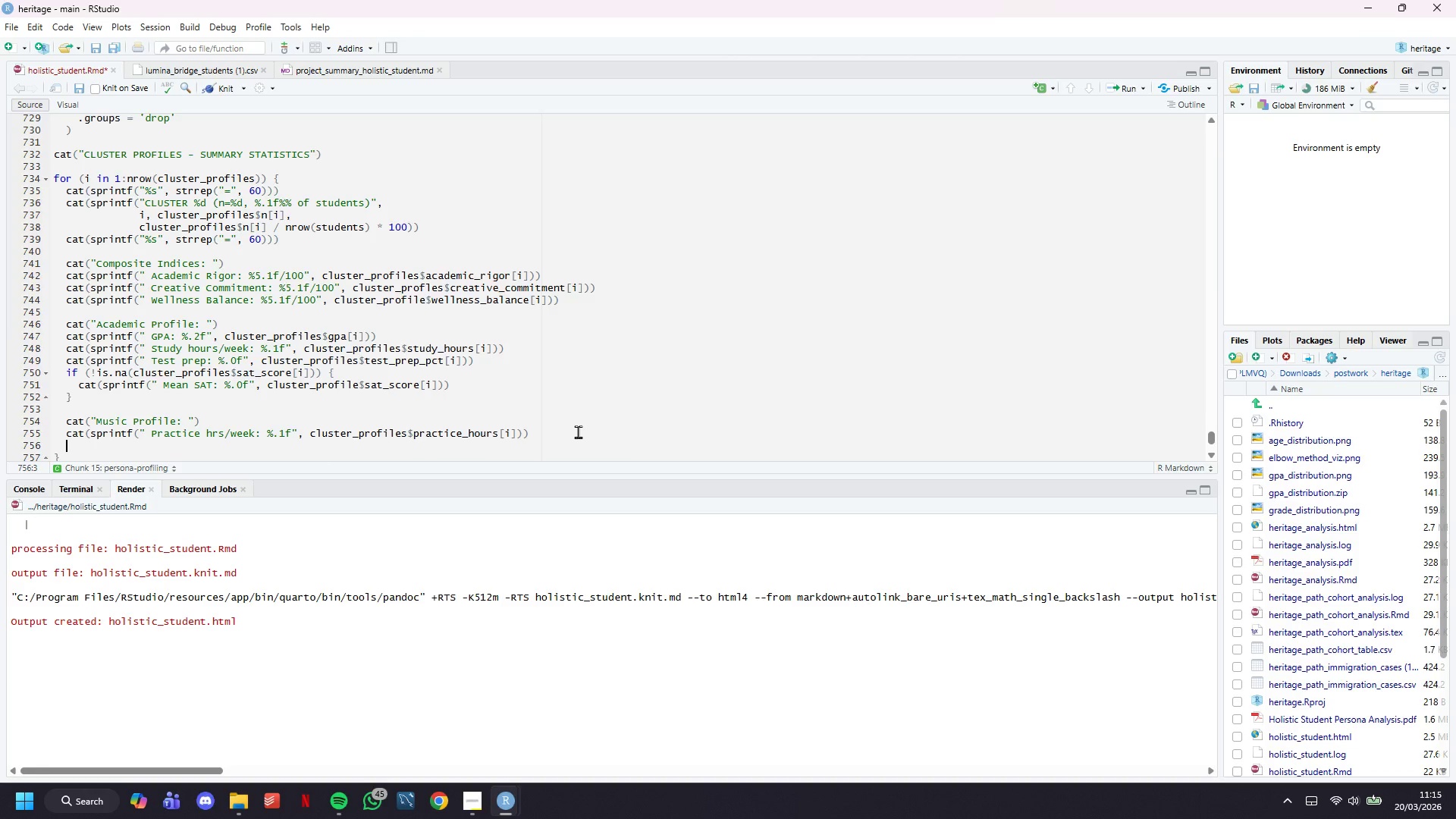 
key(C)
 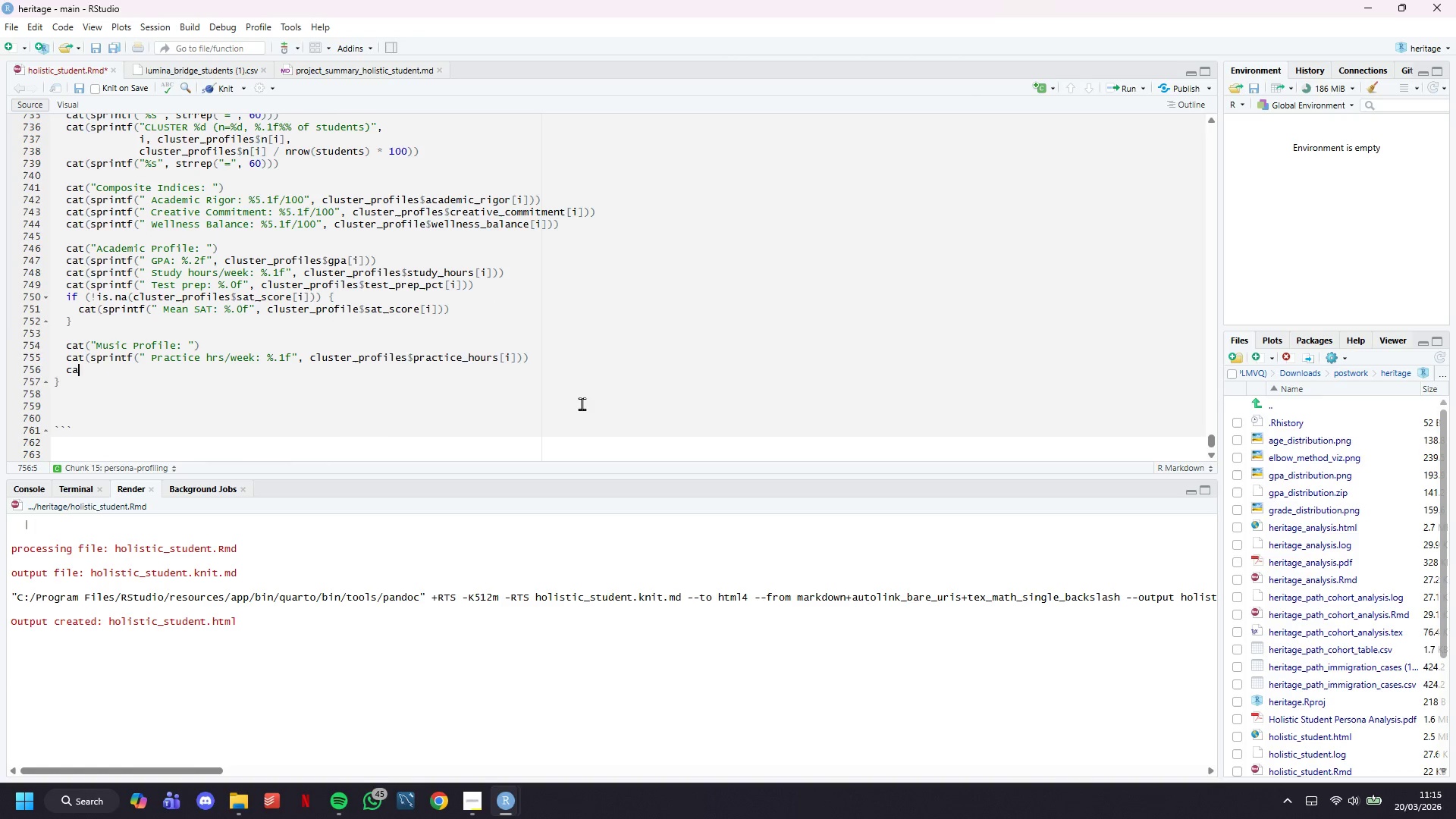 
scroll: coordinate [582, 403], scroll_direction: down, amount: 4.0
 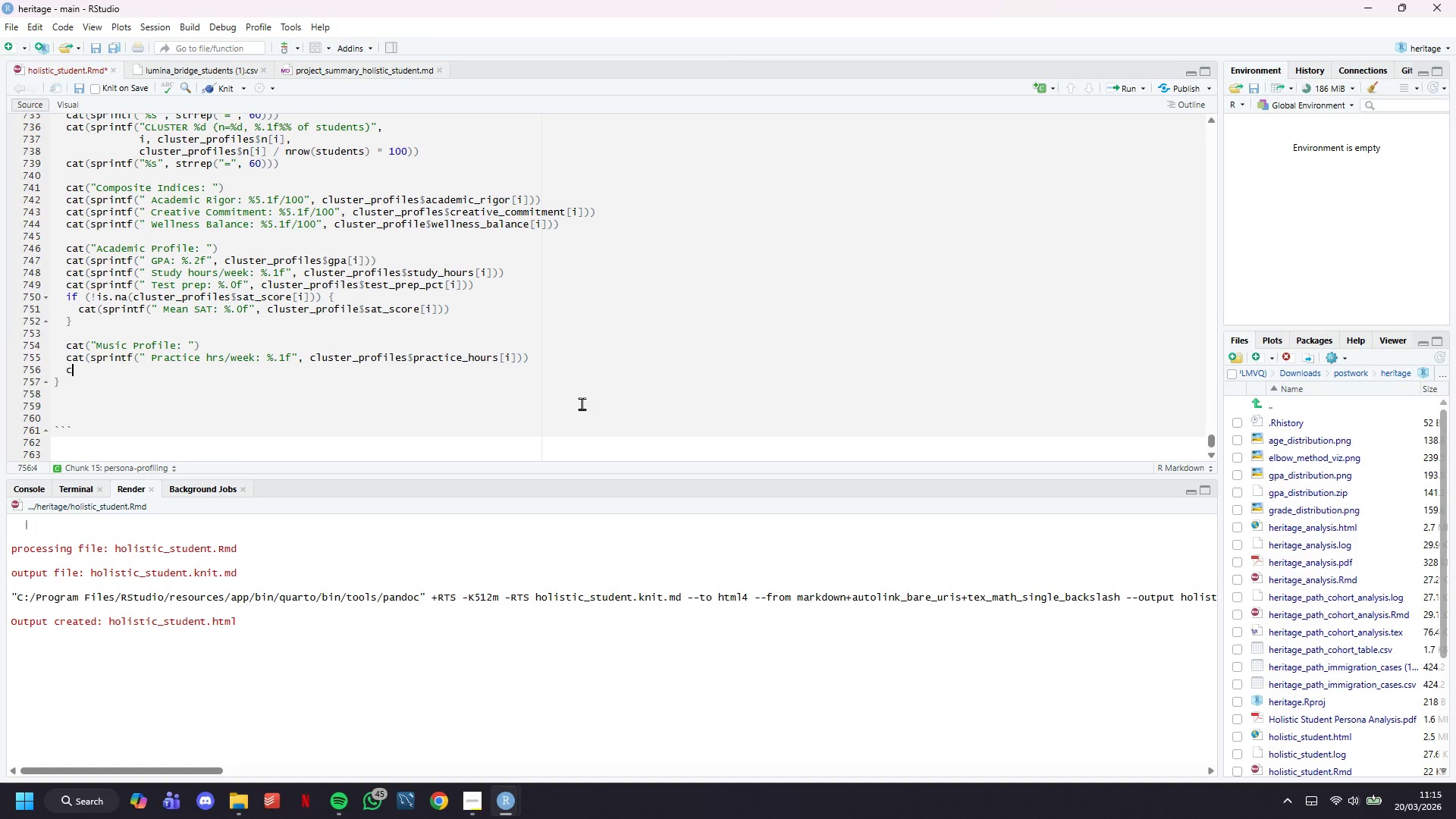 
type(at(sprintf(" Performance level:)
 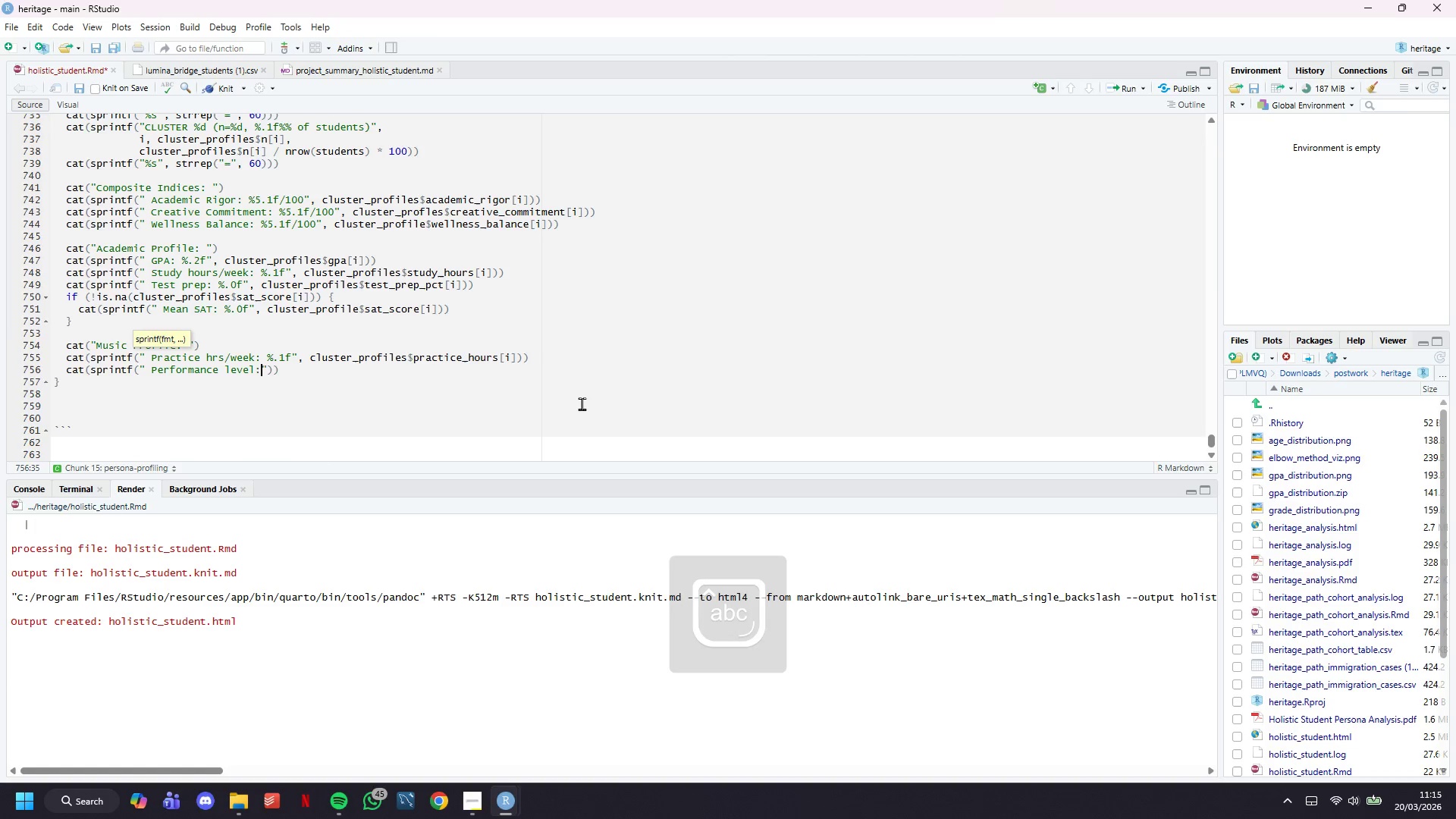 
wait(39.23)
 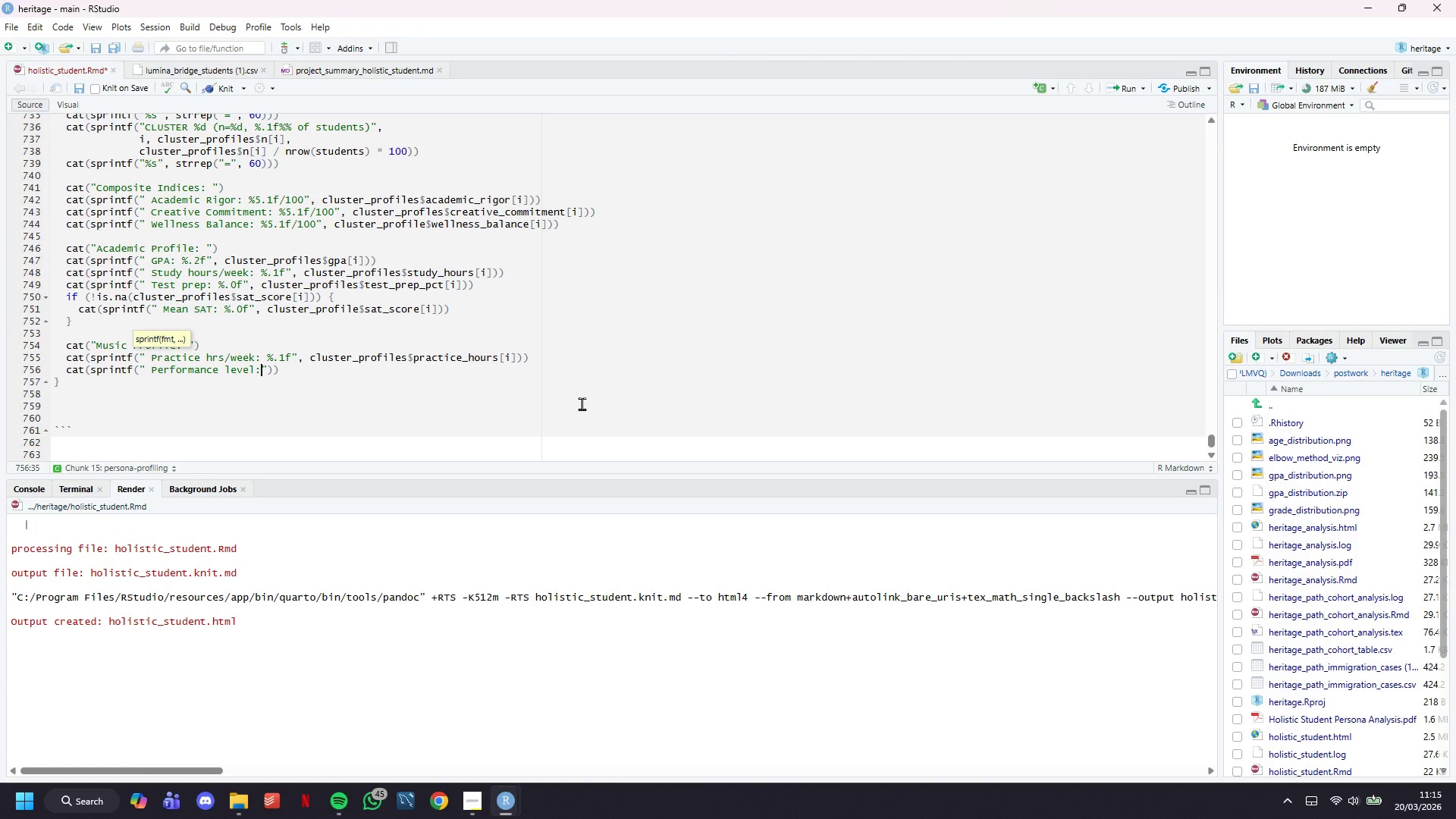 
key(Space)
 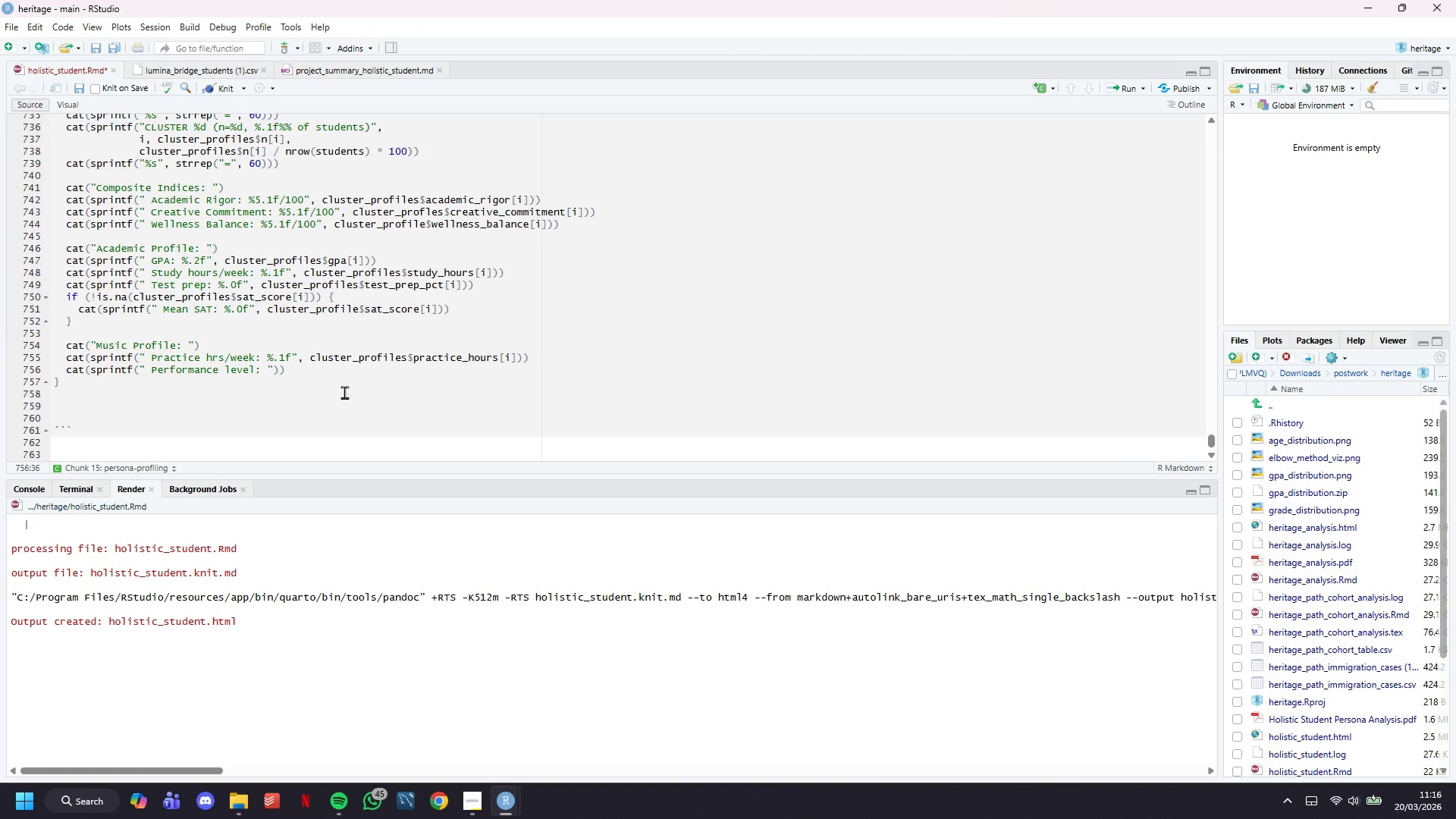 
wait(13.61)
 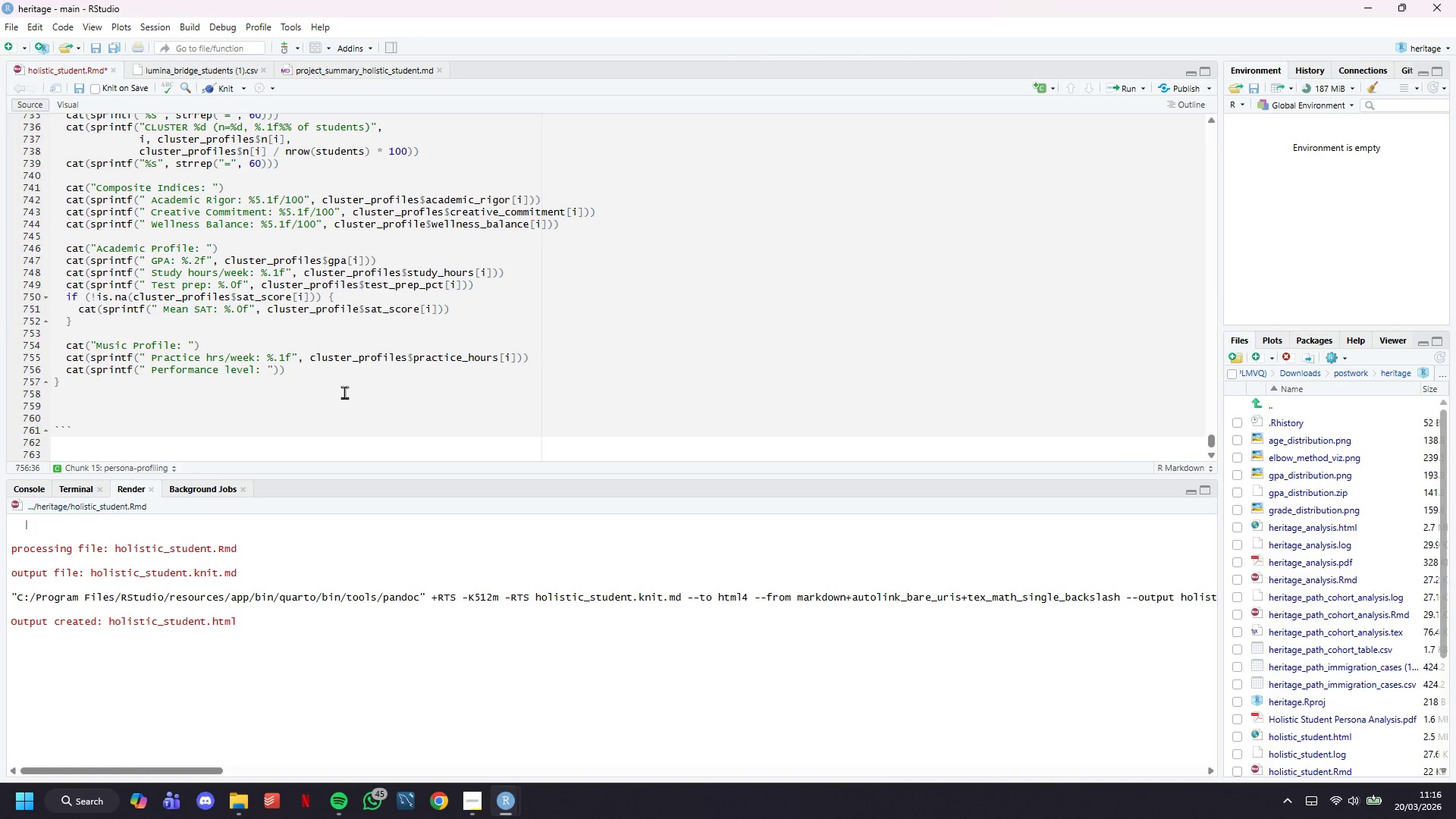 
key(ArrowRight)
 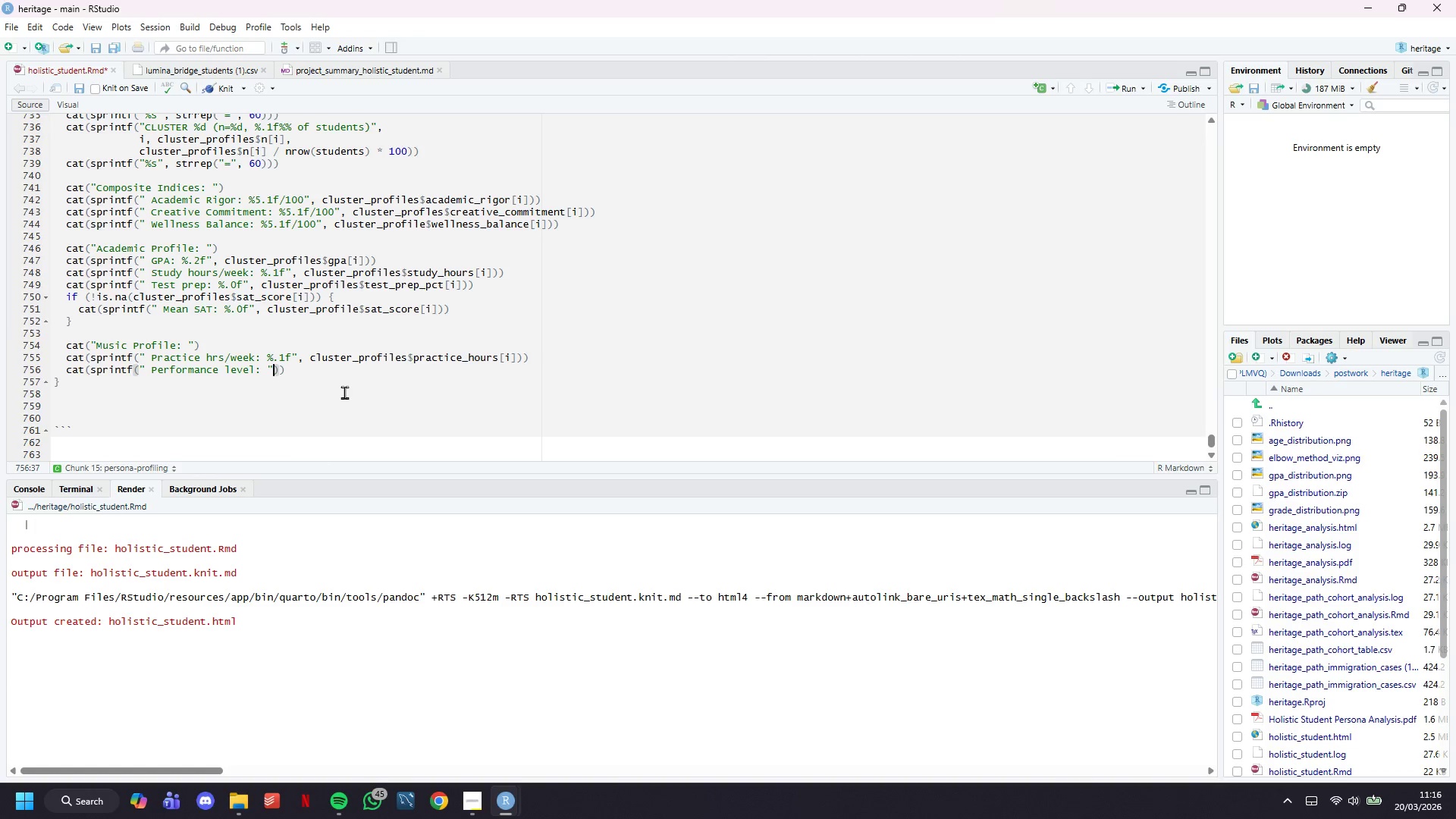 
key(ArrowLeft)
 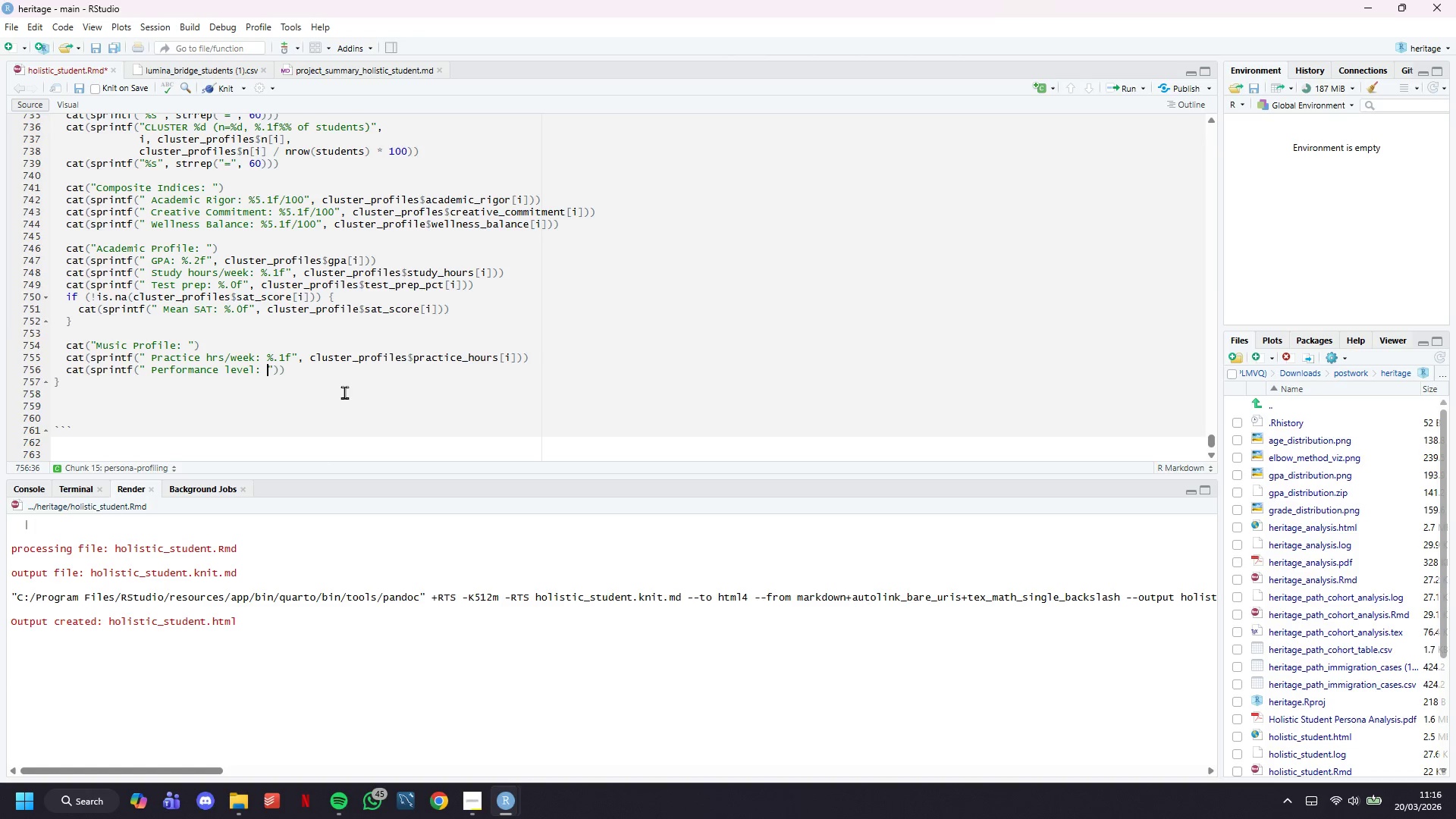 
type(%.1f)
 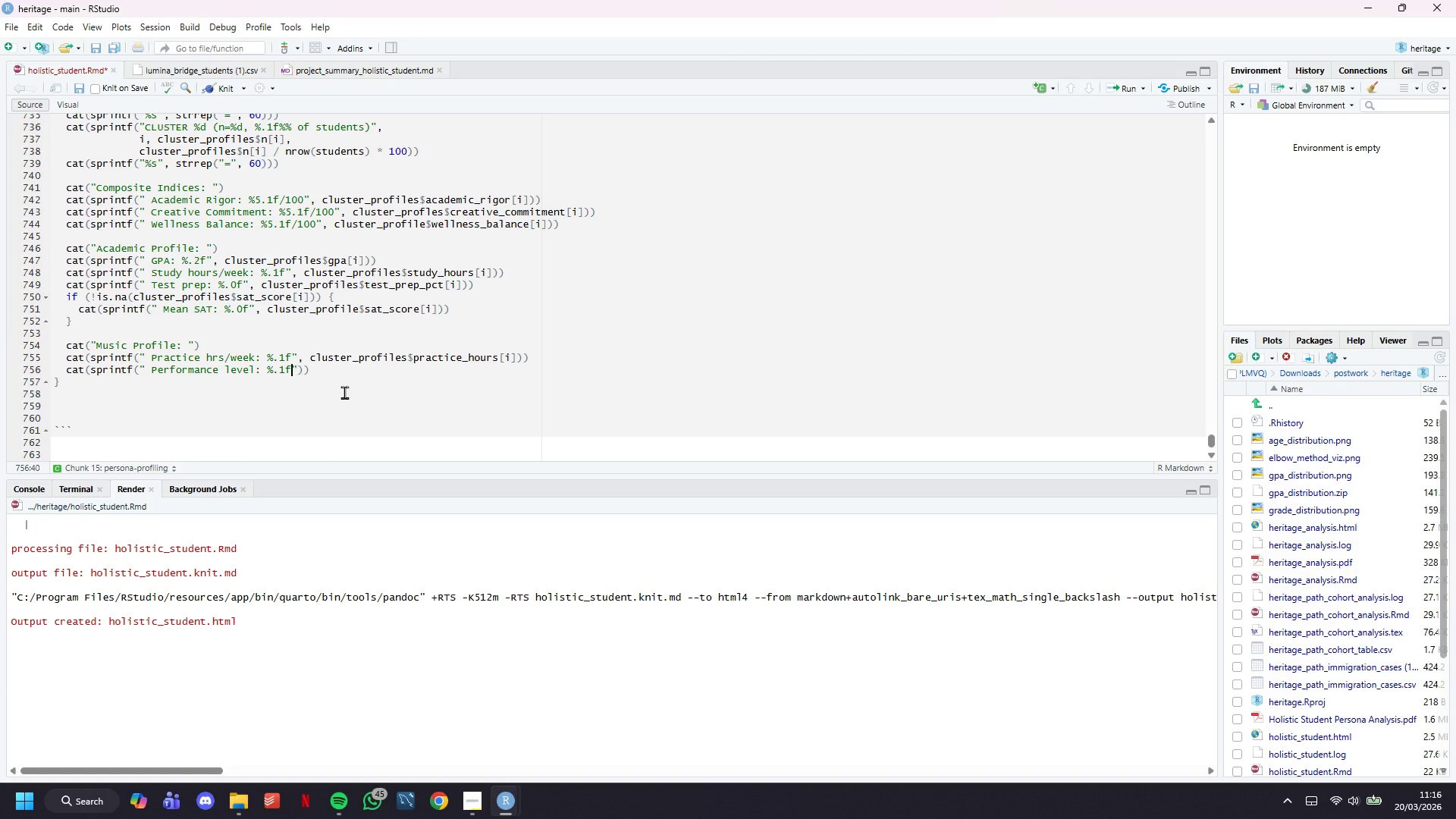 
type(/10)
 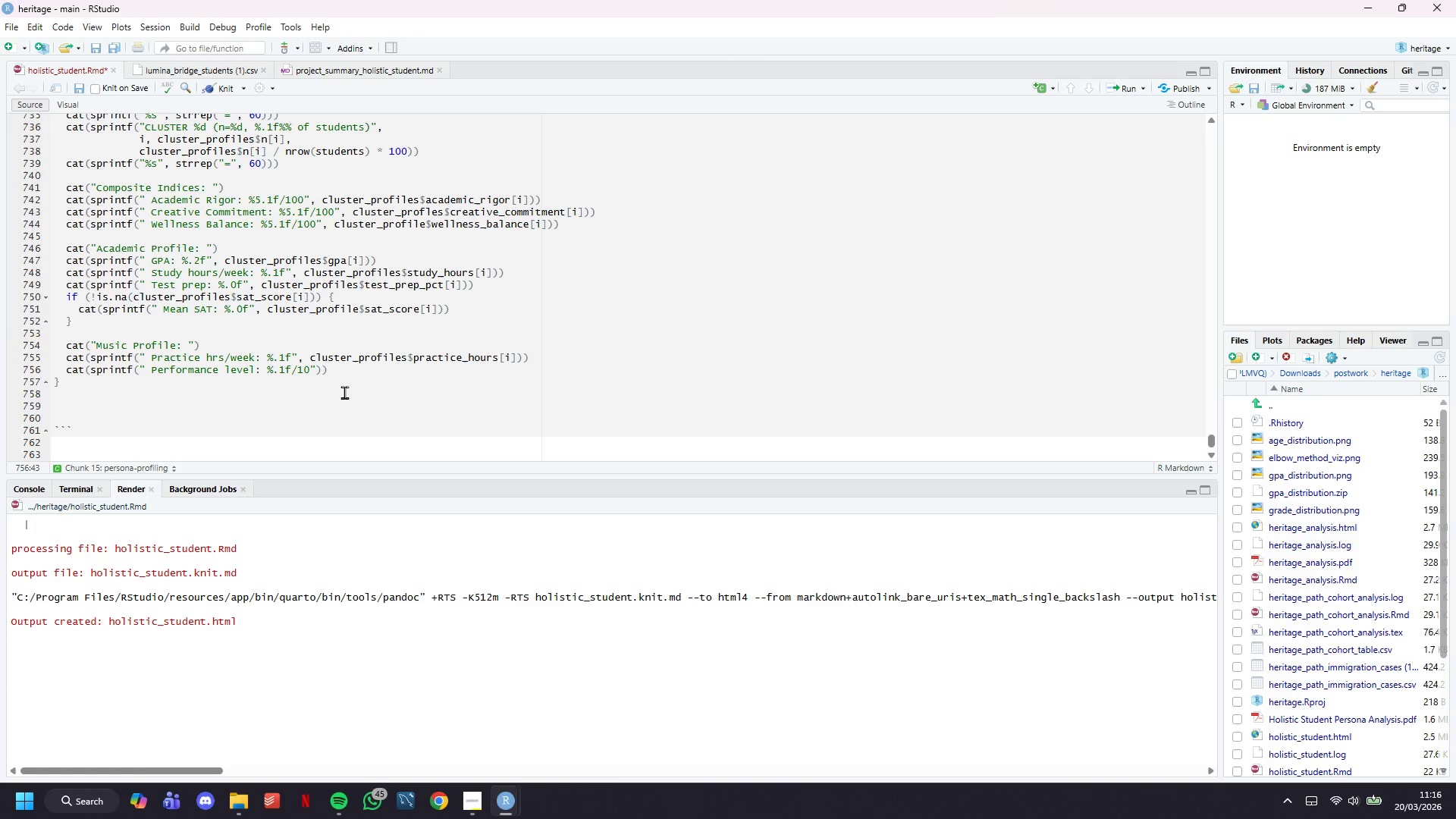 
key(ArrowRight)
 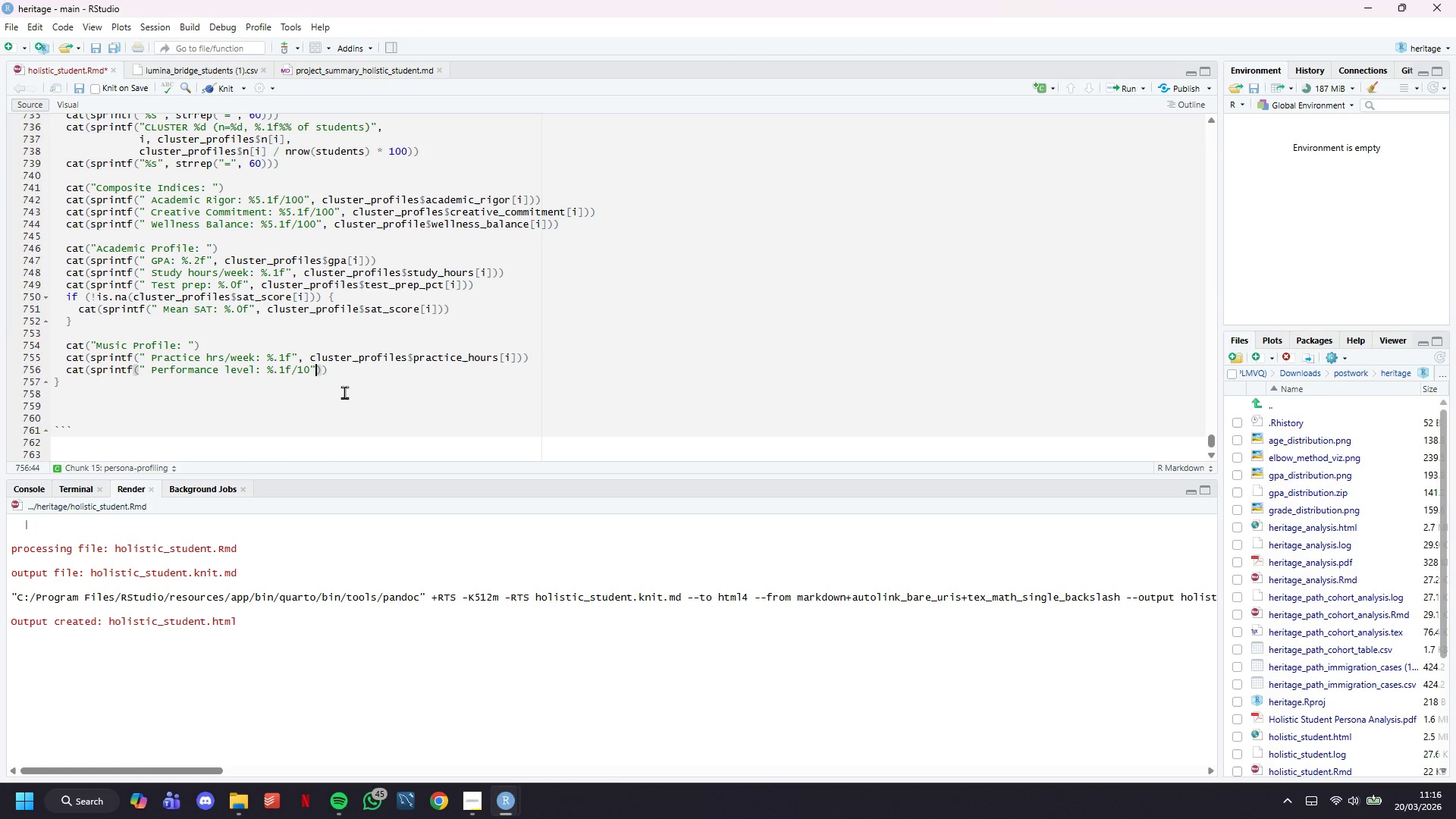 
type(, cluster_profiles$performance_v)
key(Backspace)
type(lab)
key(Backspace)
type(vel[i)
 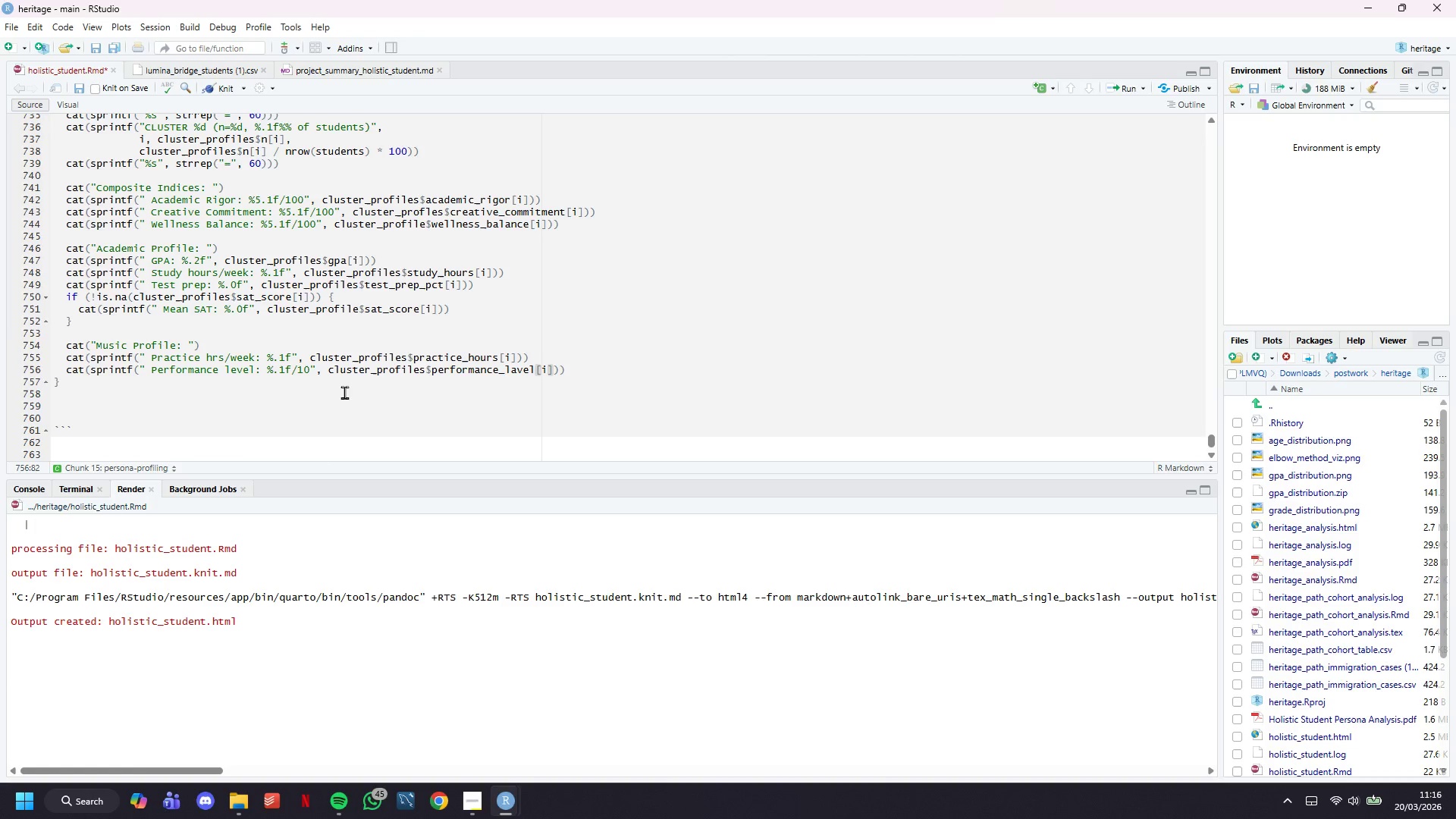 
key(ArrowRight)
 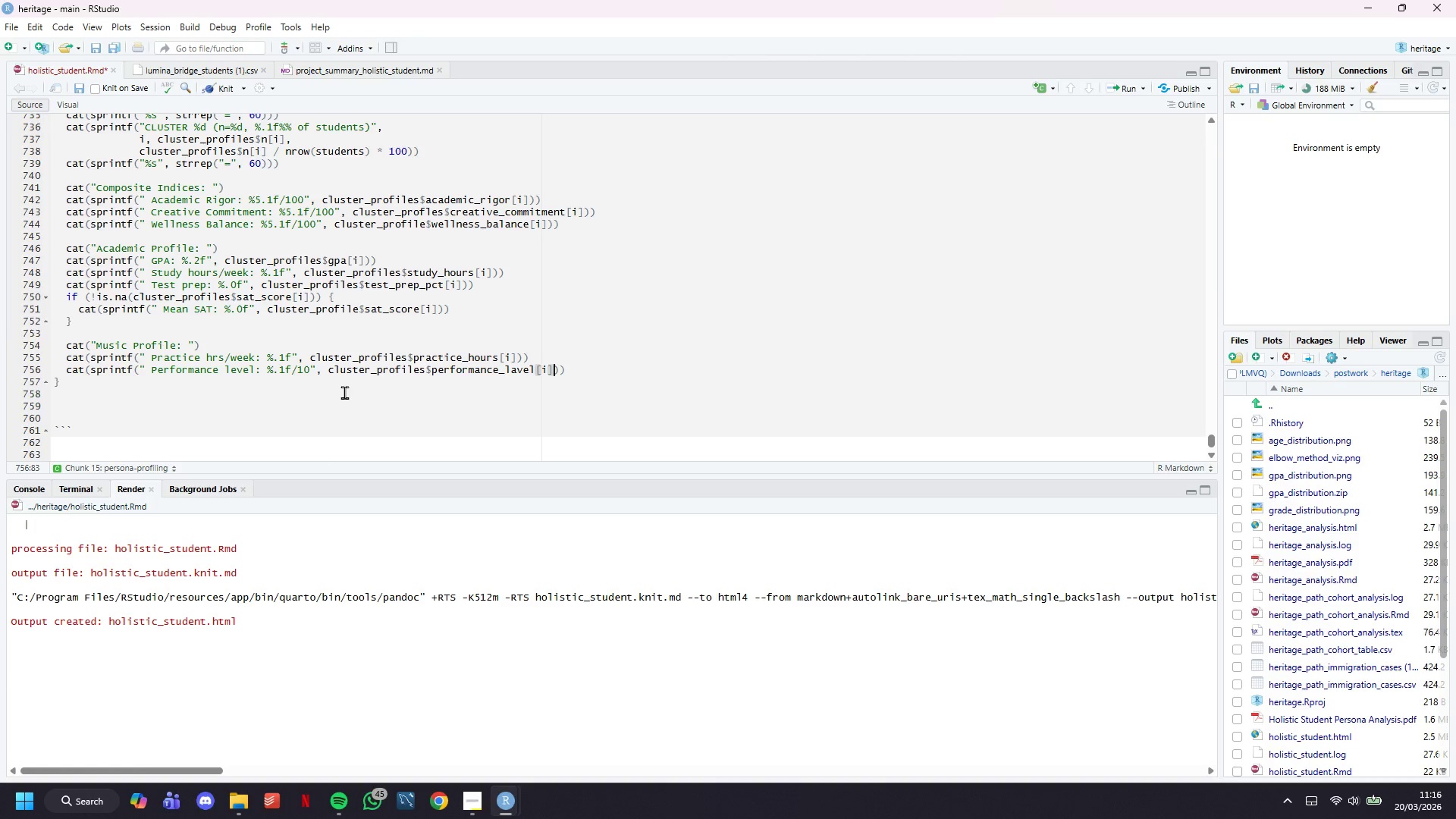 
key(ArrowRight)
 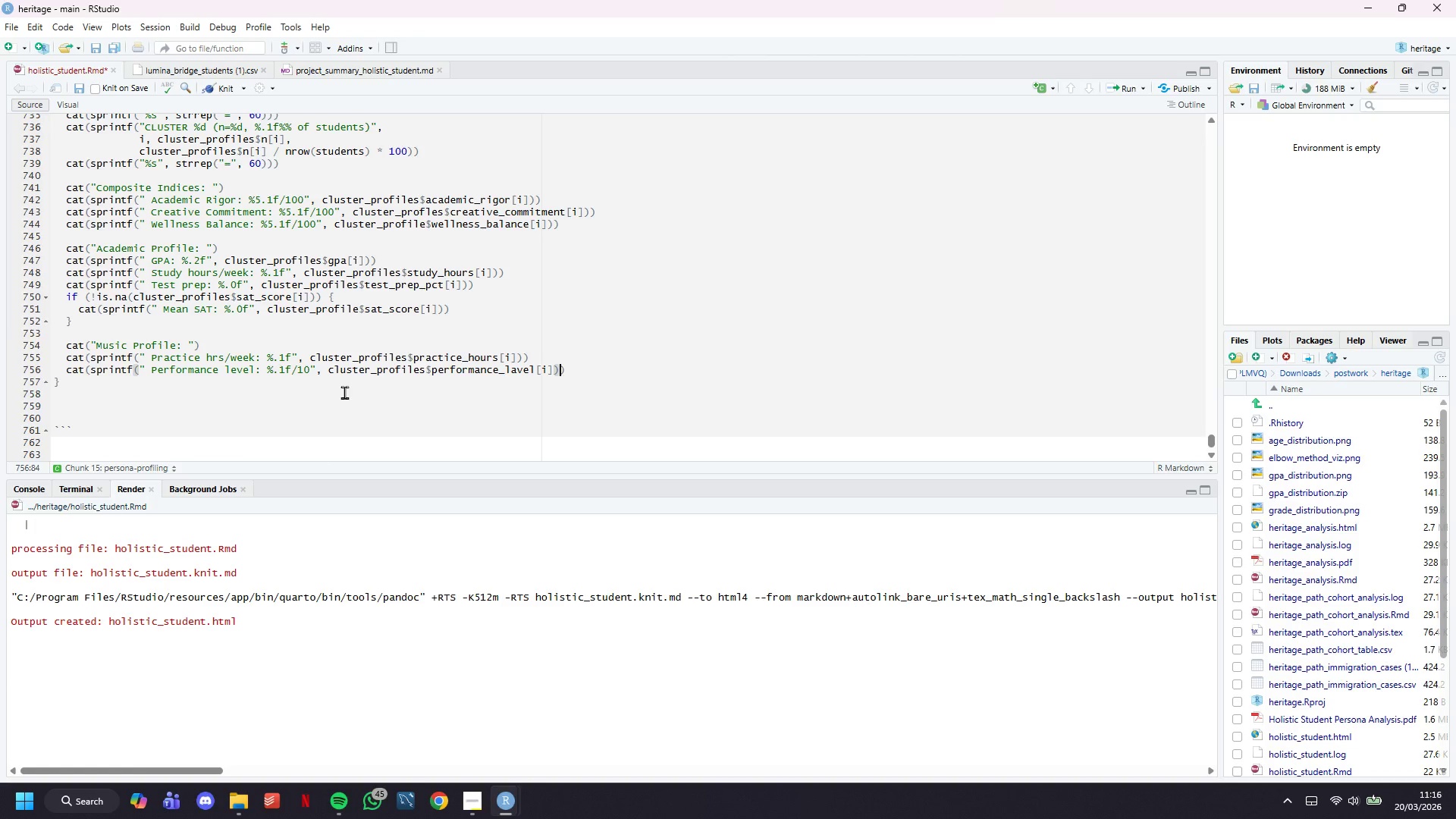 
key(ArrowRight)
 